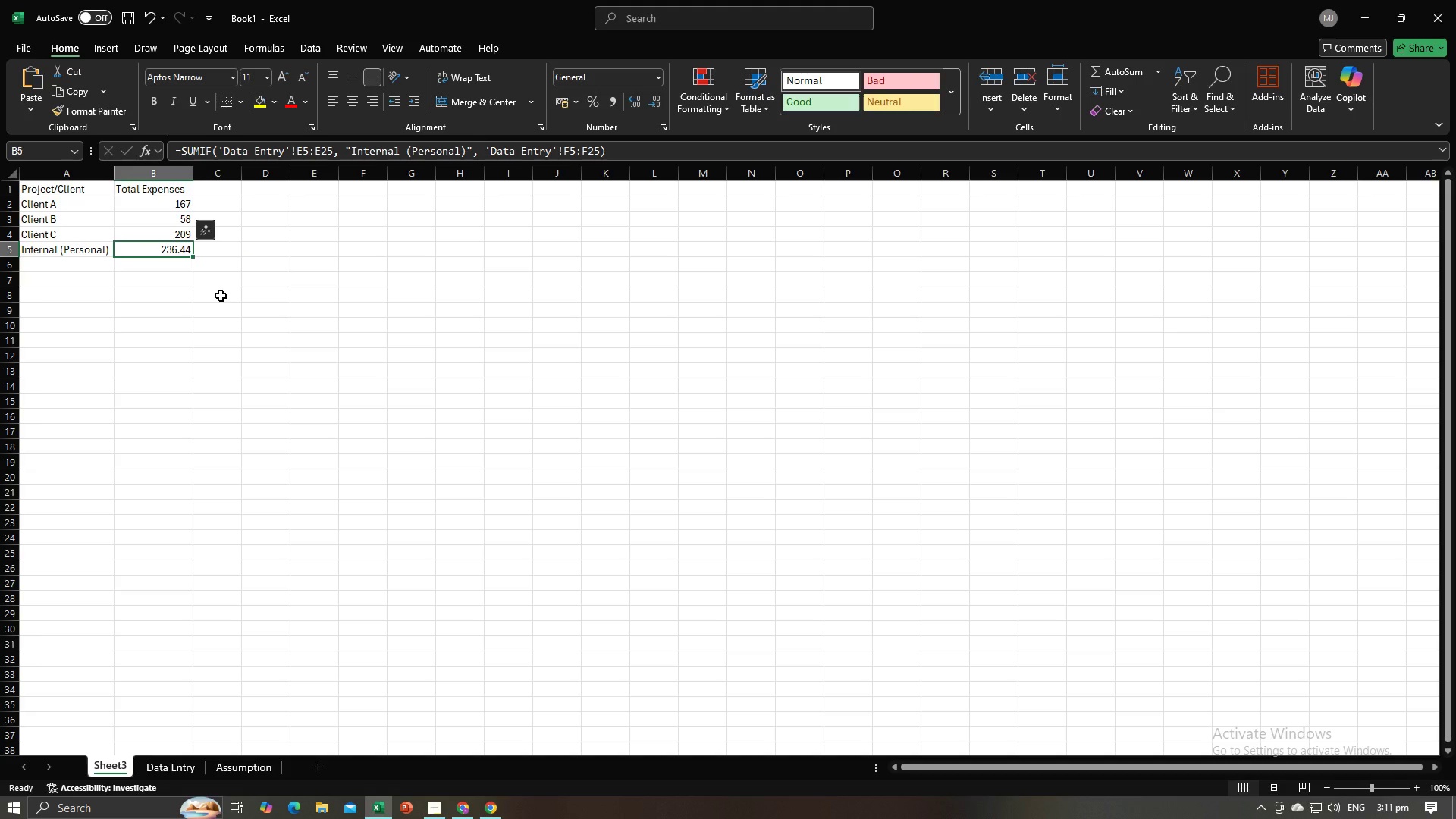 
left_click([221, 296])
 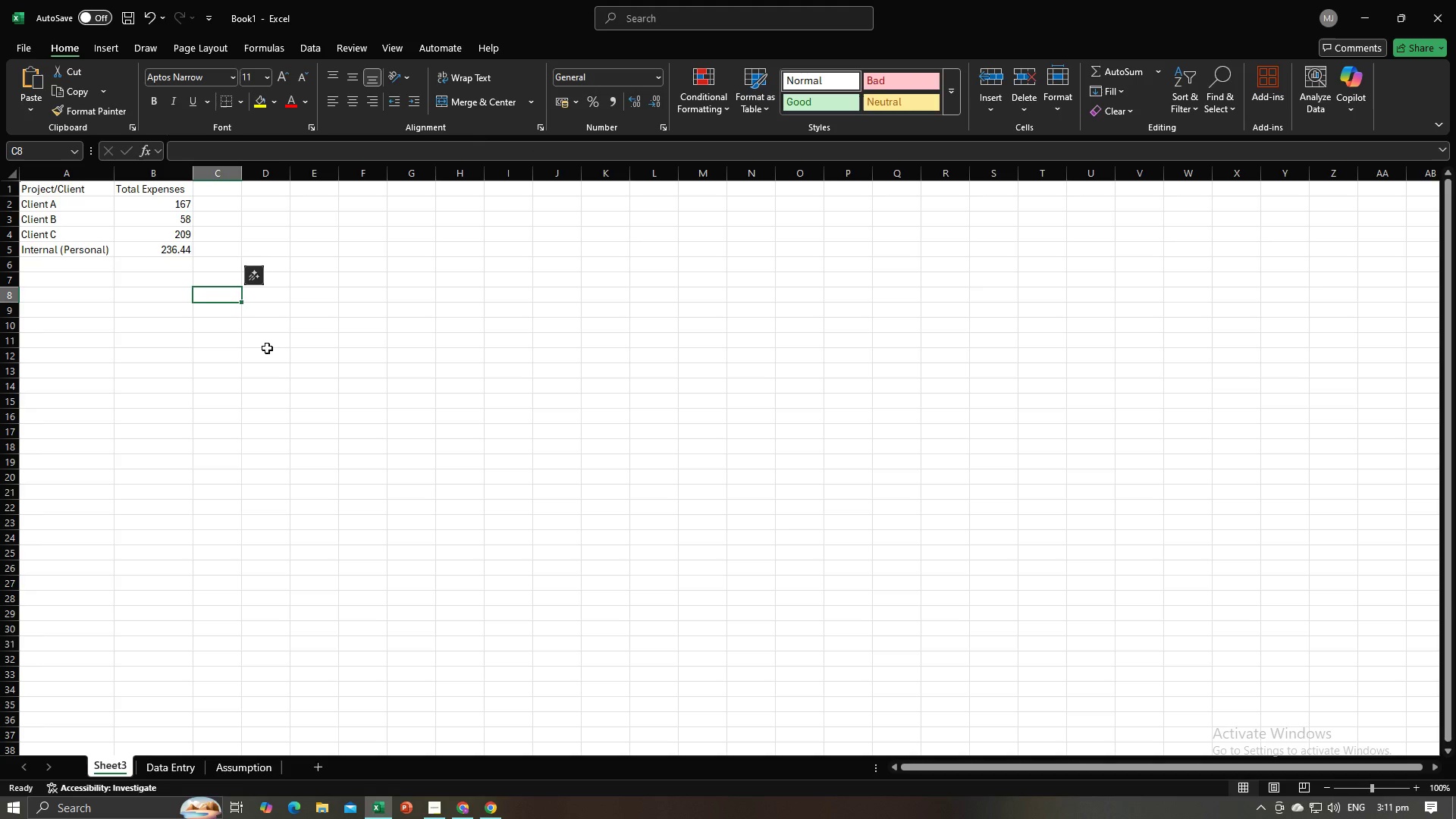 
key(Alt+AltLeft)
 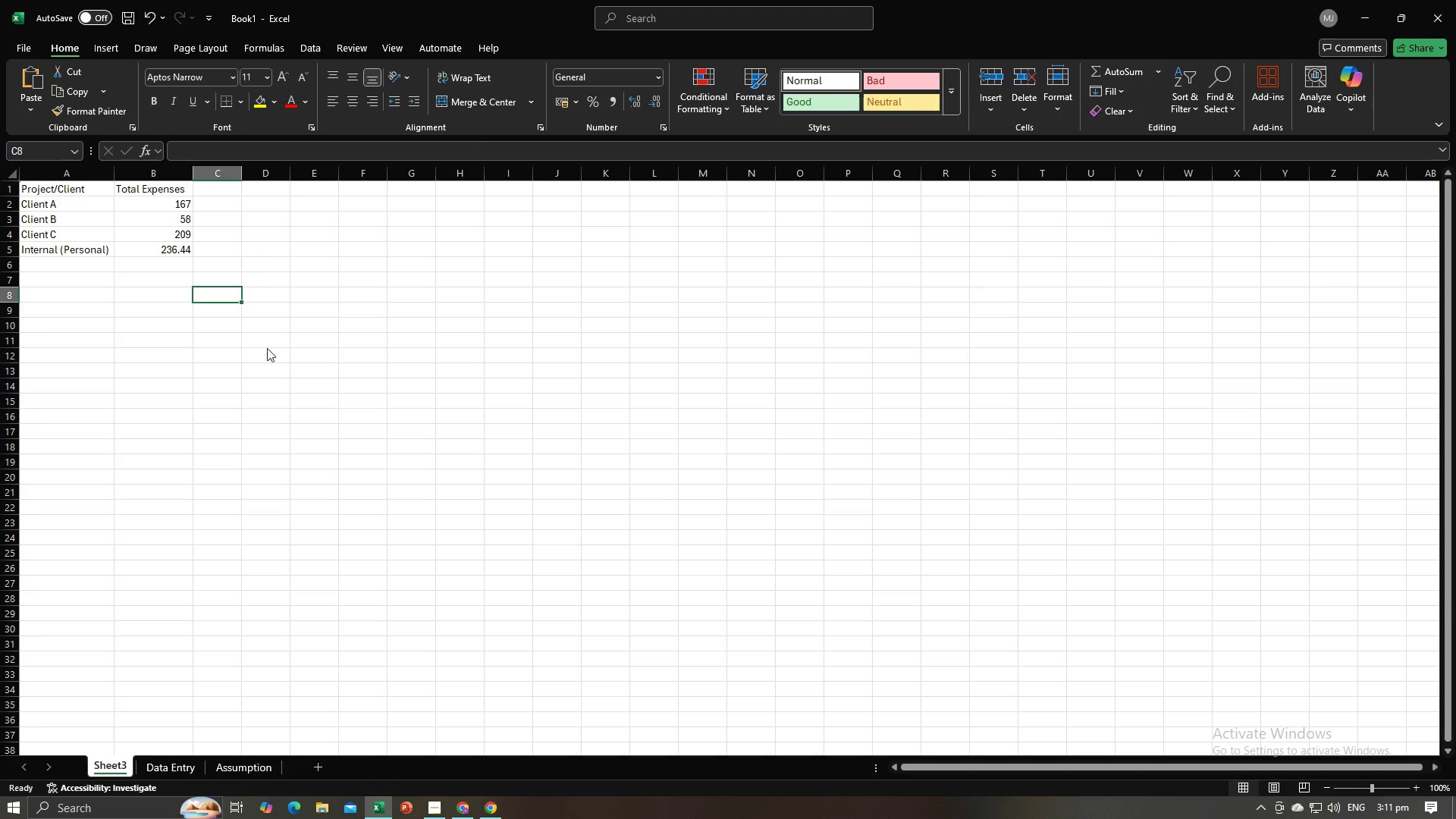 
key(Alt+Tab)
 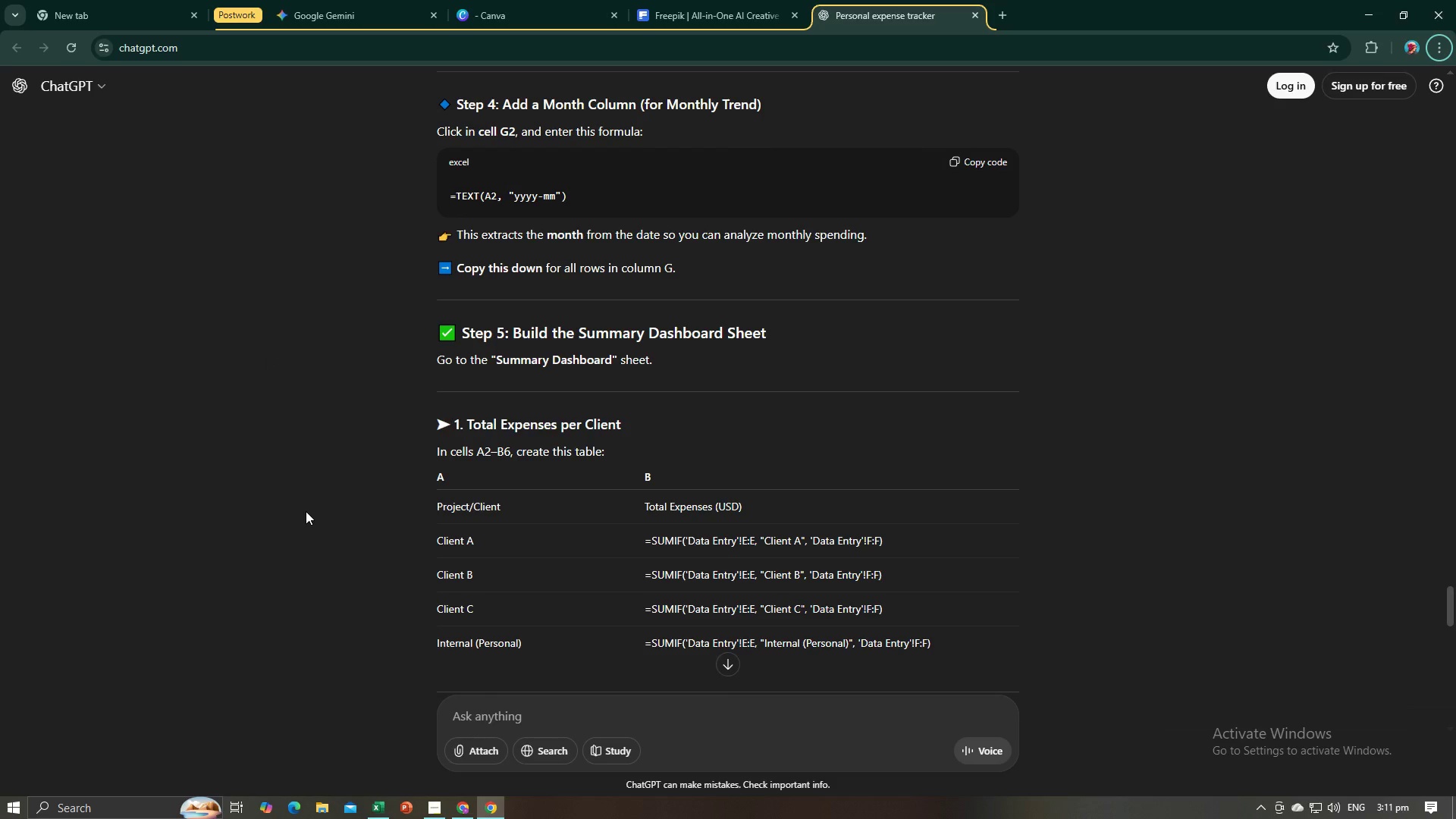 
scroll: coordinate [403, 509], scroll_direction: down, amount: 4.0
 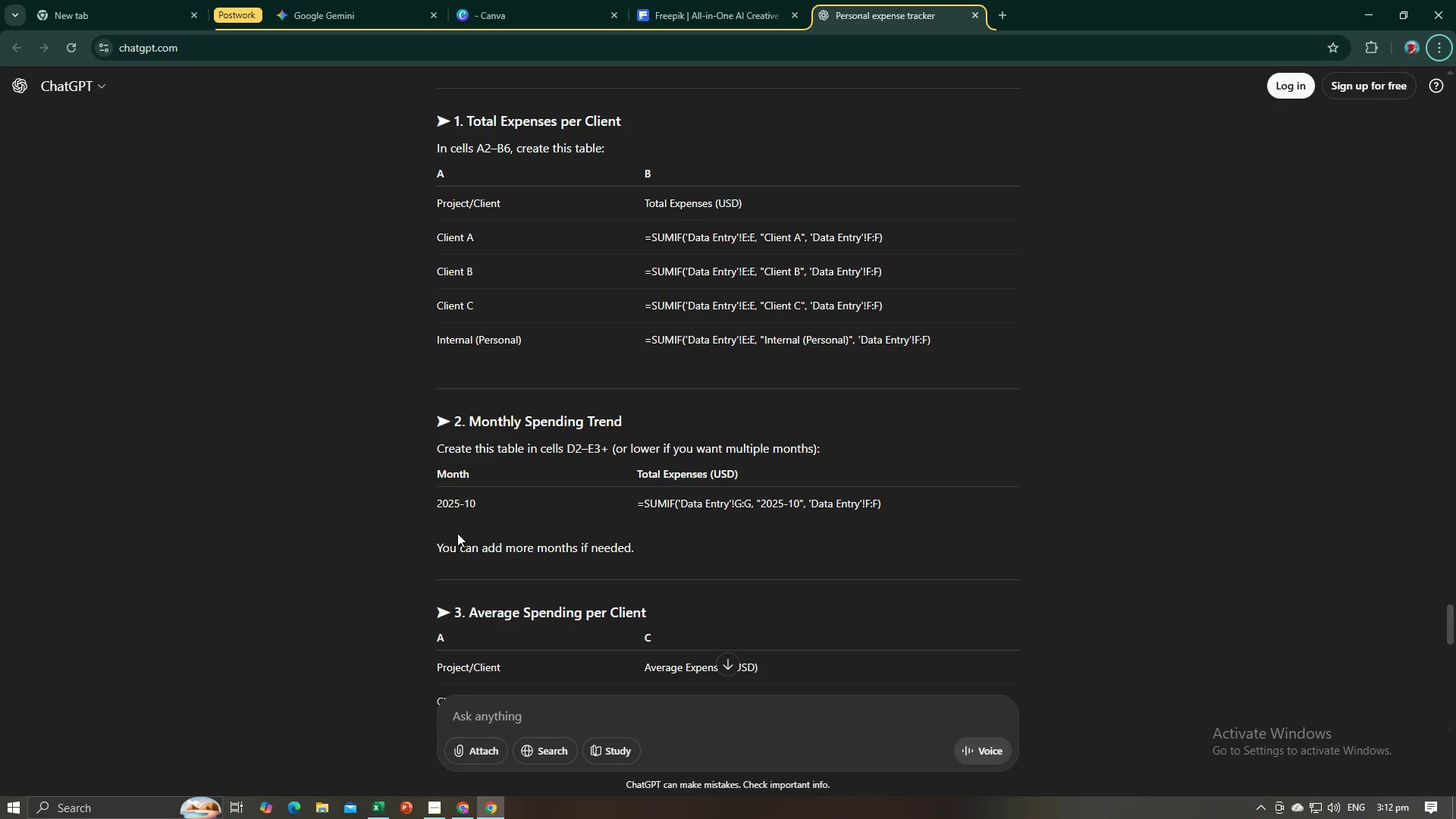 
wait(13.34)
 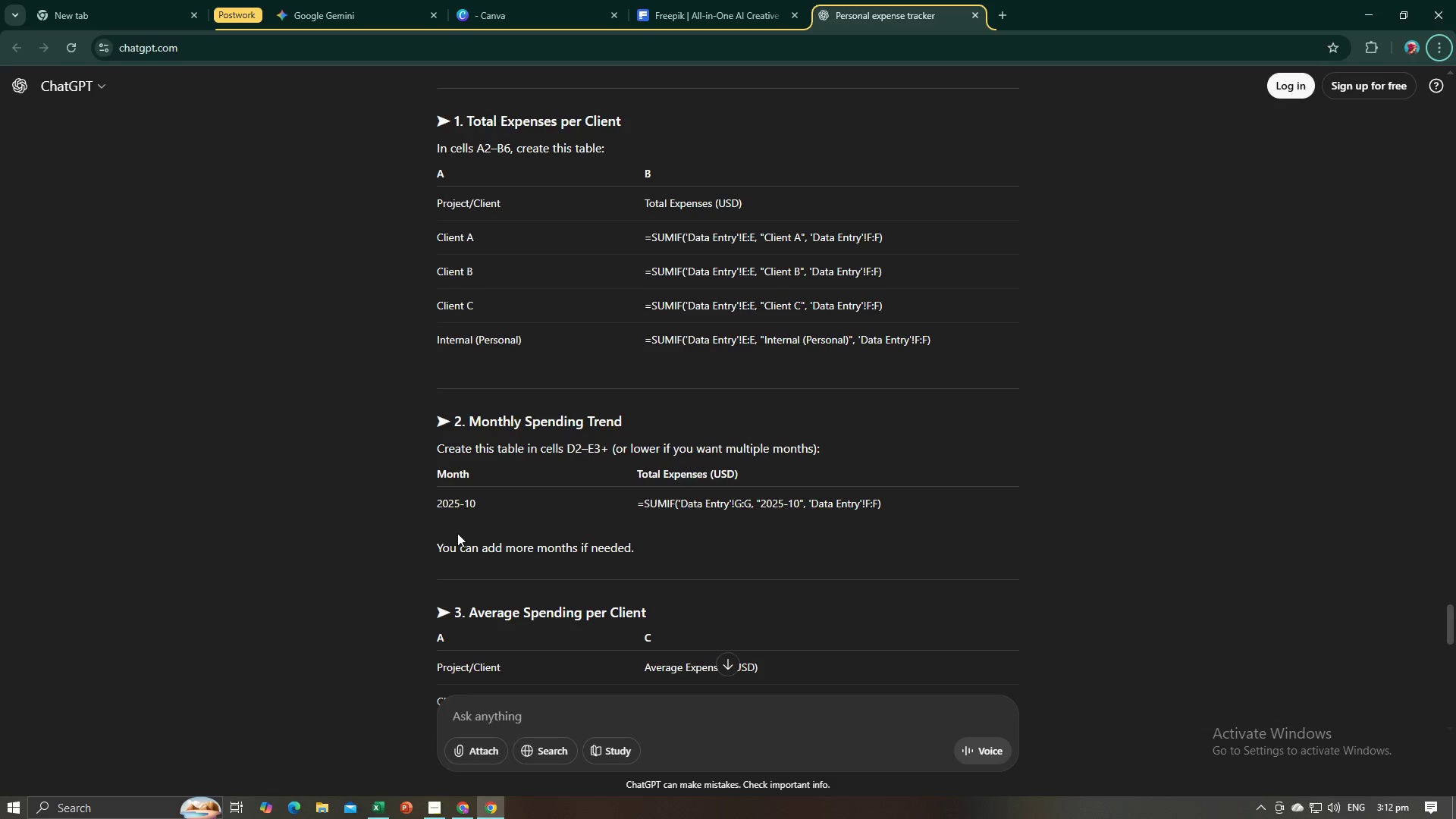 
key(Alt+AltLeft)
 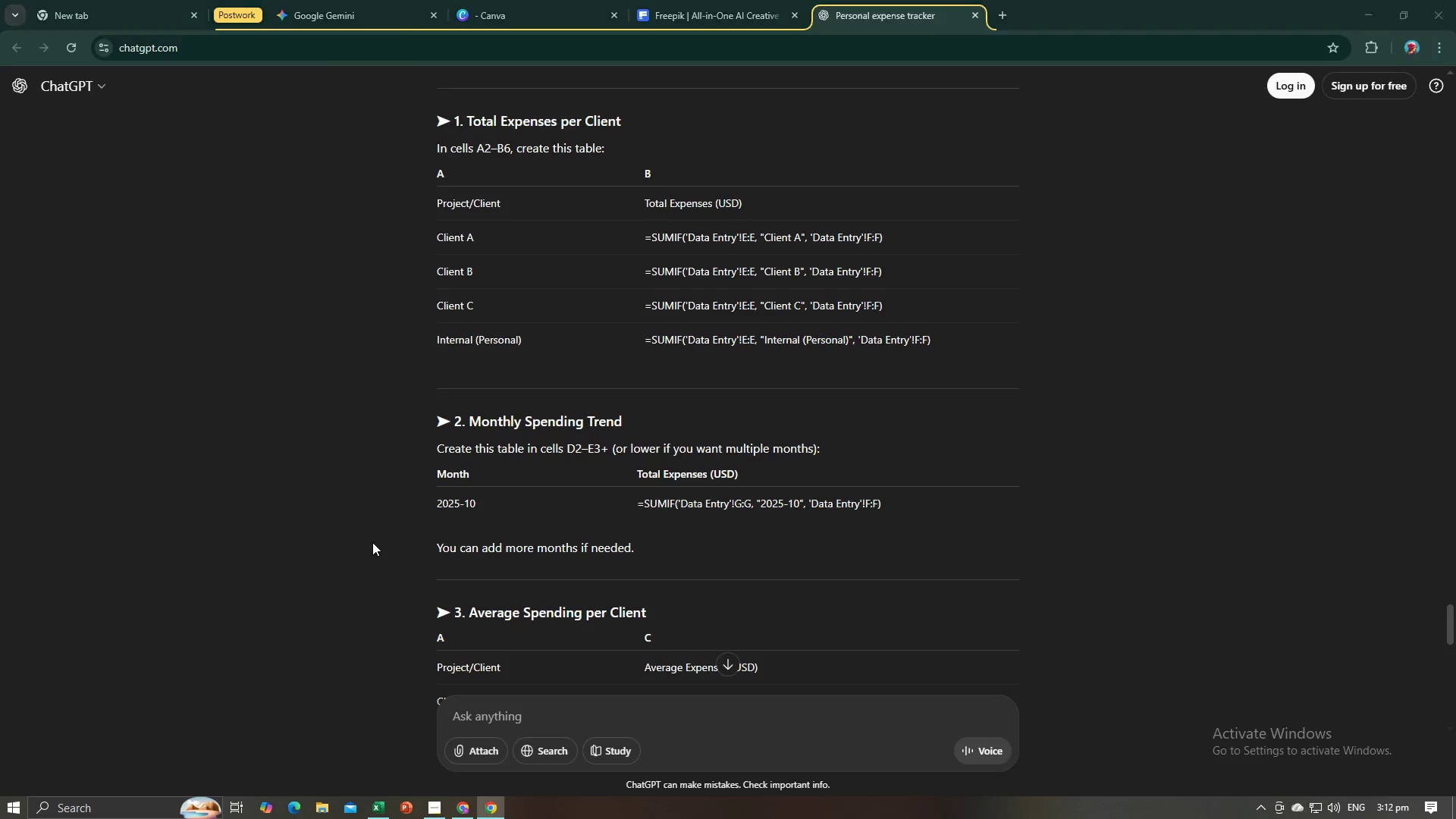 
key(Alt+Tab)
 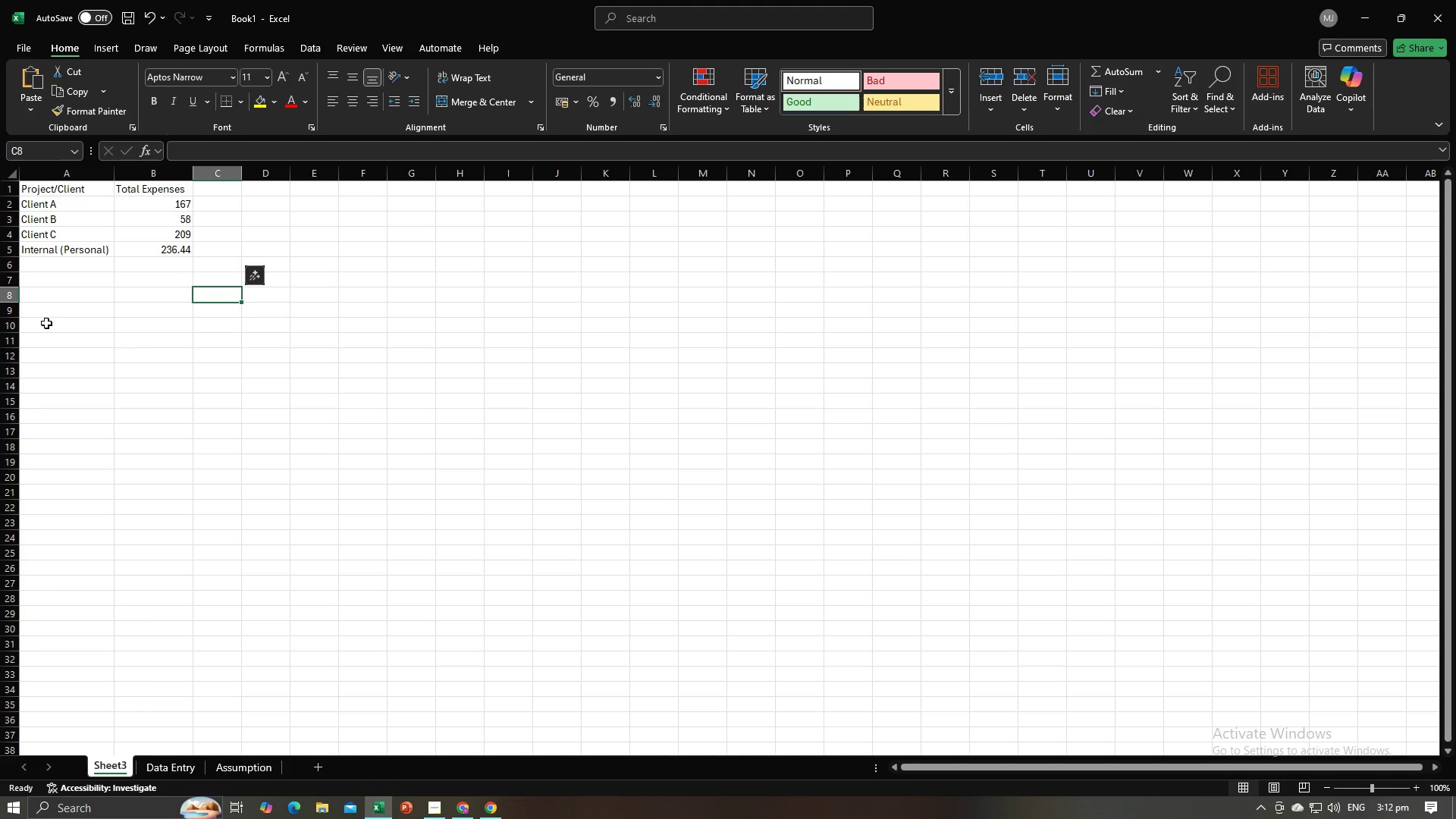 
left_click([46, 323])
 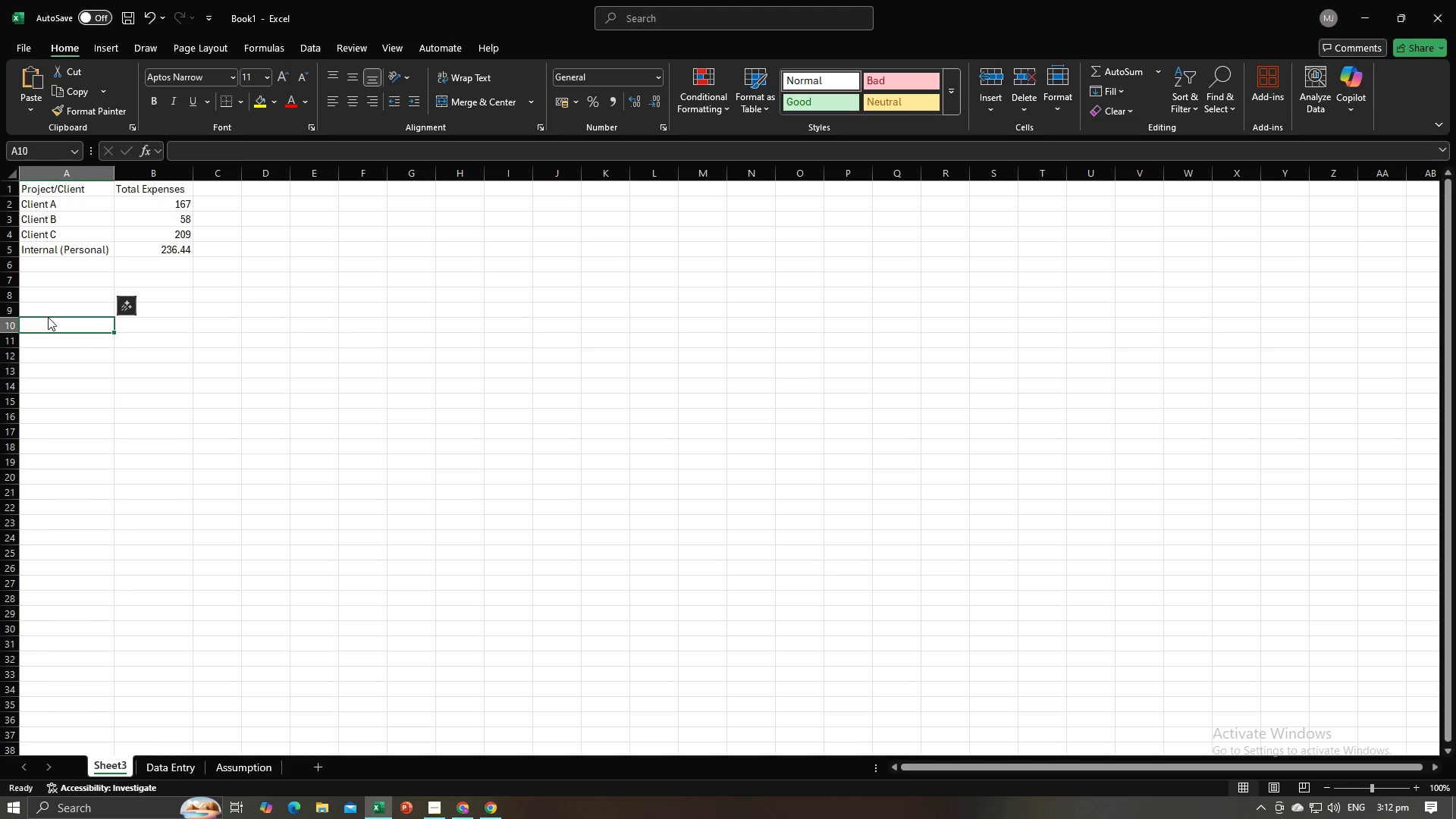 
double_click([48, 312])
 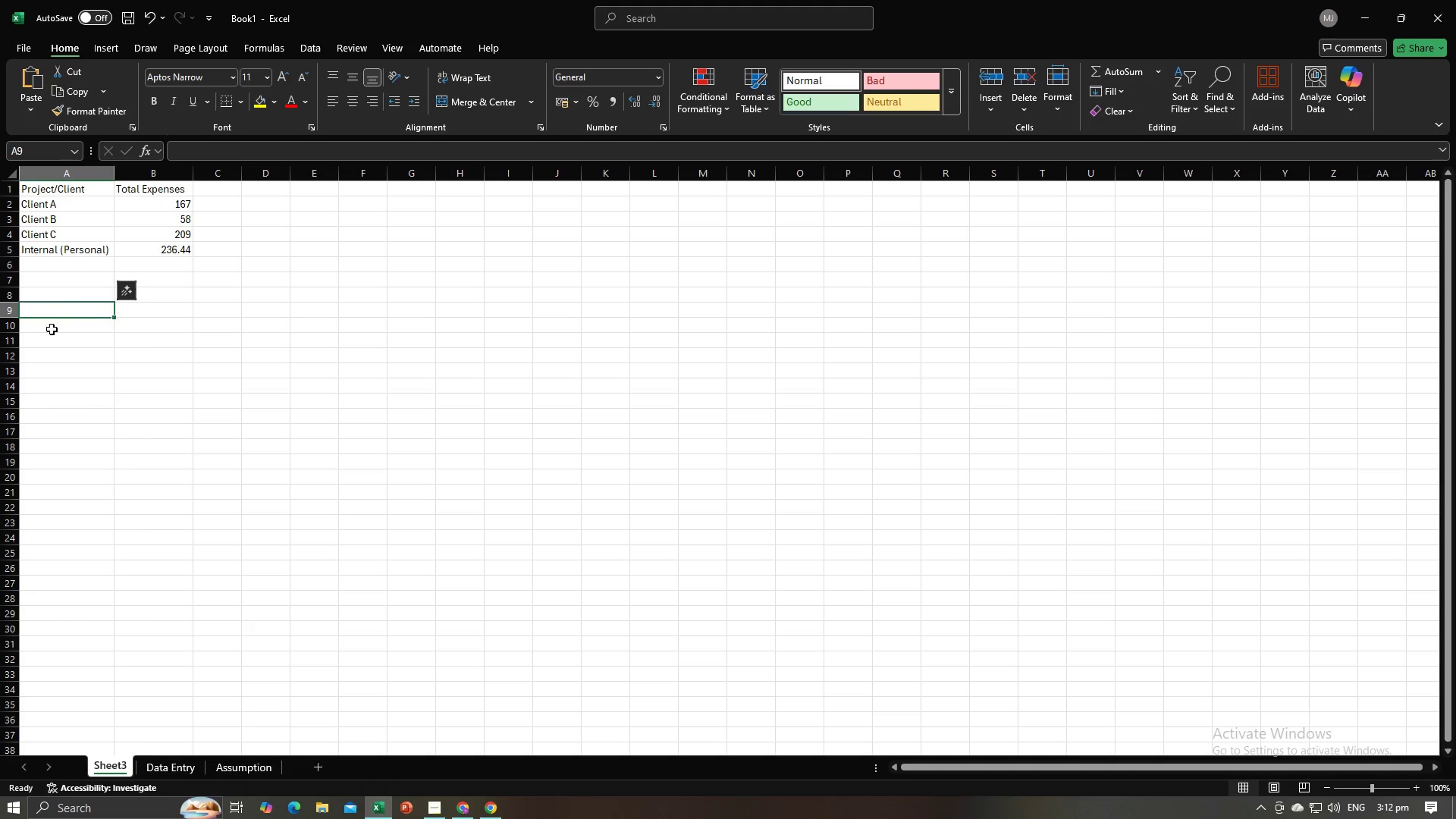 
left_click([52, 329])
 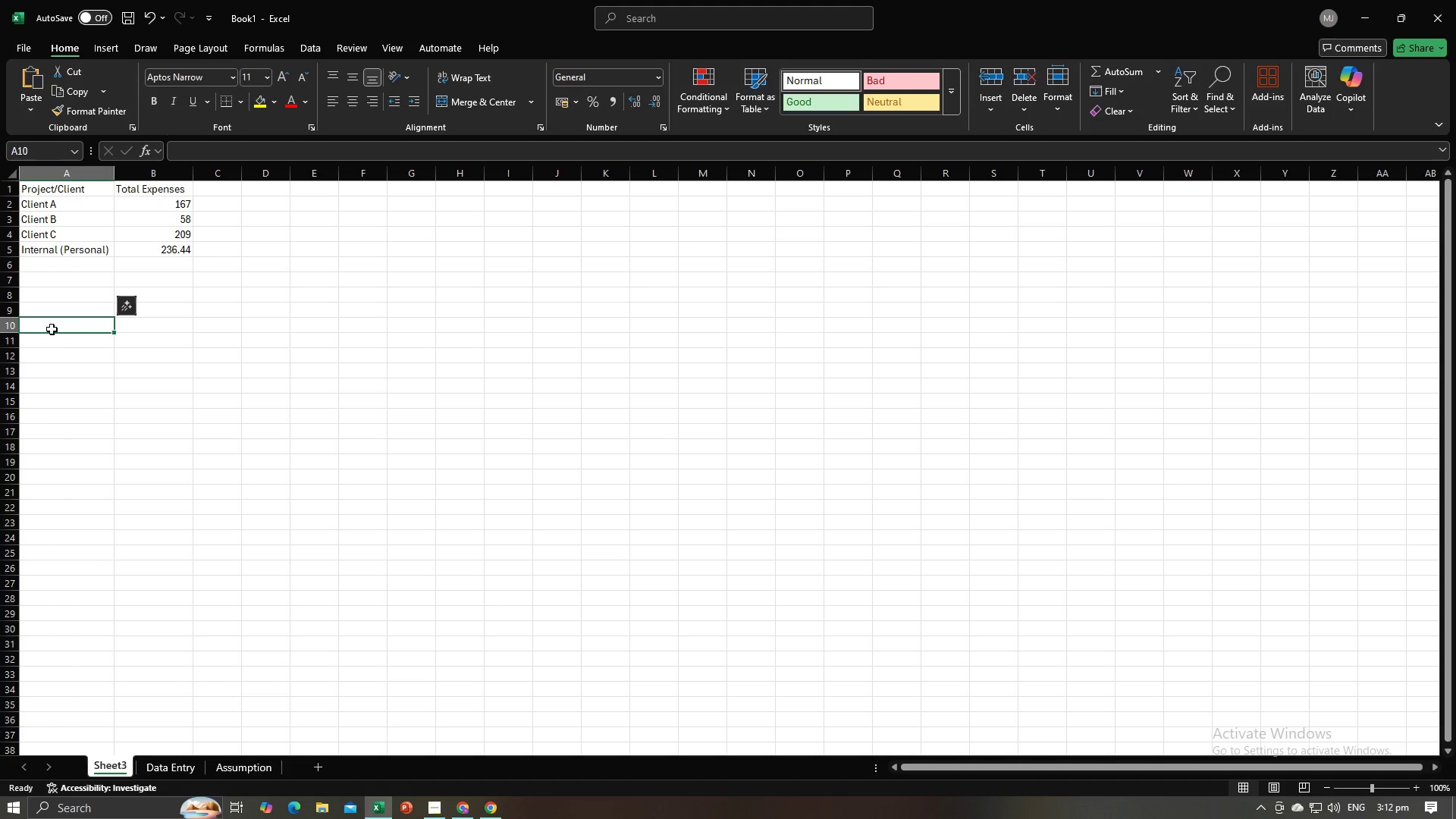 
key(Alt+AltLeft)
 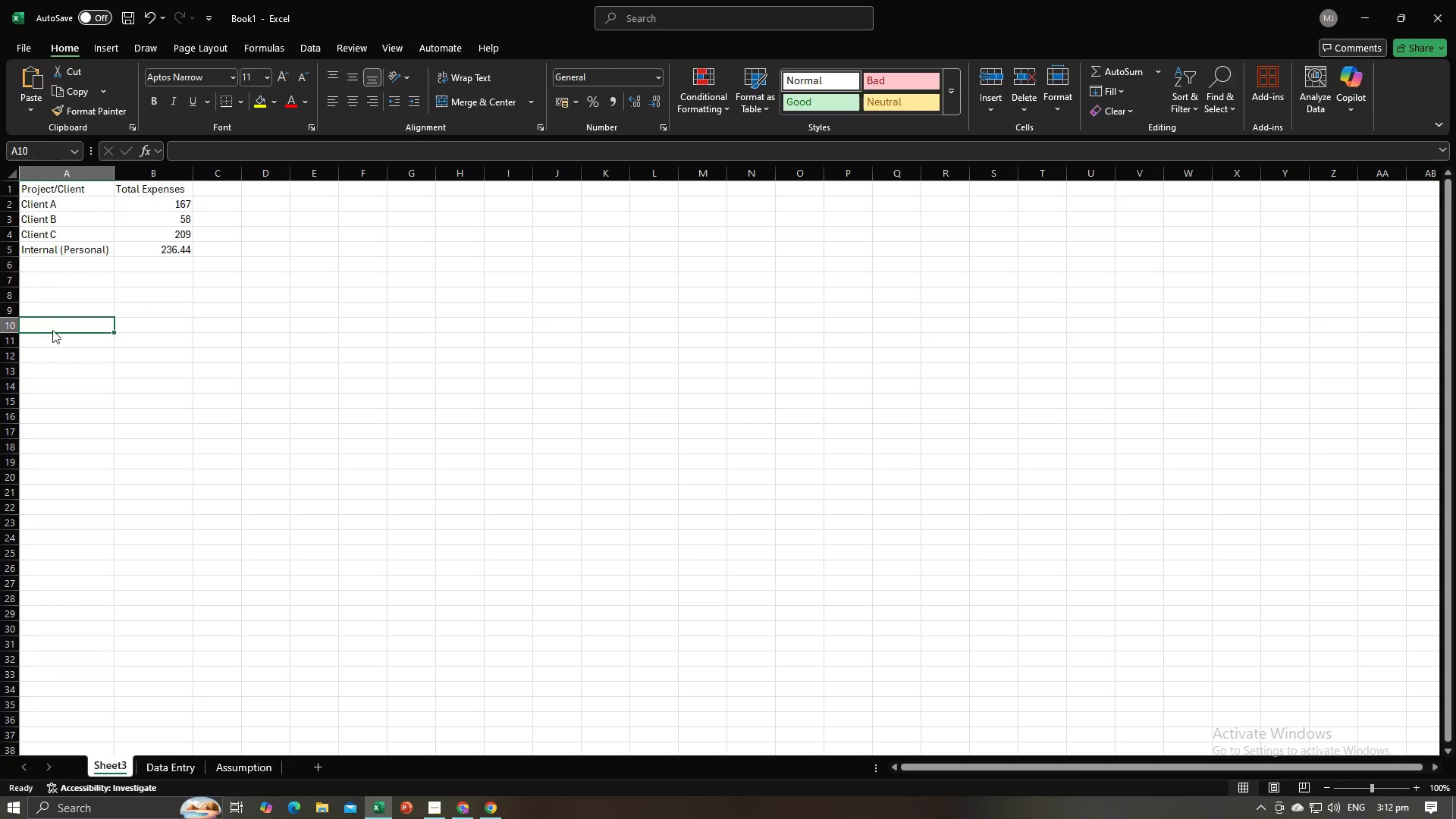 
key(Alt+Tab)
 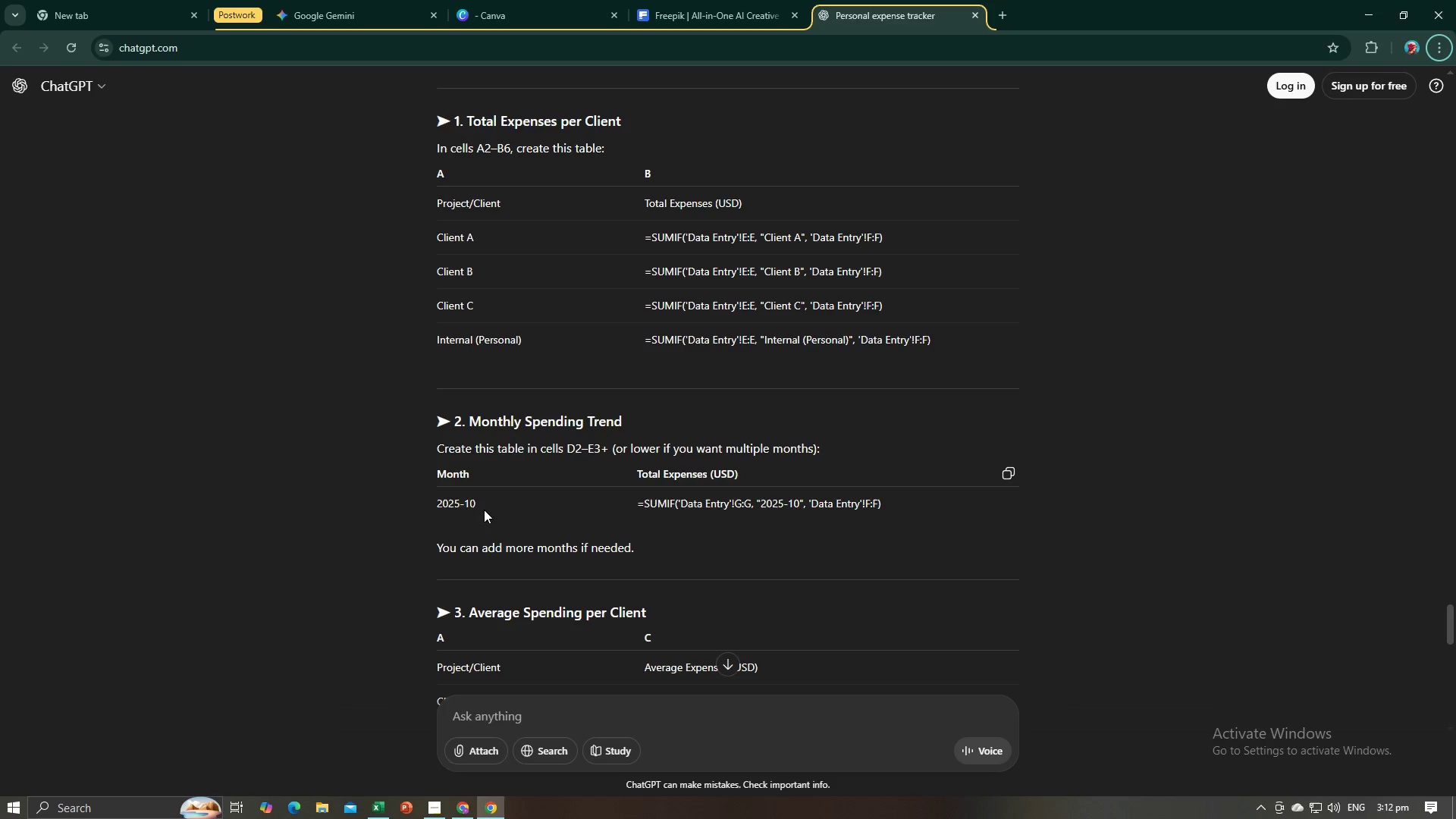 
left_click_drag(start_coordinate=[468, 474], to_coordinate=[425, 474])
 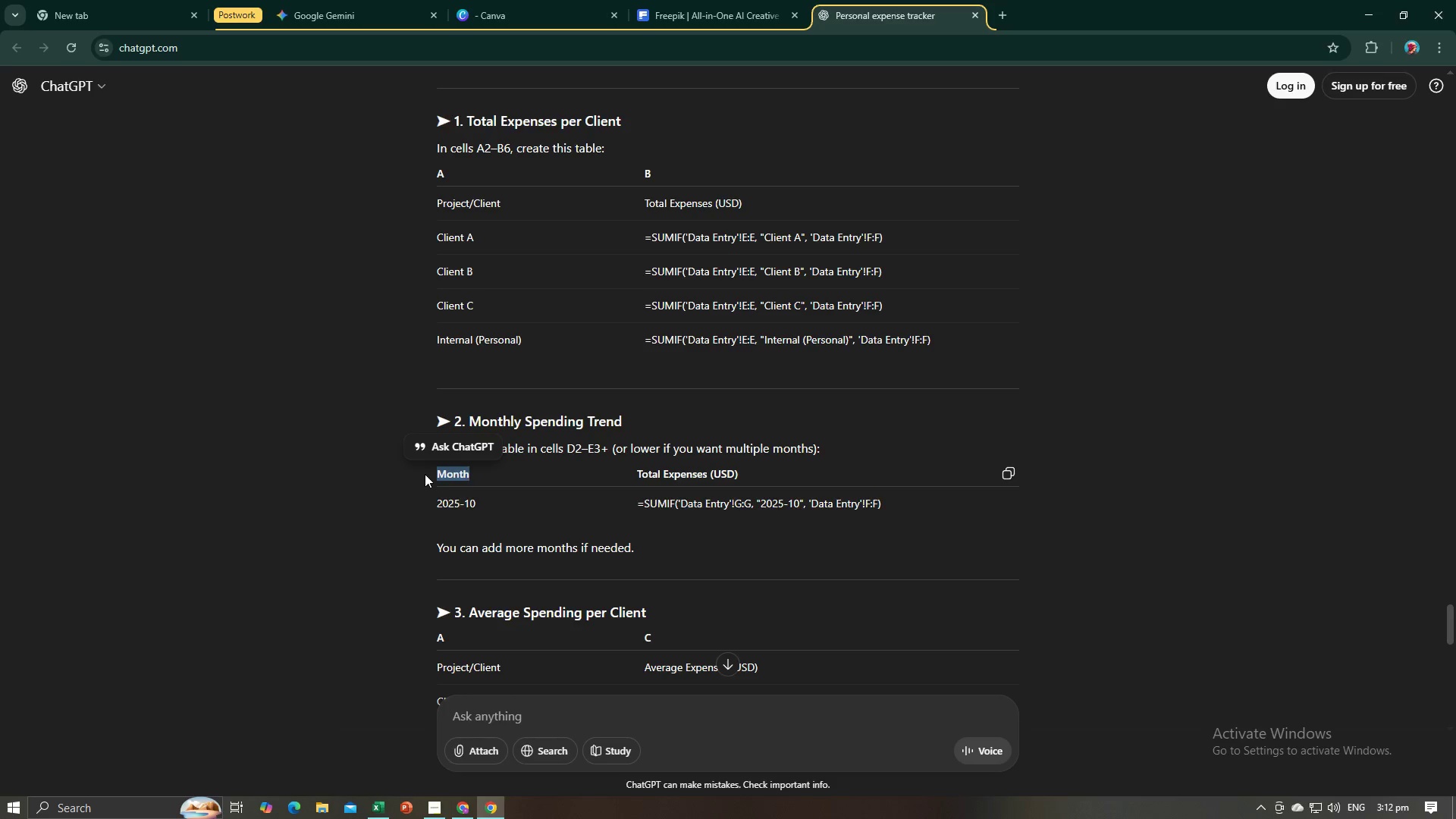 
key(Control+C)
 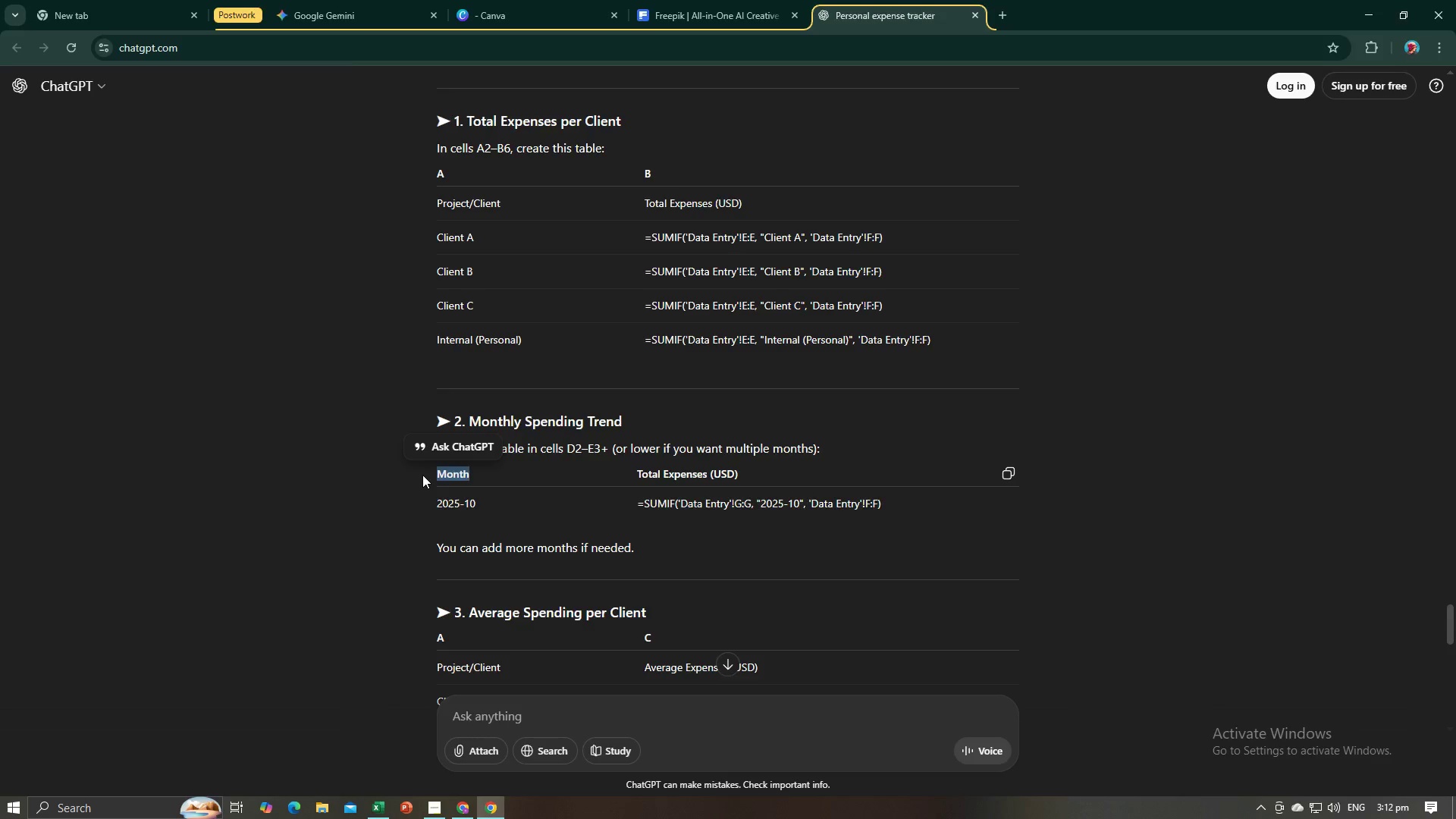 
key(Alt+AltLeft)
 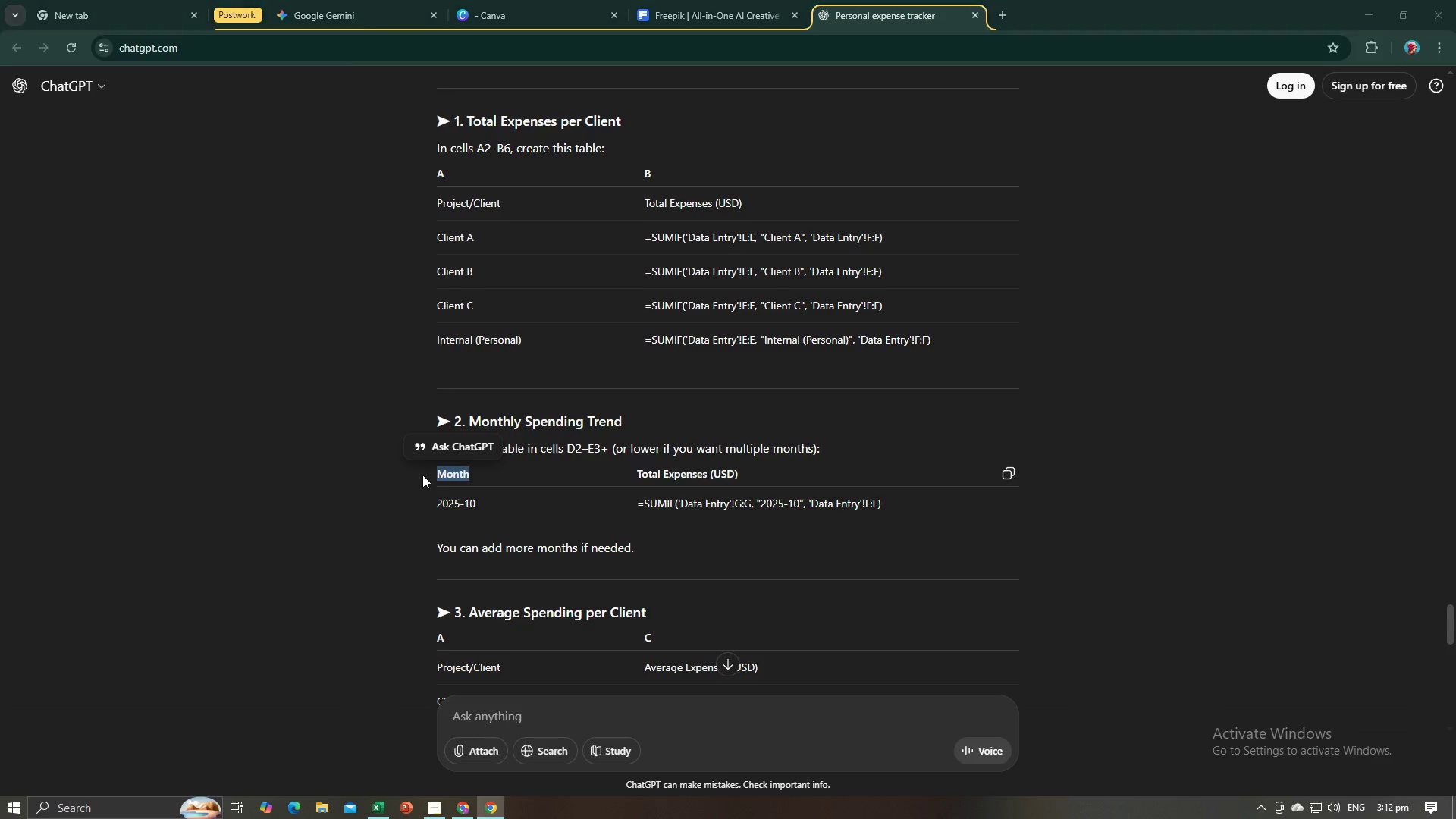 
key(Alt+Tab)
 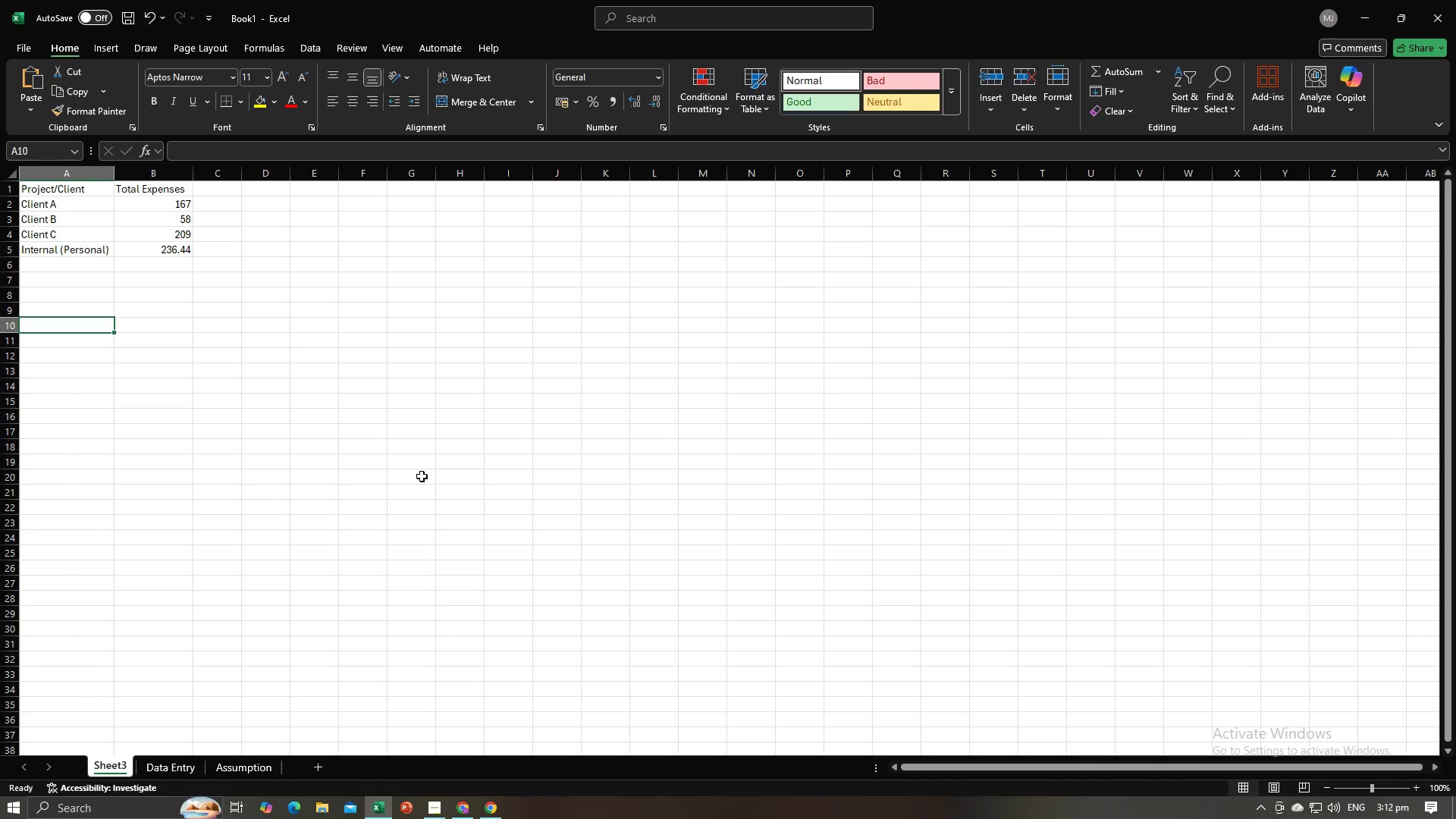 
hold_key(key=ControlLeft, duration=0.5)
 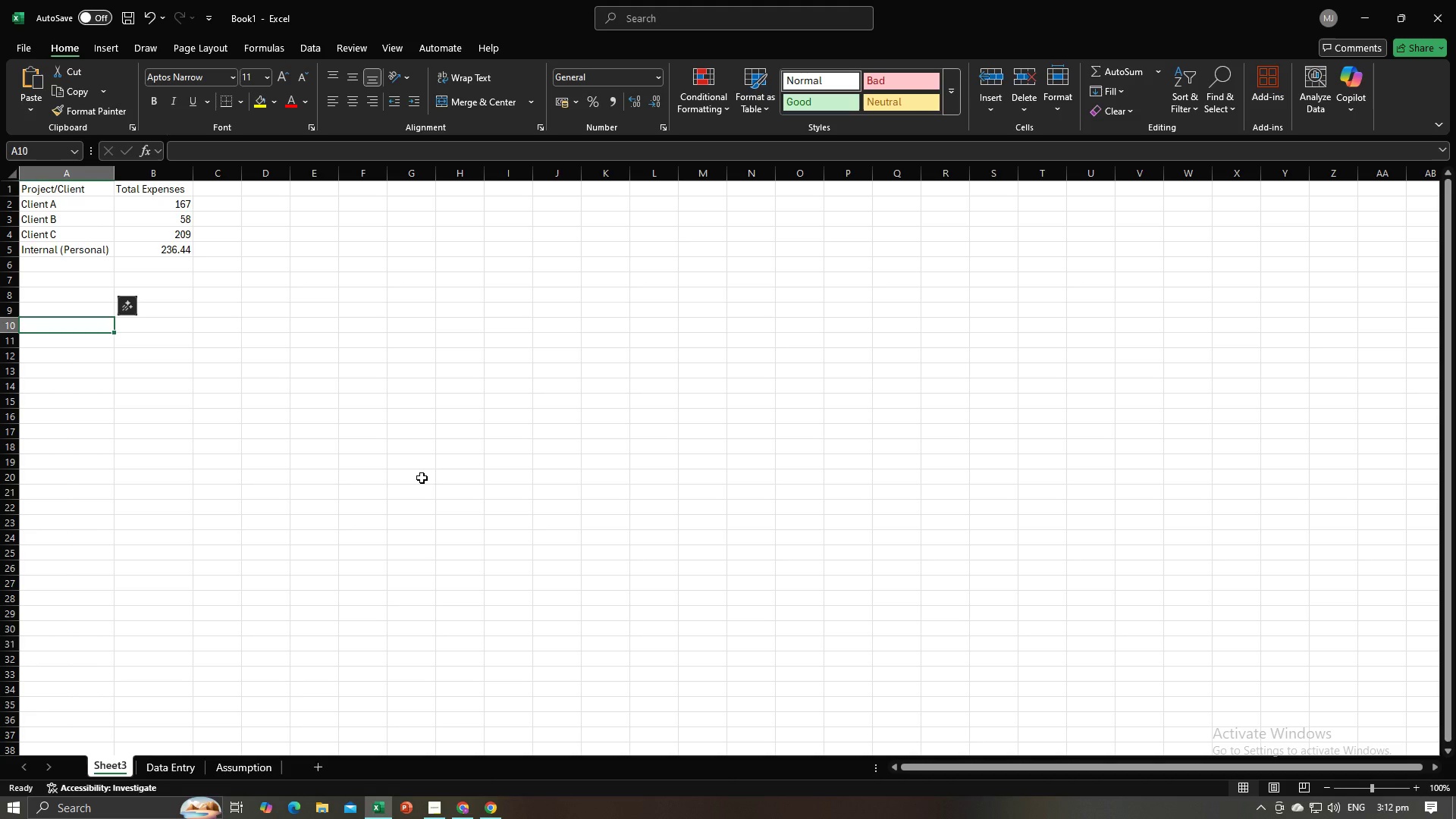 
key(Control+V)
 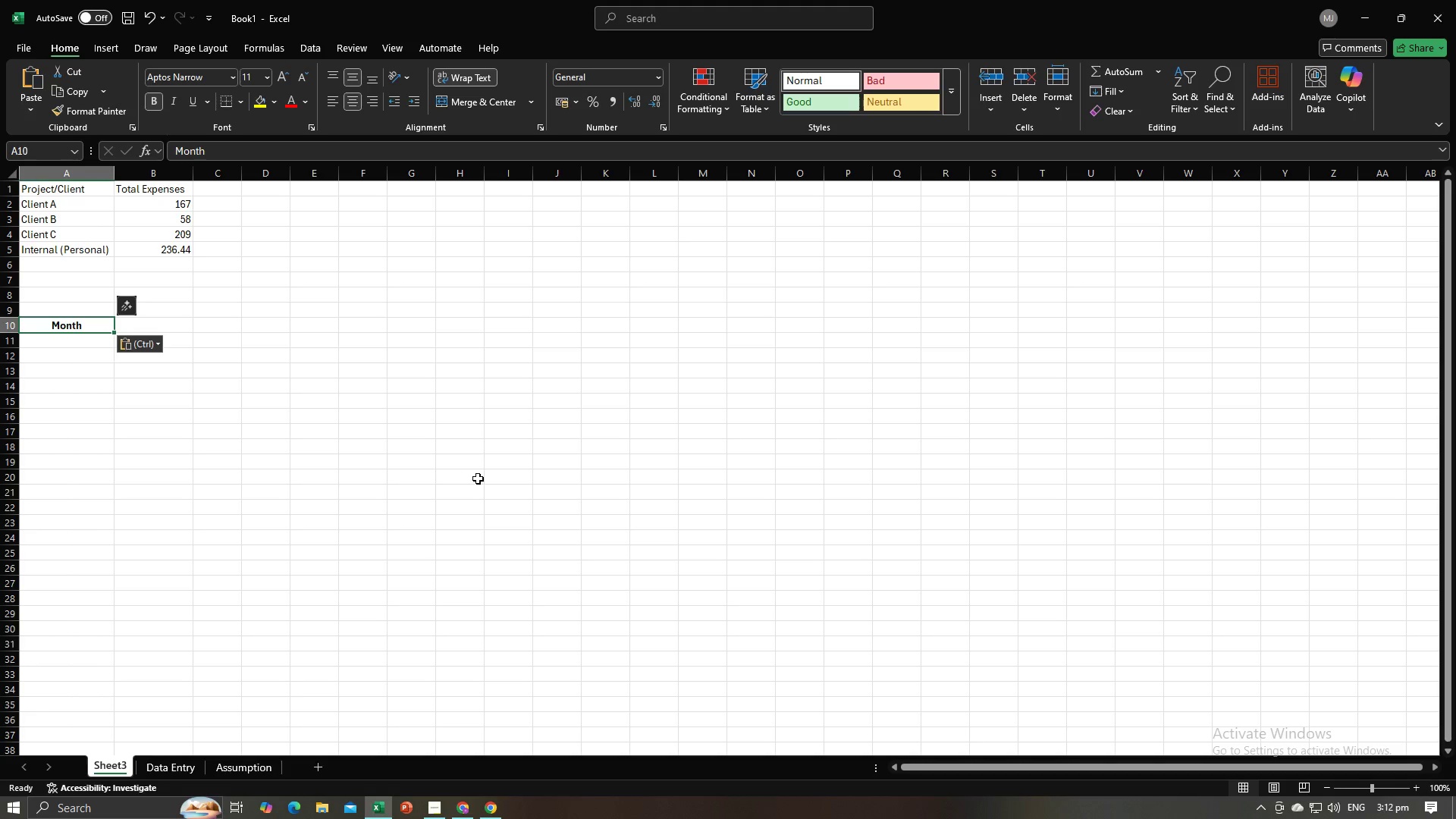 
key(Tab)
 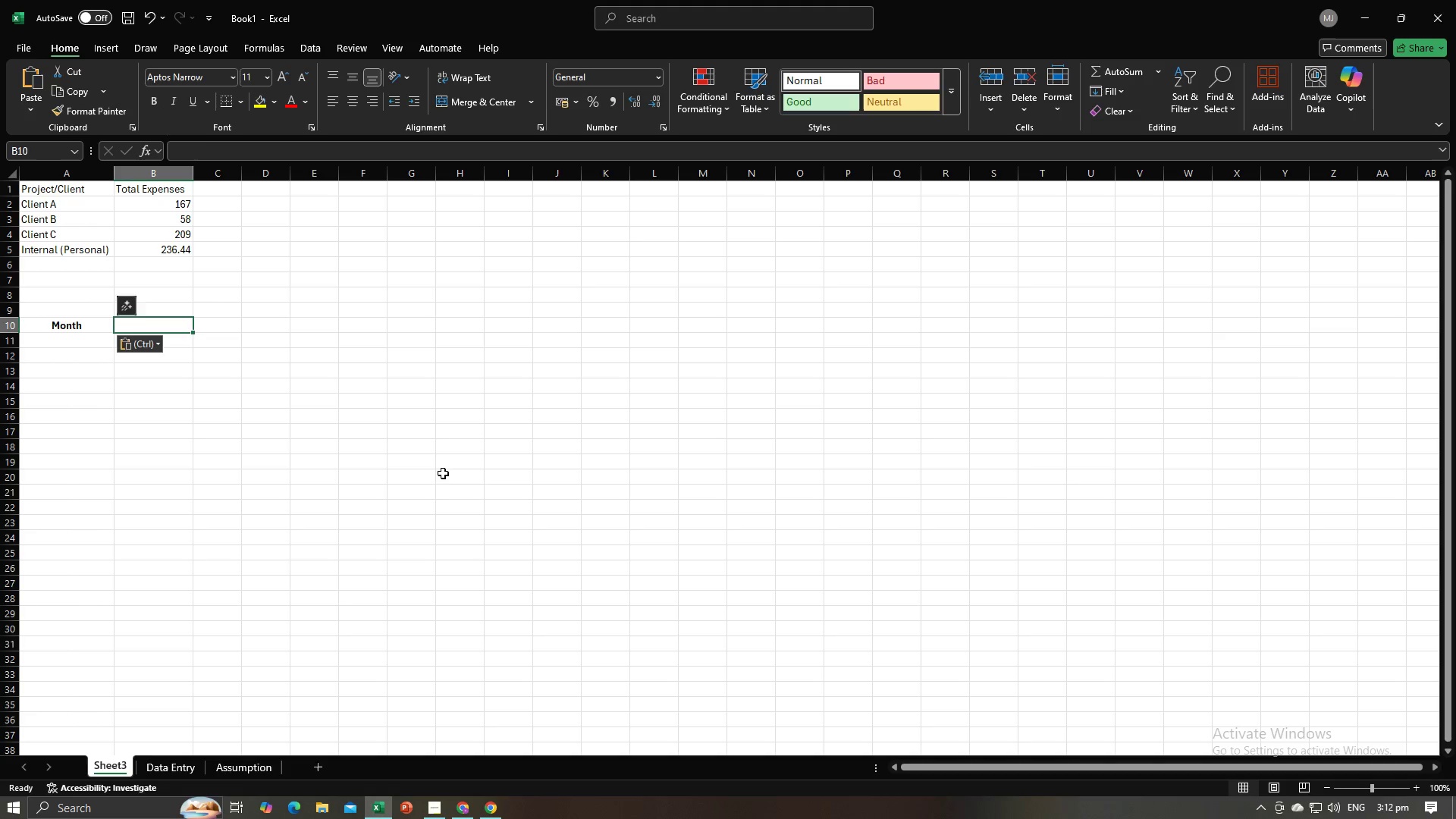 
key(Alt+AltLeft)
 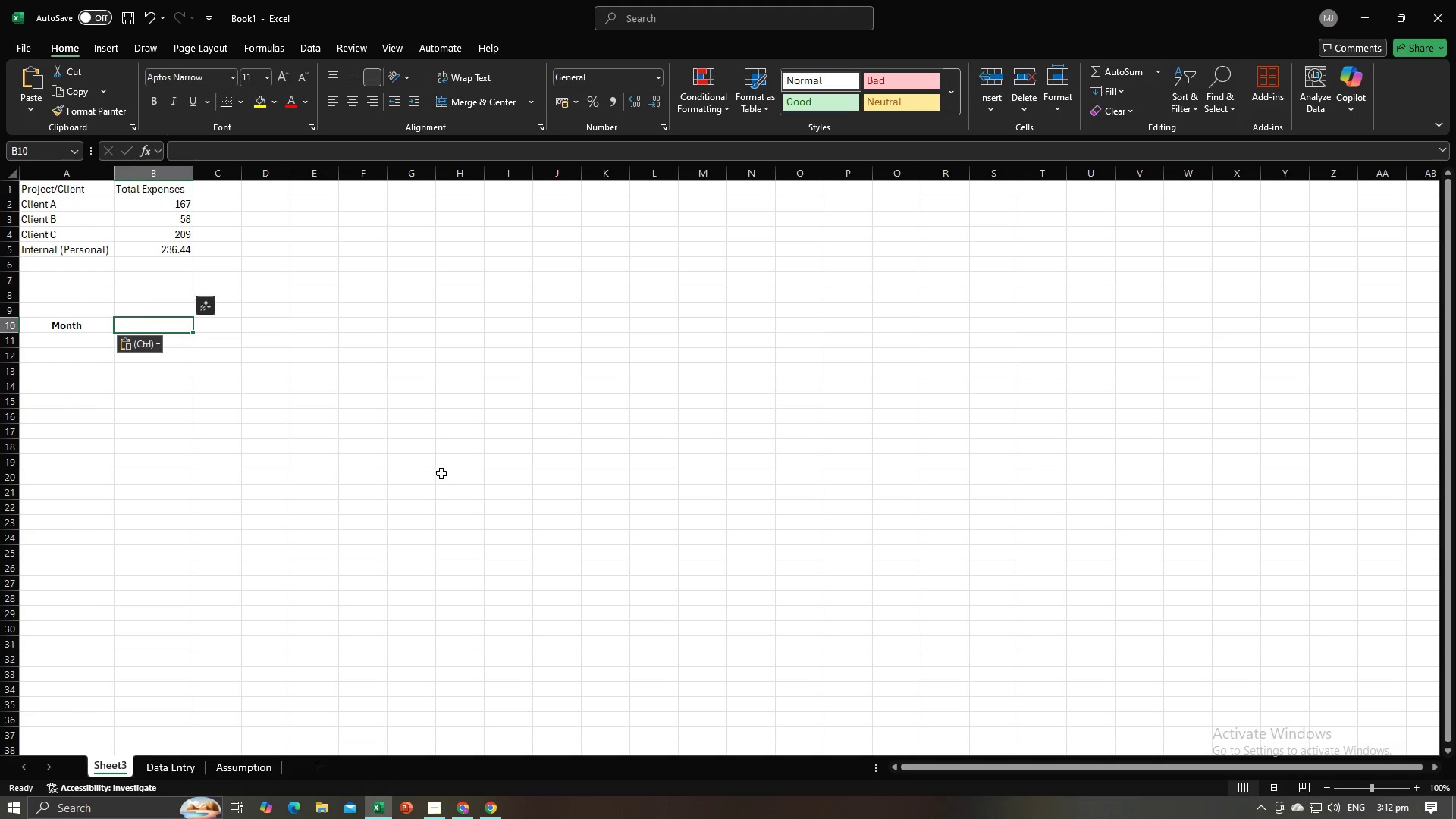 
key(Alt+Tab)
 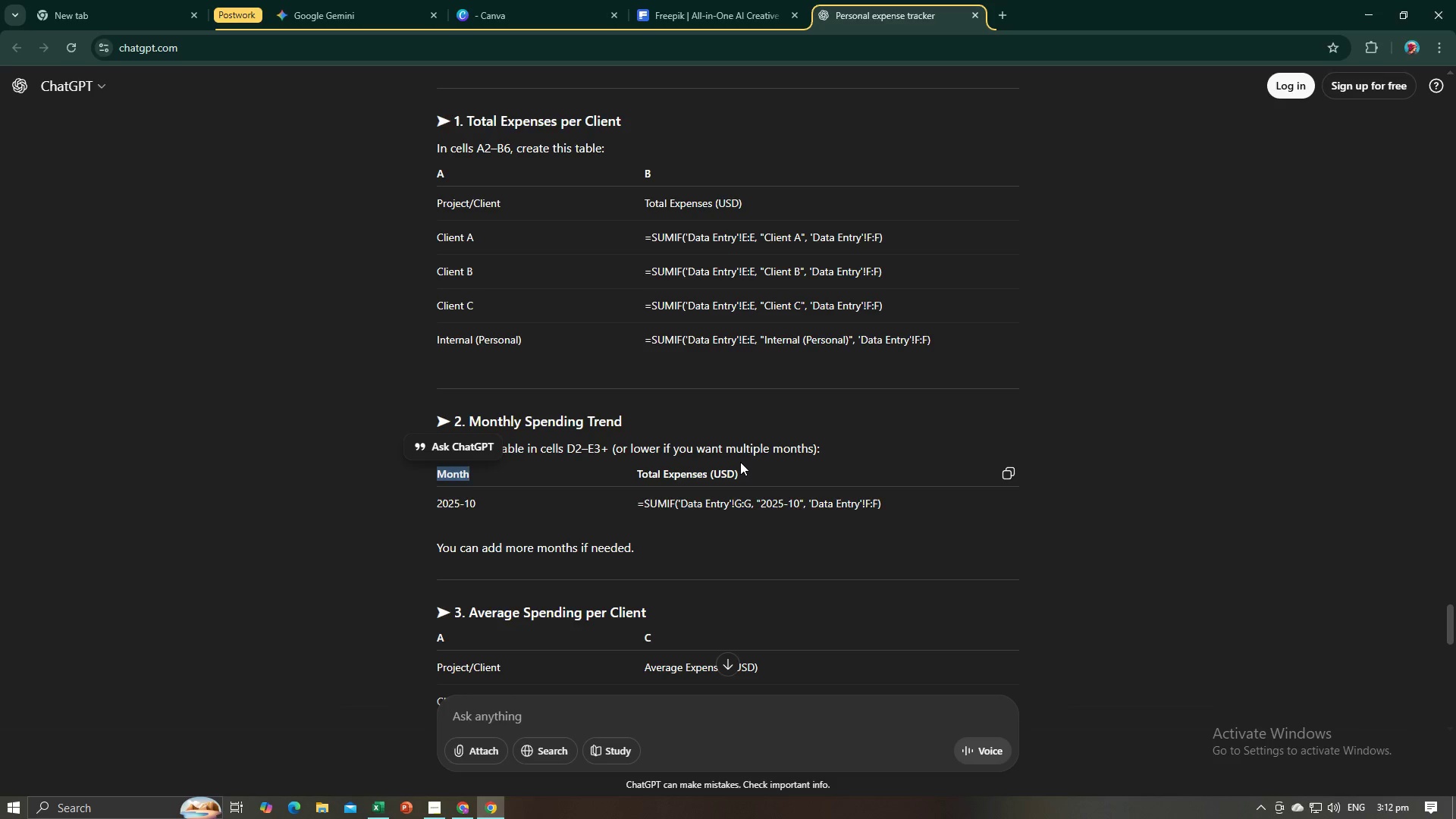 
left_click_drag(start_coordinate=[739, 469], to_coordinate=[638, 476])
 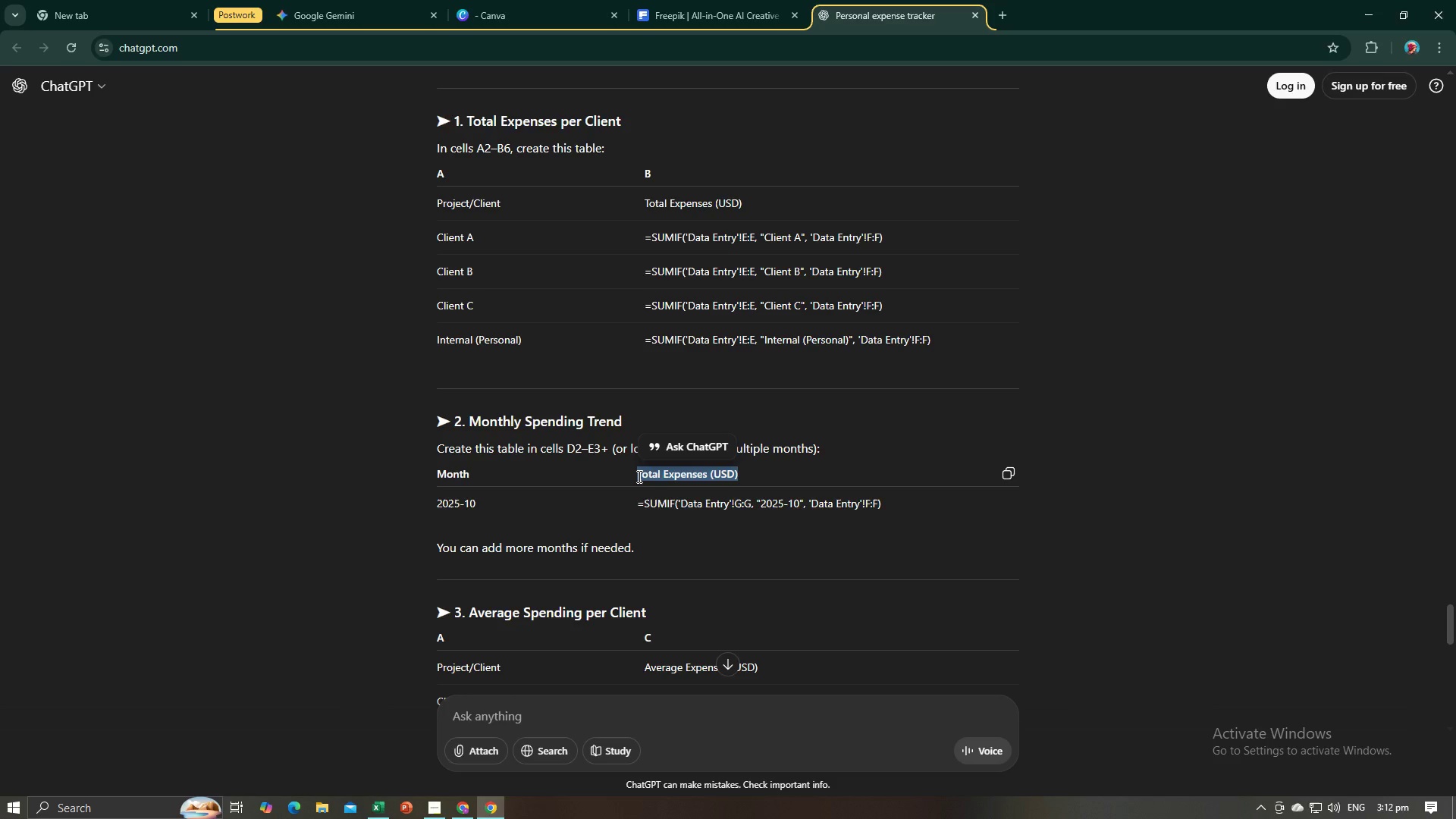 
key(Control+C)
 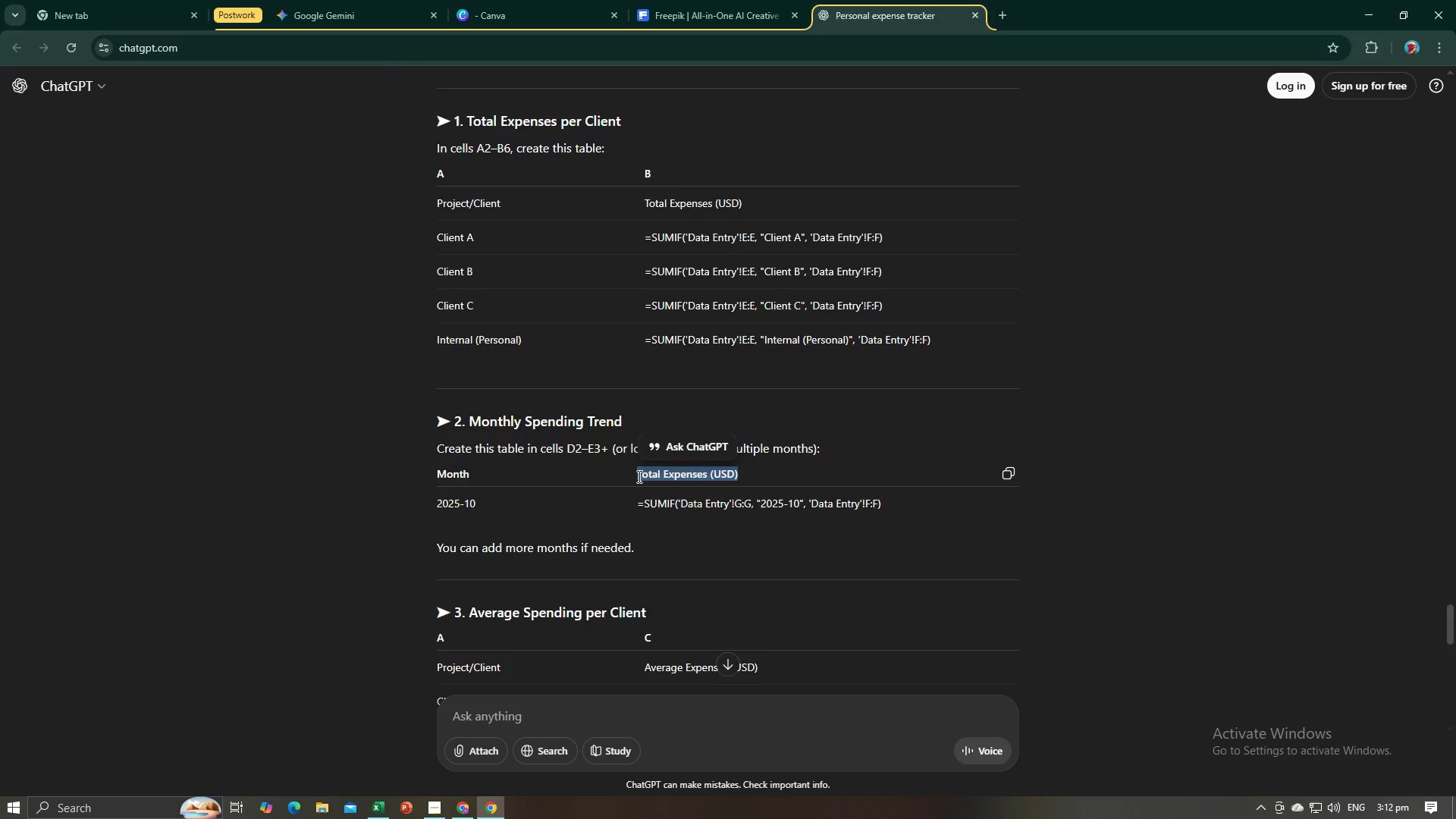 
key(Alt+AltLeft)
 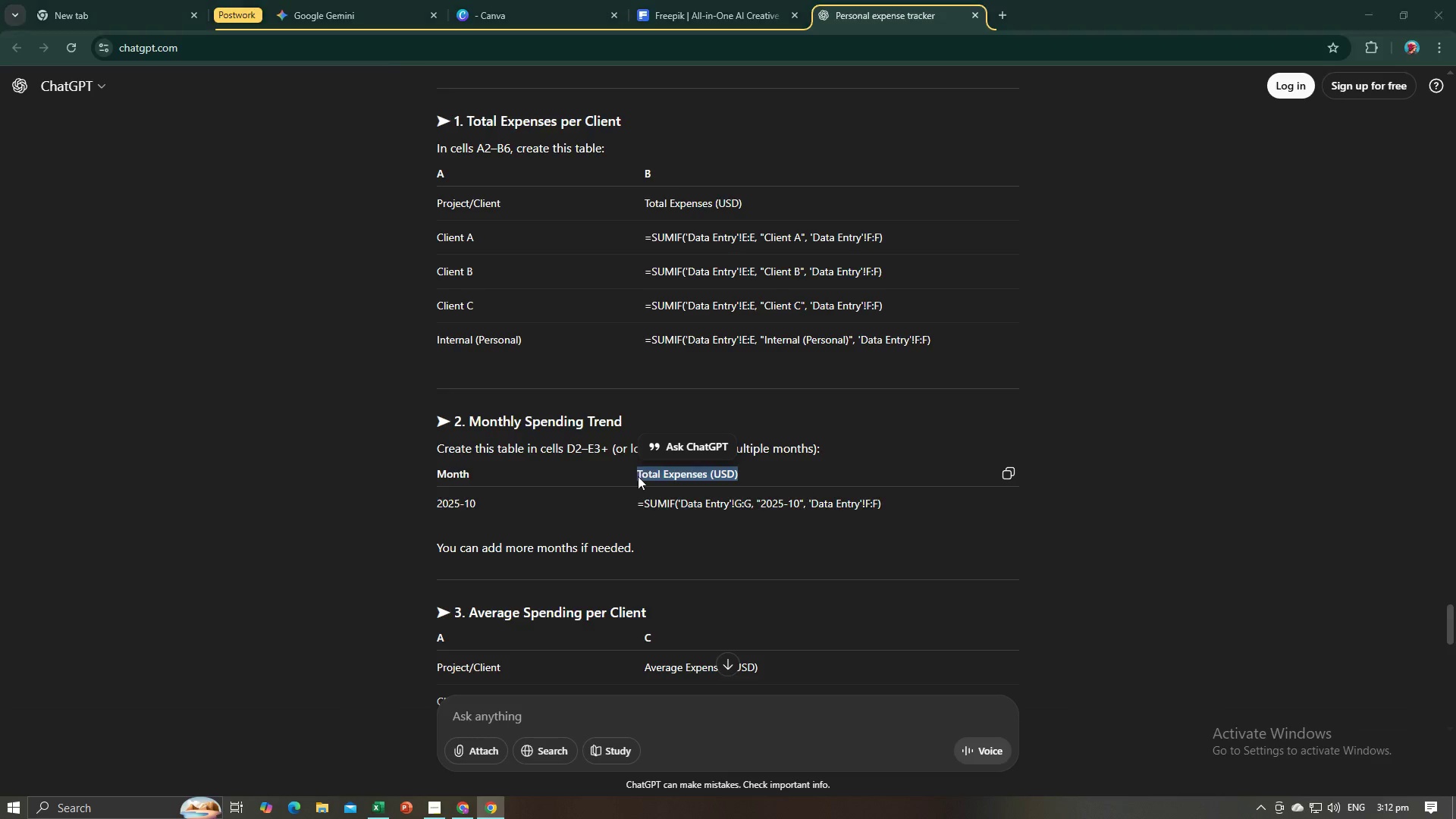 
key(Alt+Tab)
 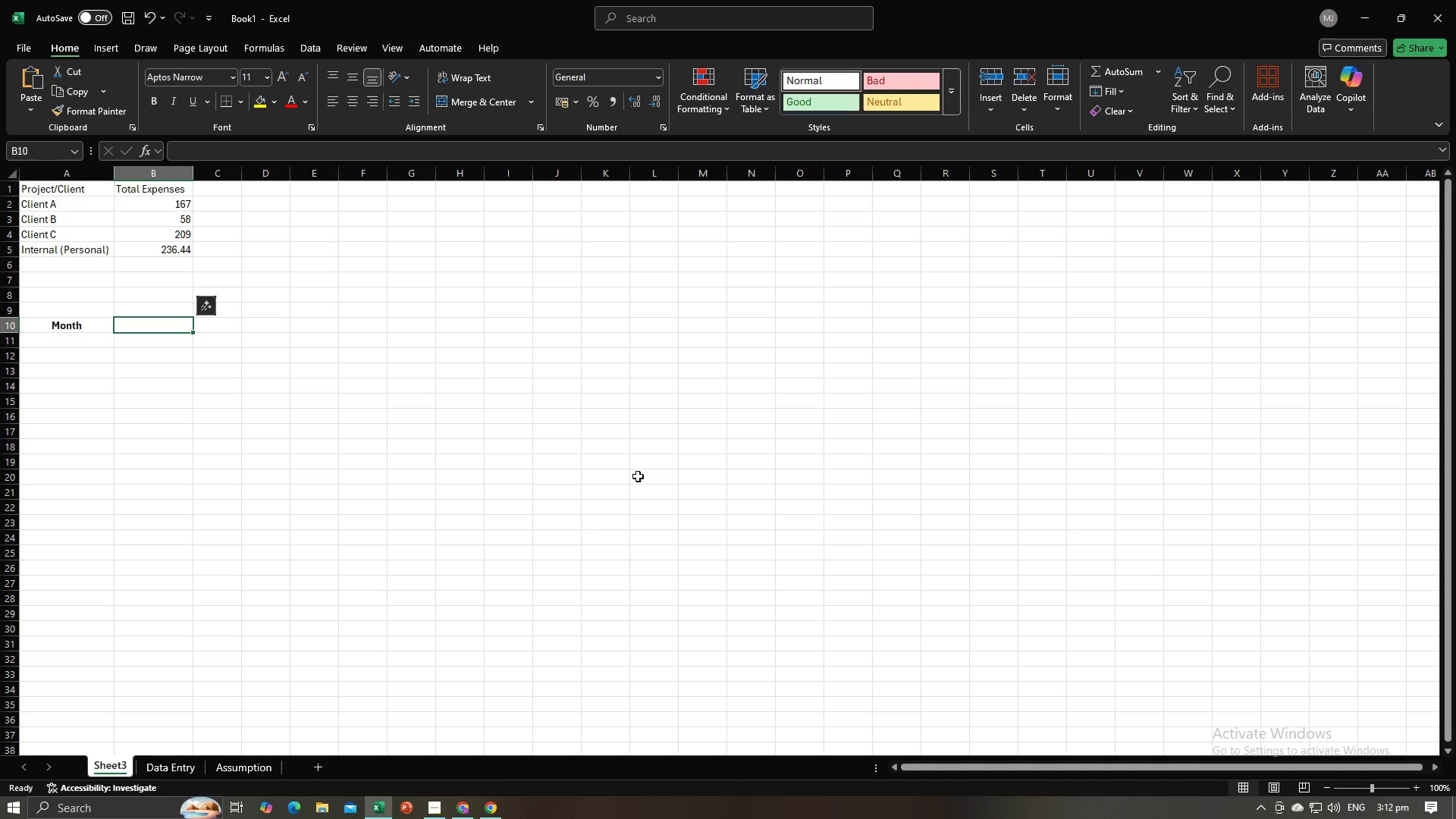 
key(Control+V)
 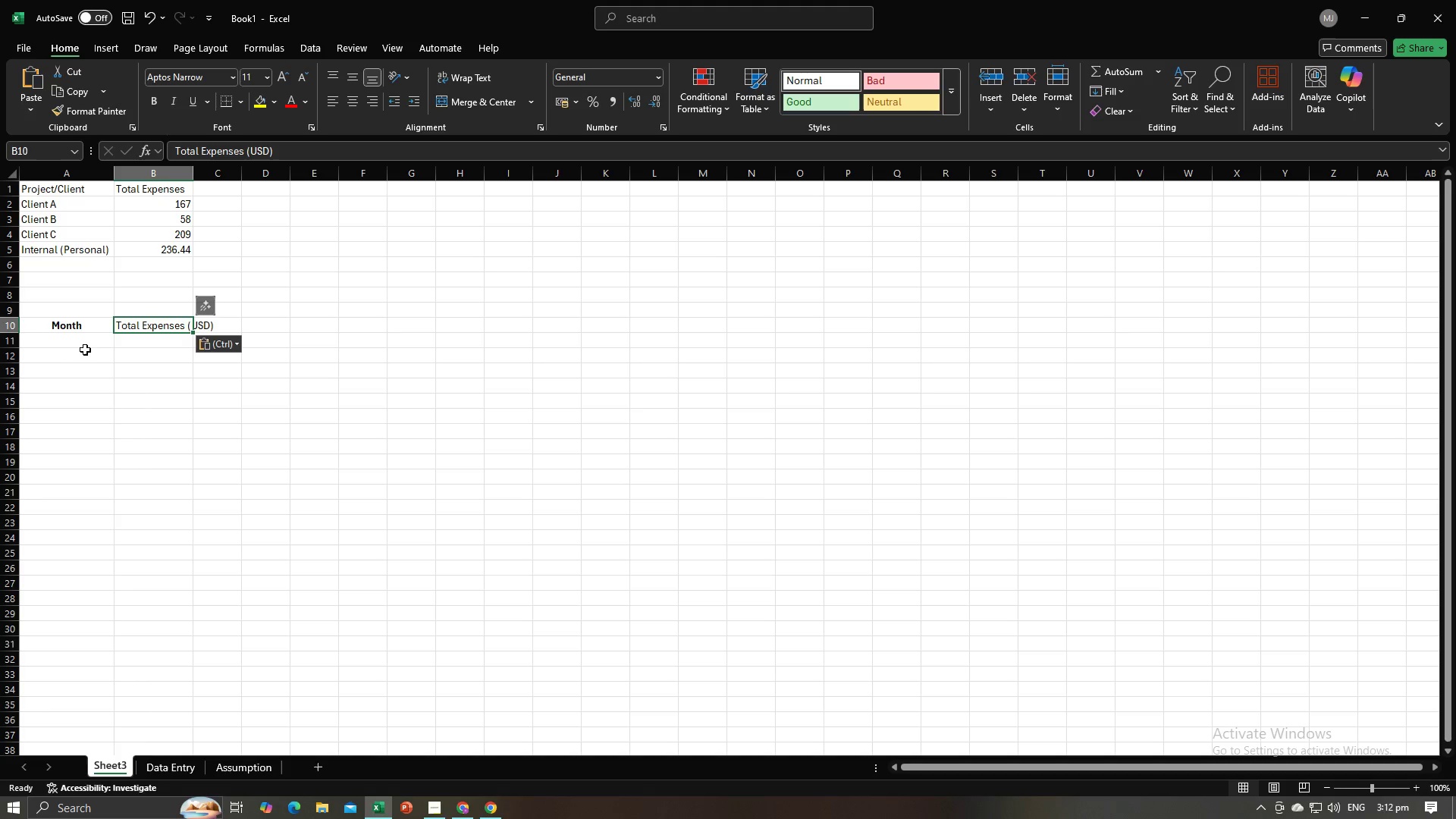 
left_click([83, 346])
 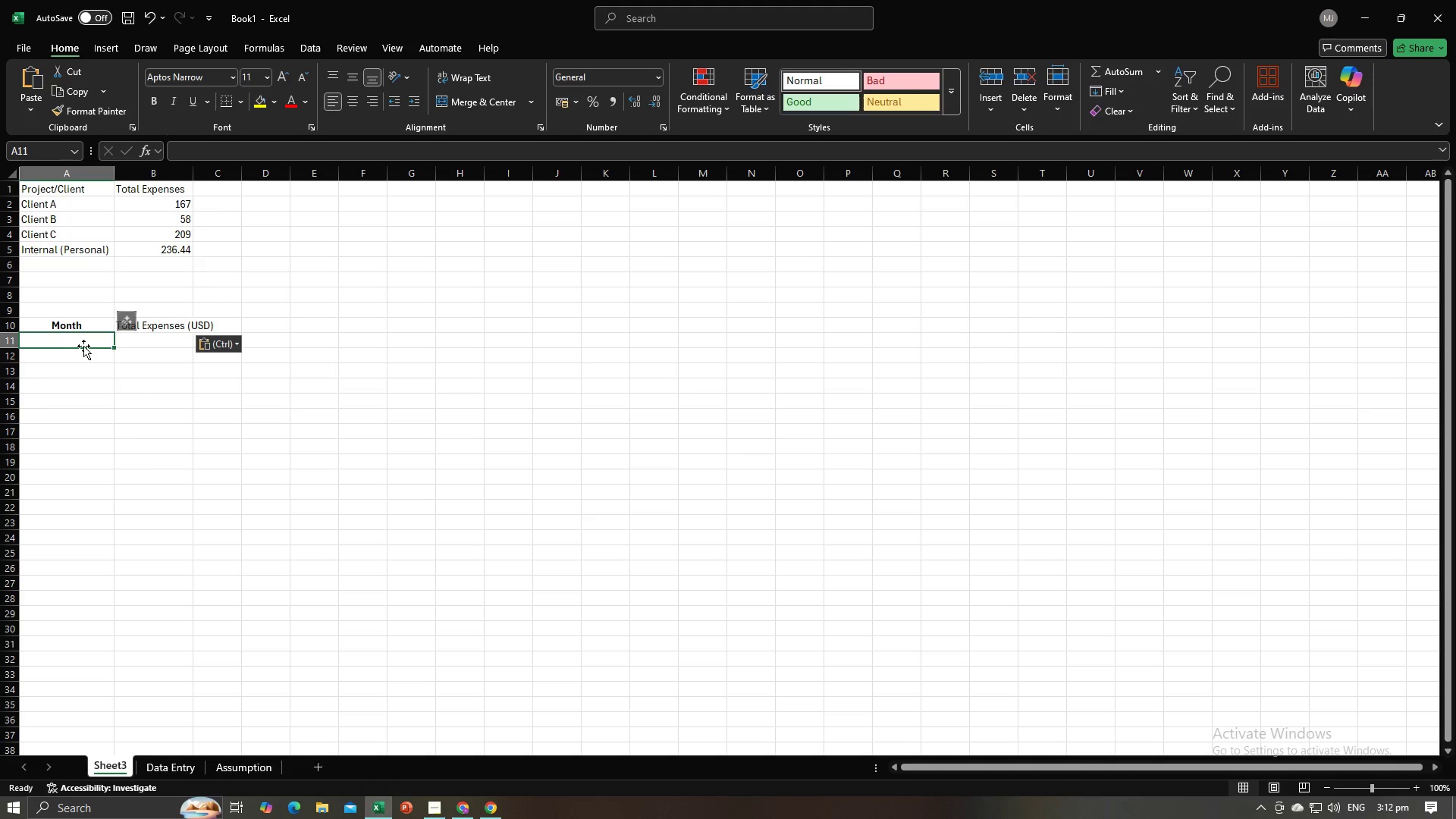 
key(Alt+AltLeft)
 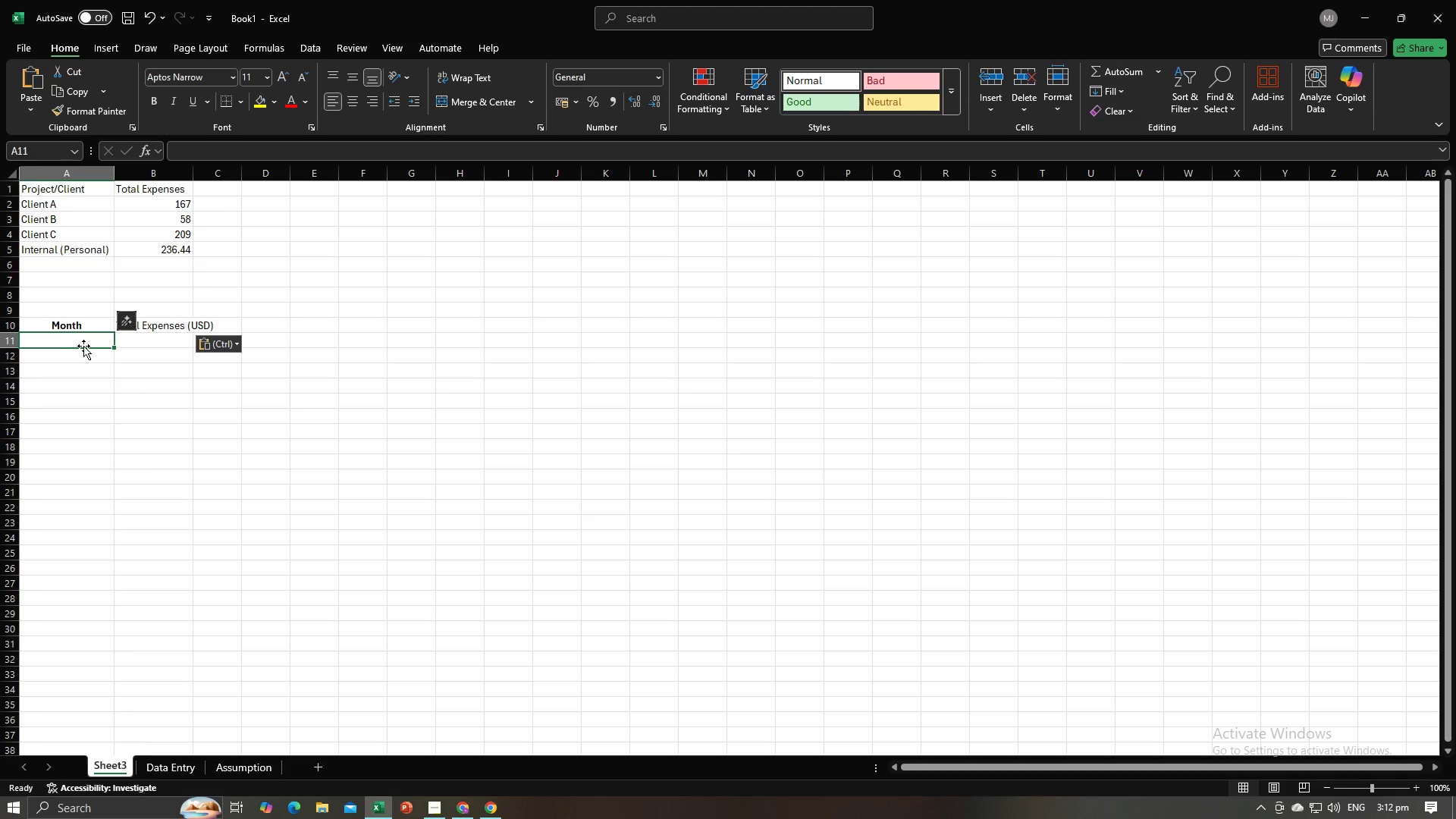 
key(Alt+Tab)
 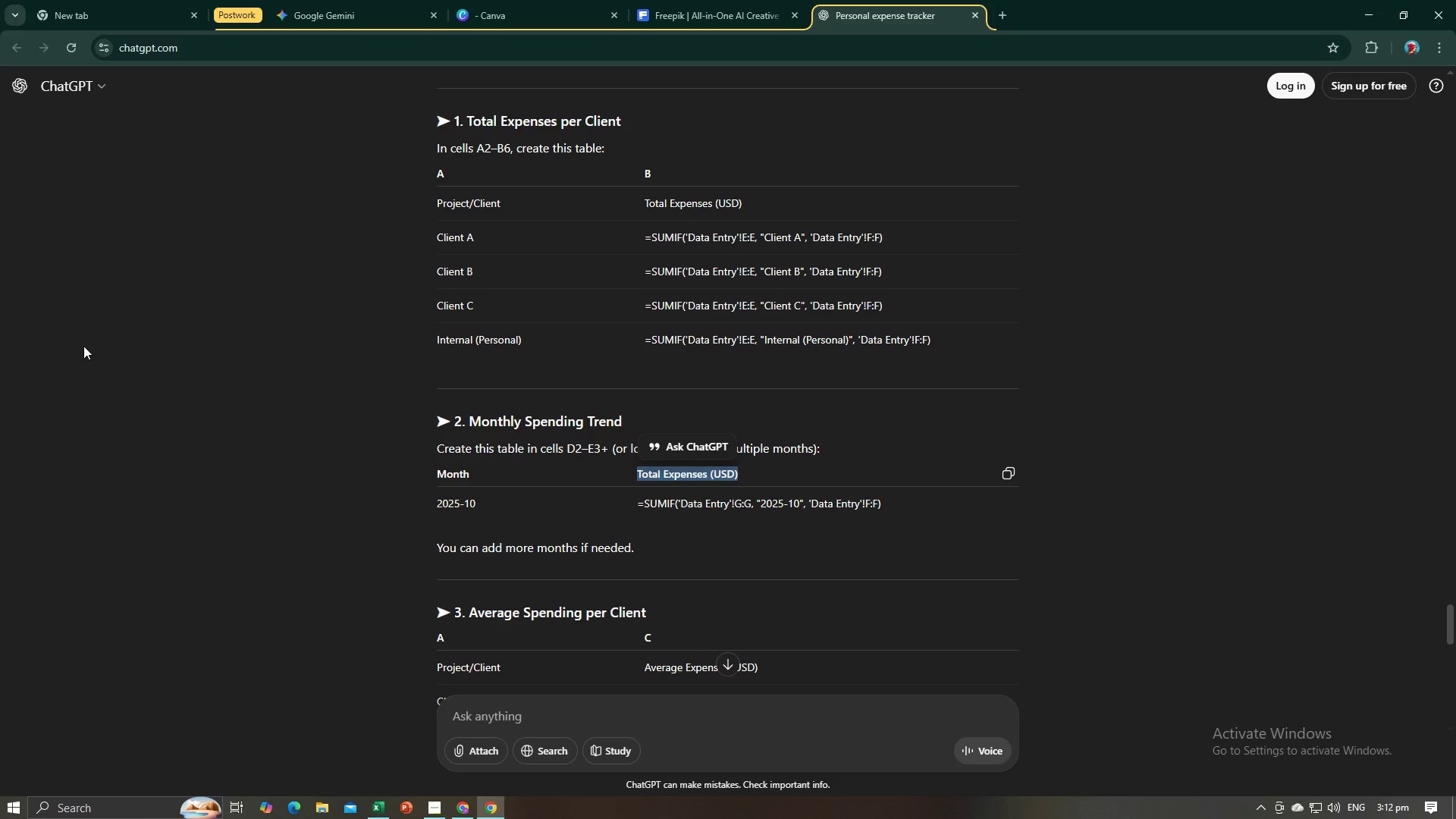 
key(Alt+AltLeft)
 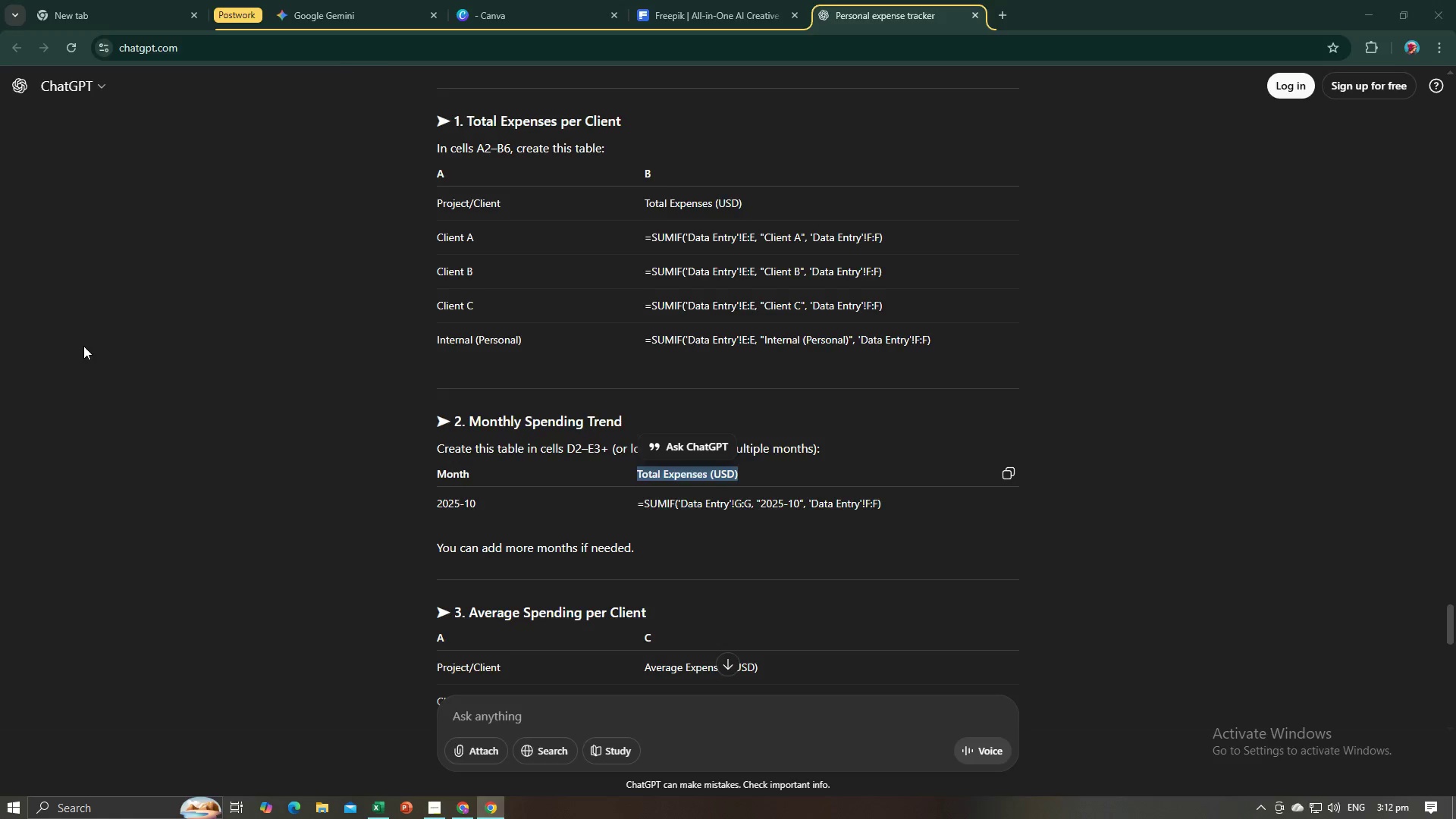 
key(Tab)
type(2025-10)
key(Tab)
 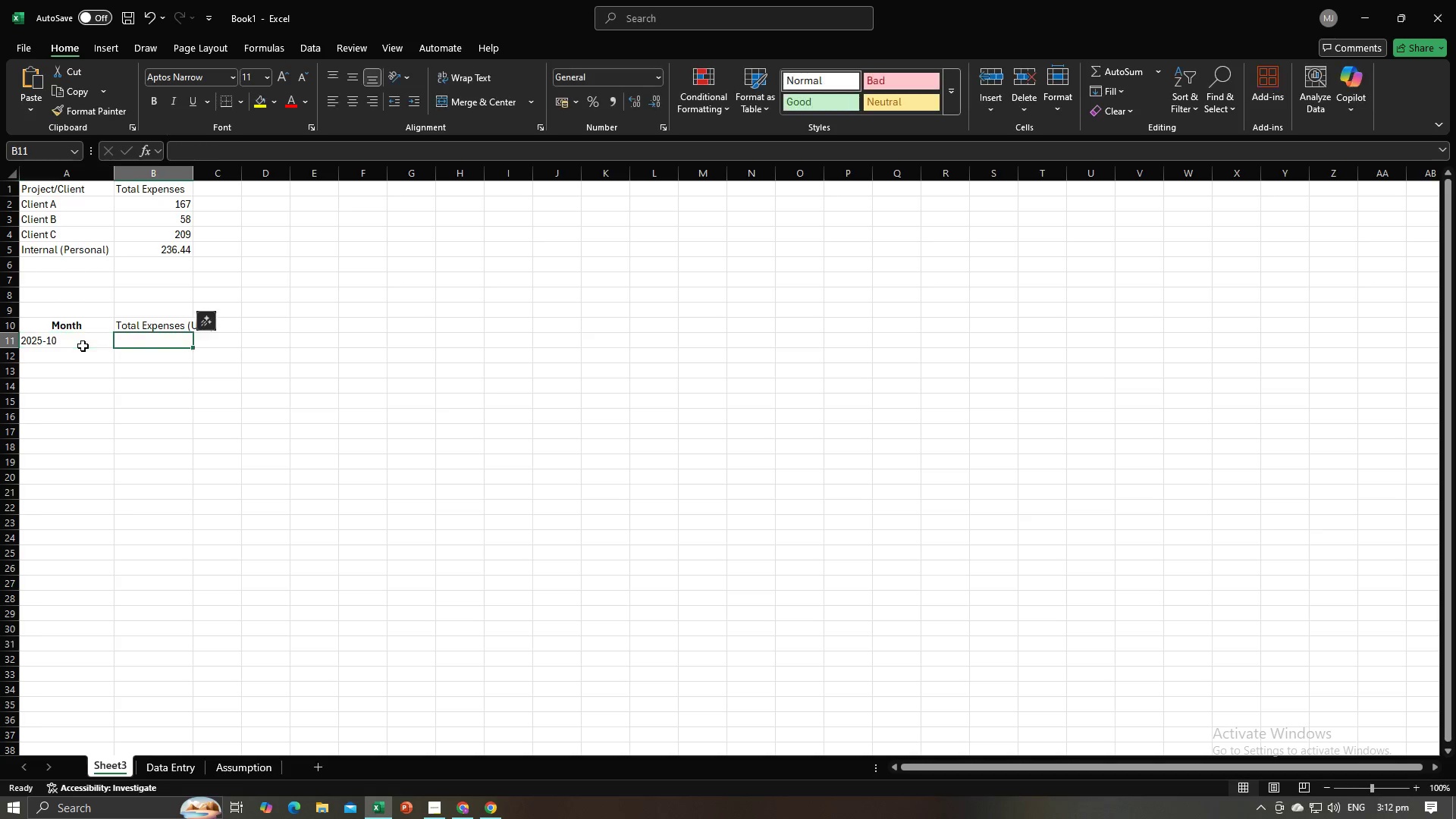 
key(Alt+AltLeft)
 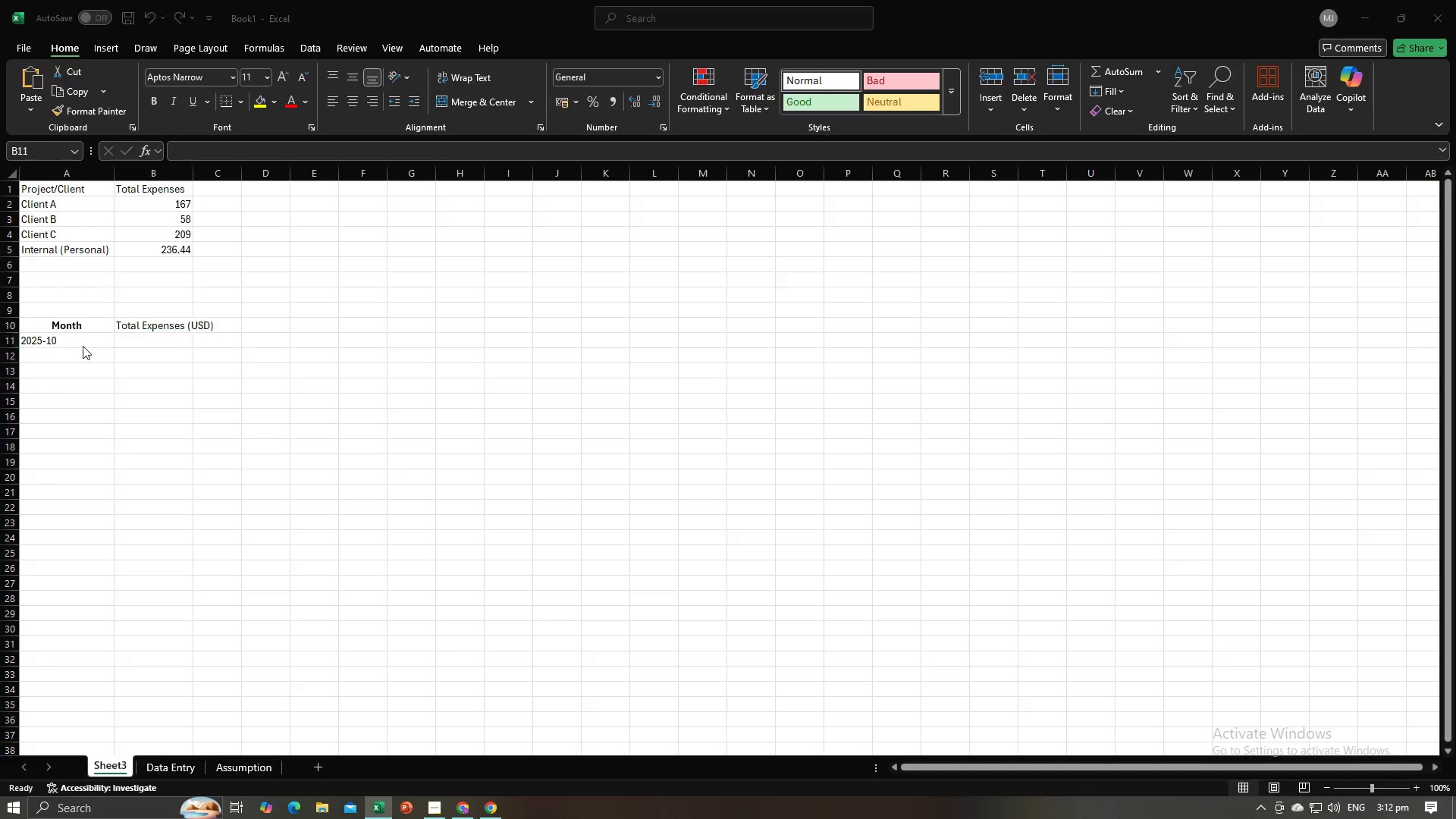 
key(Alt+Tab)
 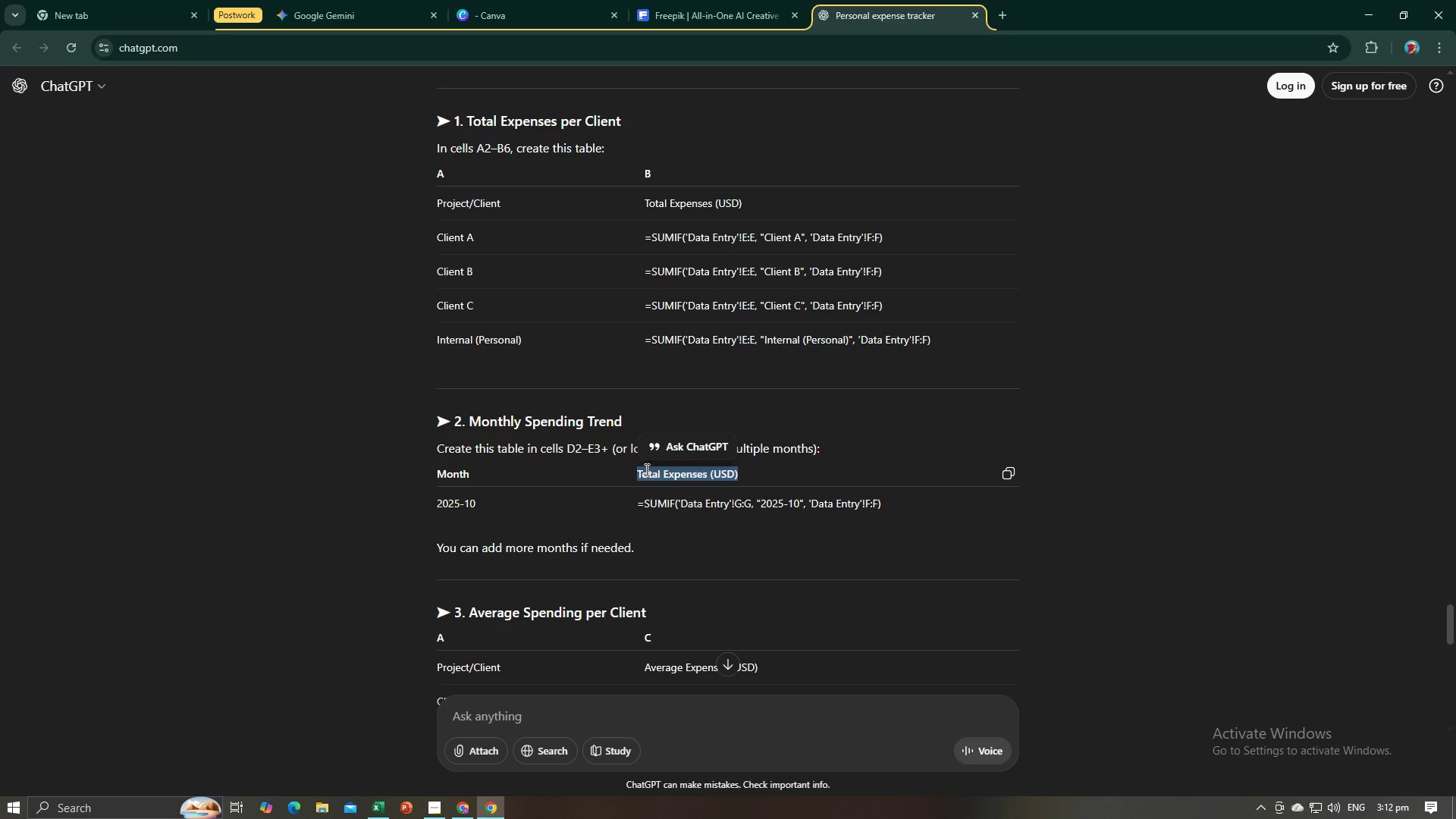 
key(Alt+AltLeft)
 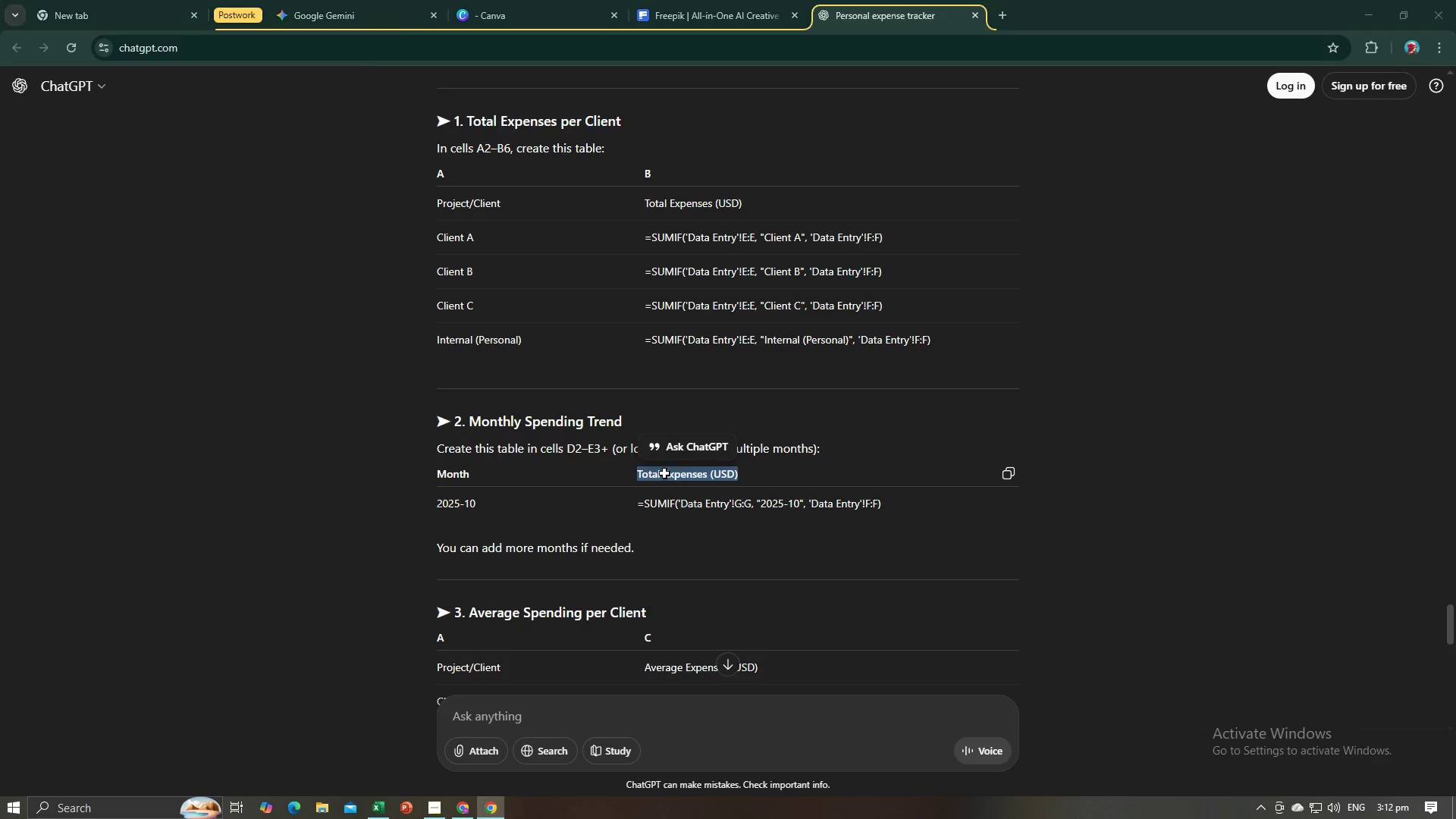 
key(Tab)
type(=SUMIF()
 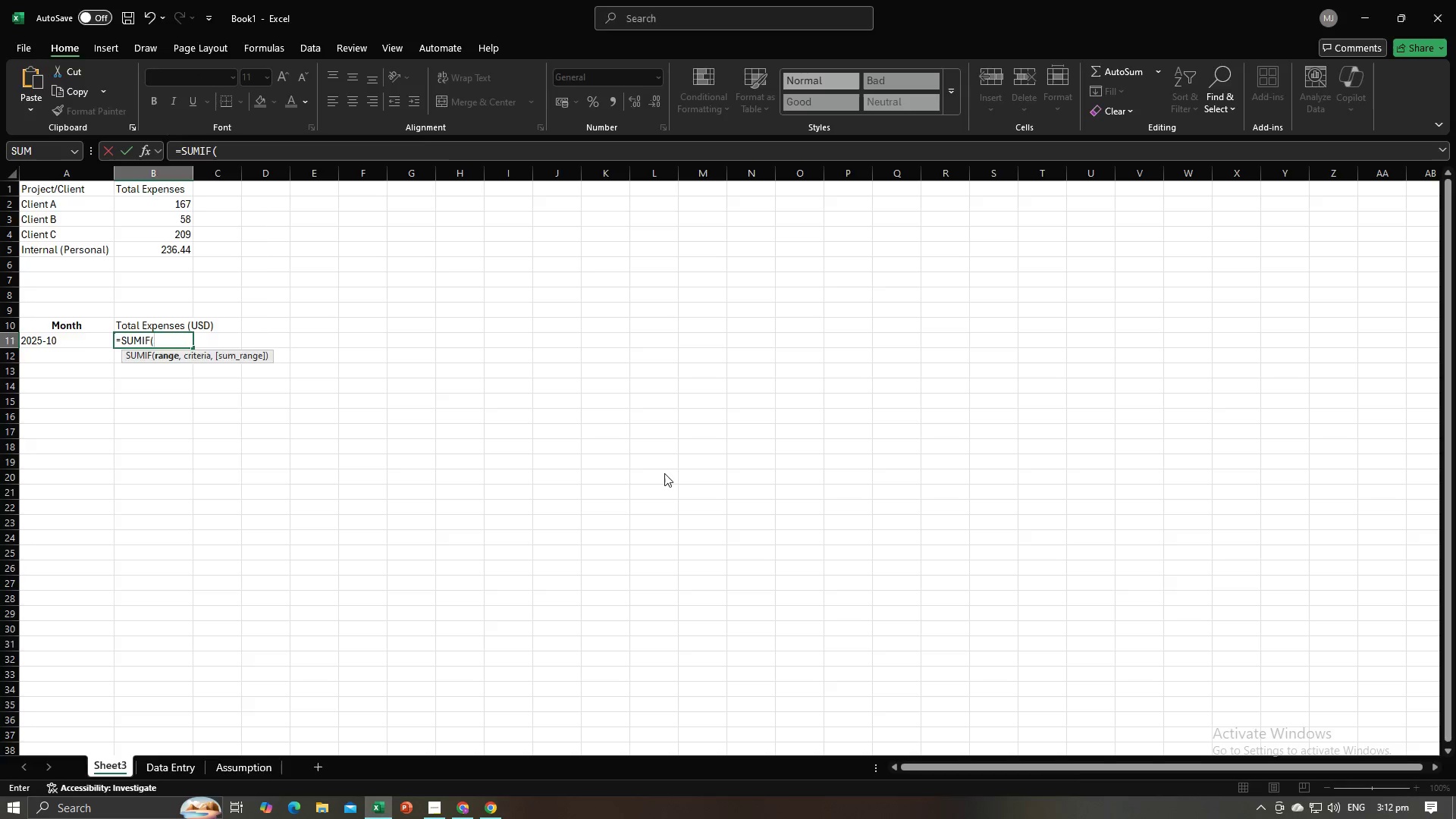 
key(Alt+AltLeft)
 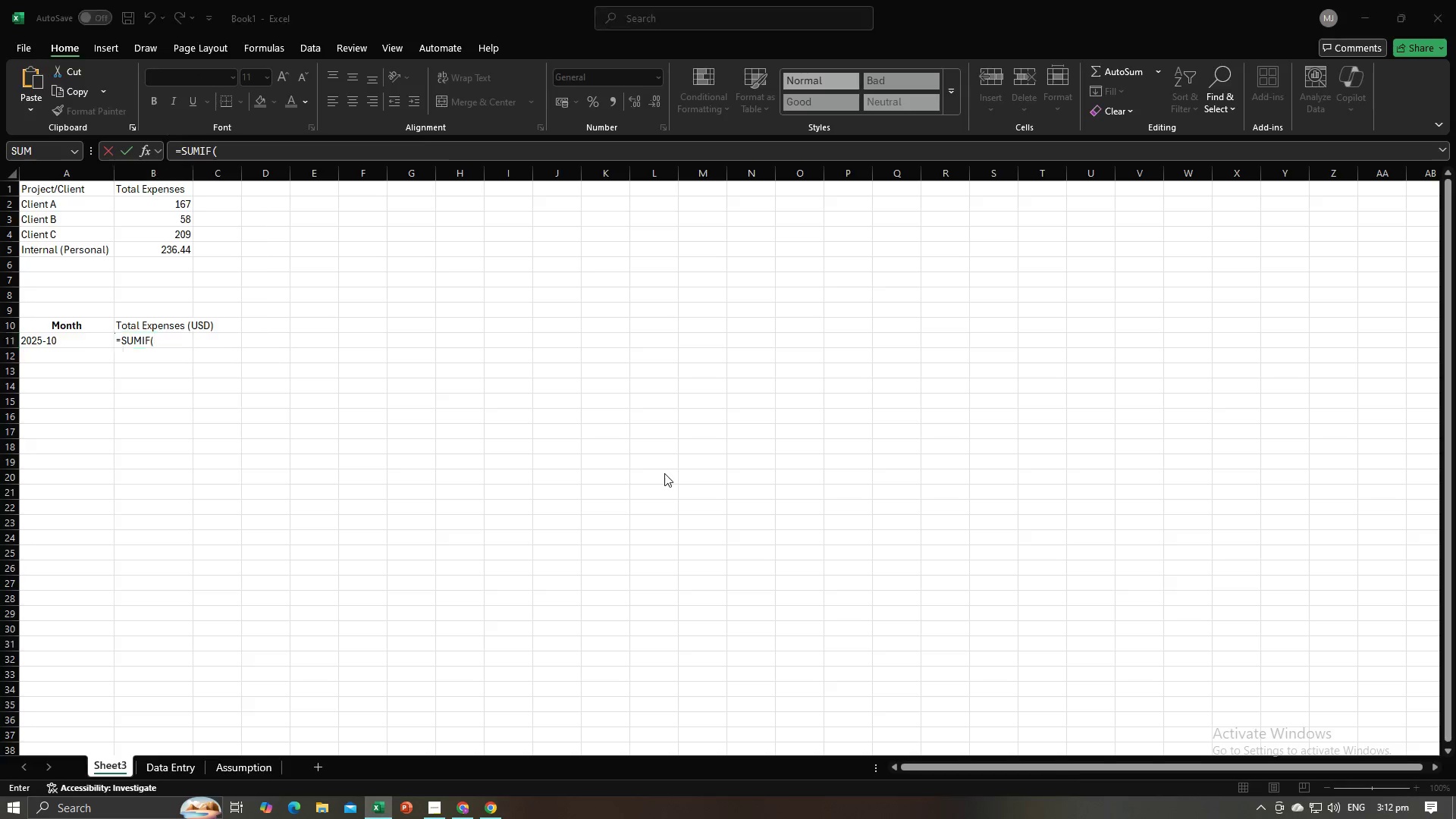 
key(Alt+Tab)
 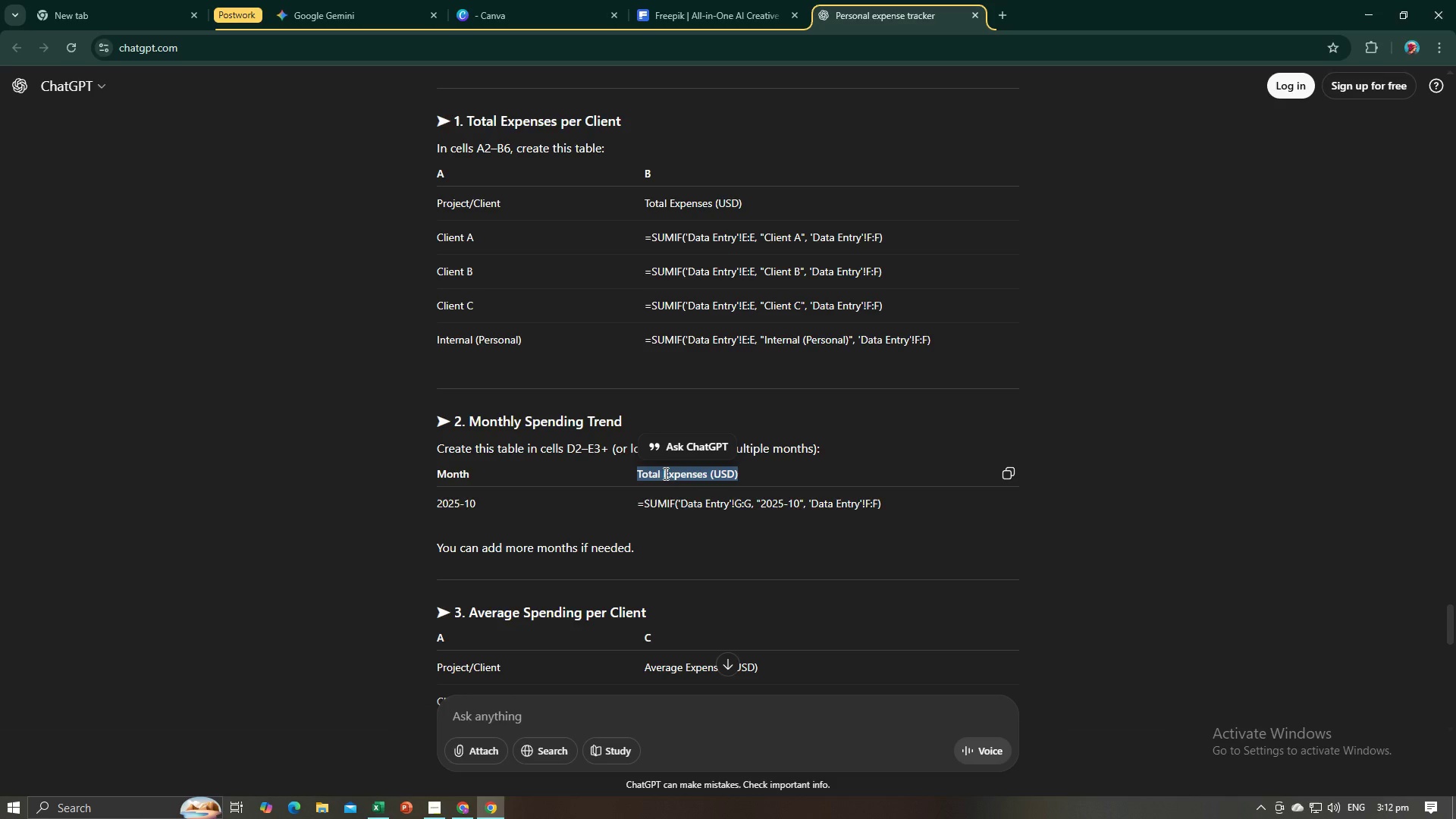 
key(Alt+AltLeft)
 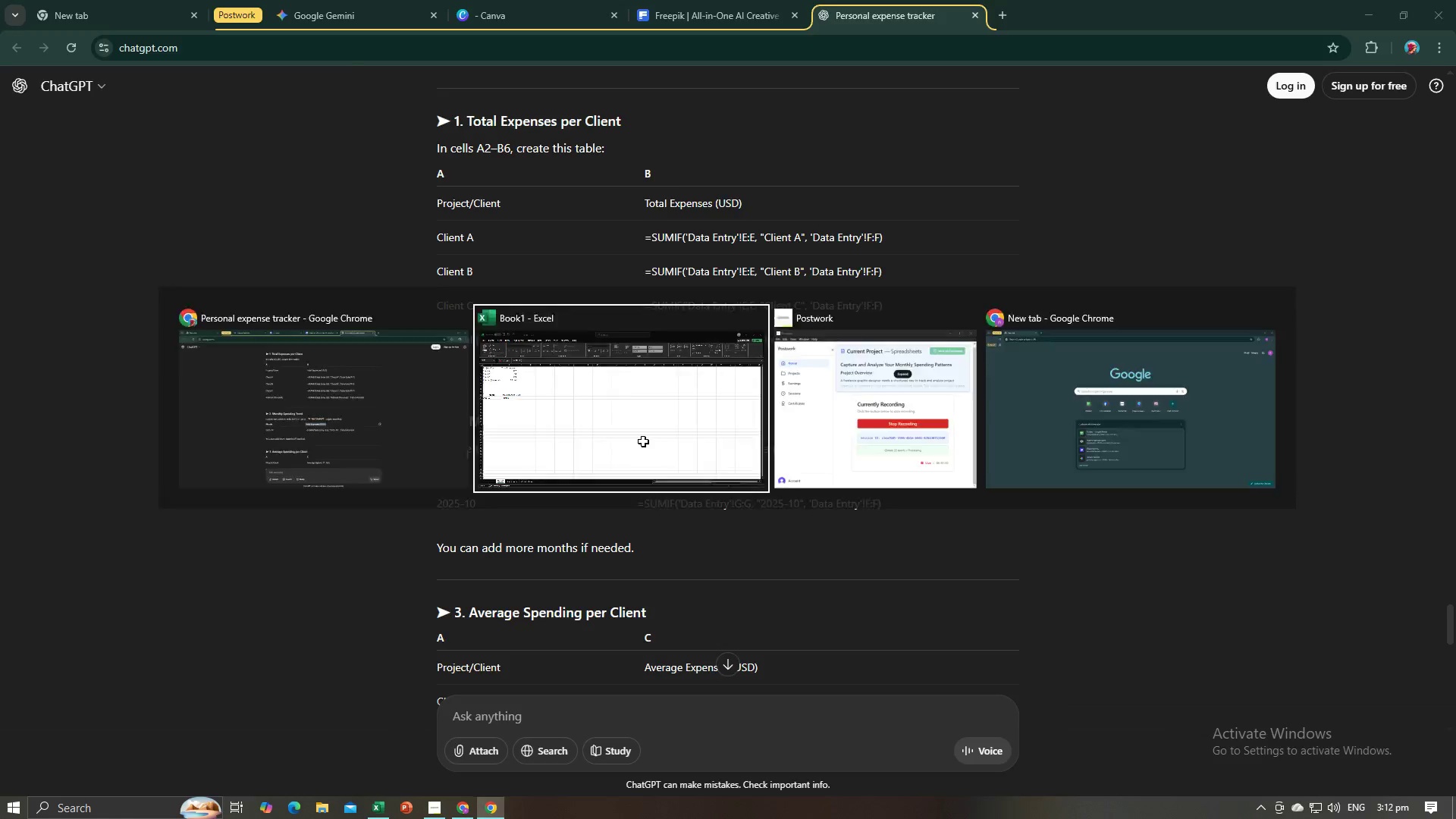 
key(Alt+Tab)
 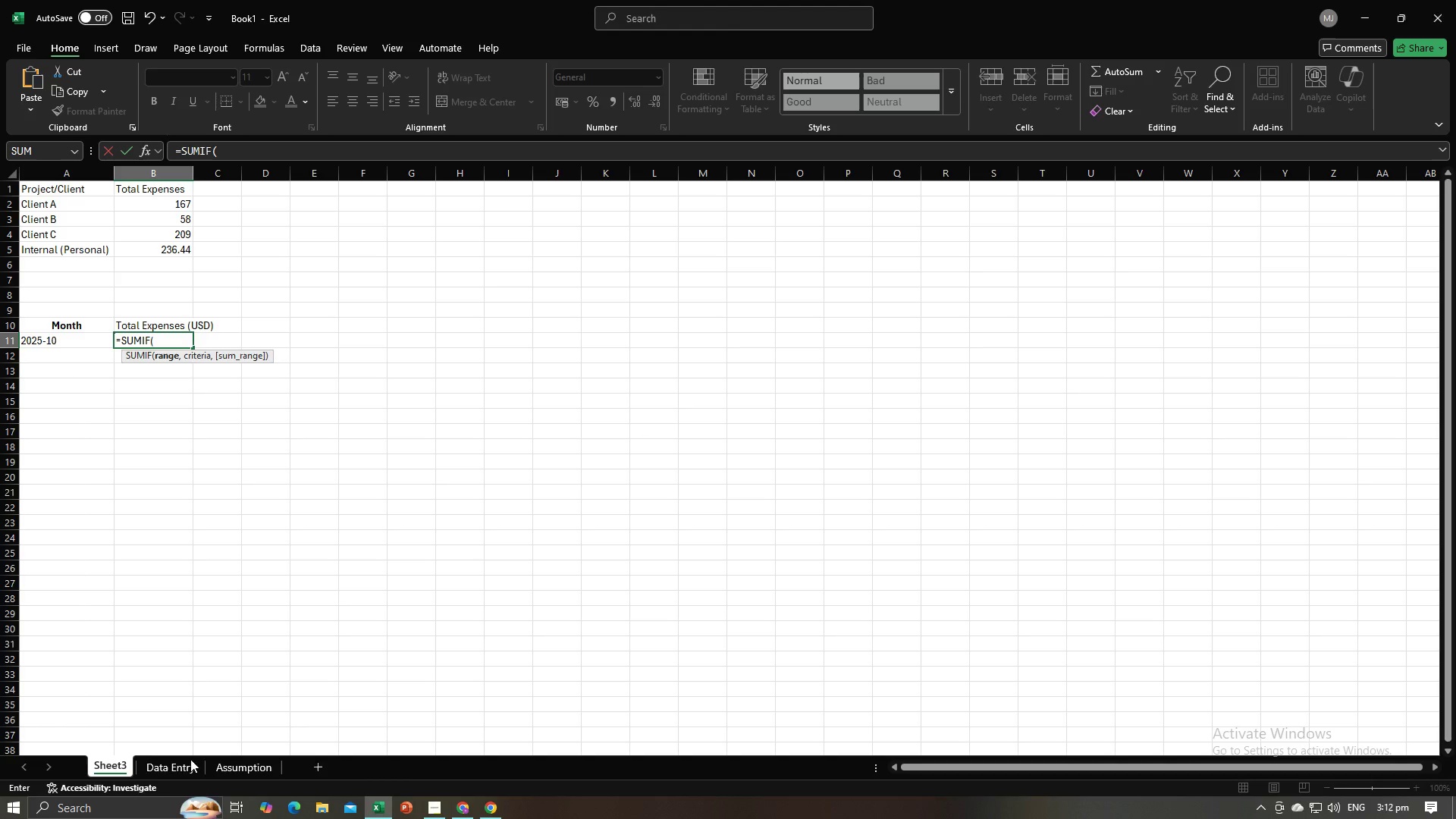 
left_click([184, 764])
 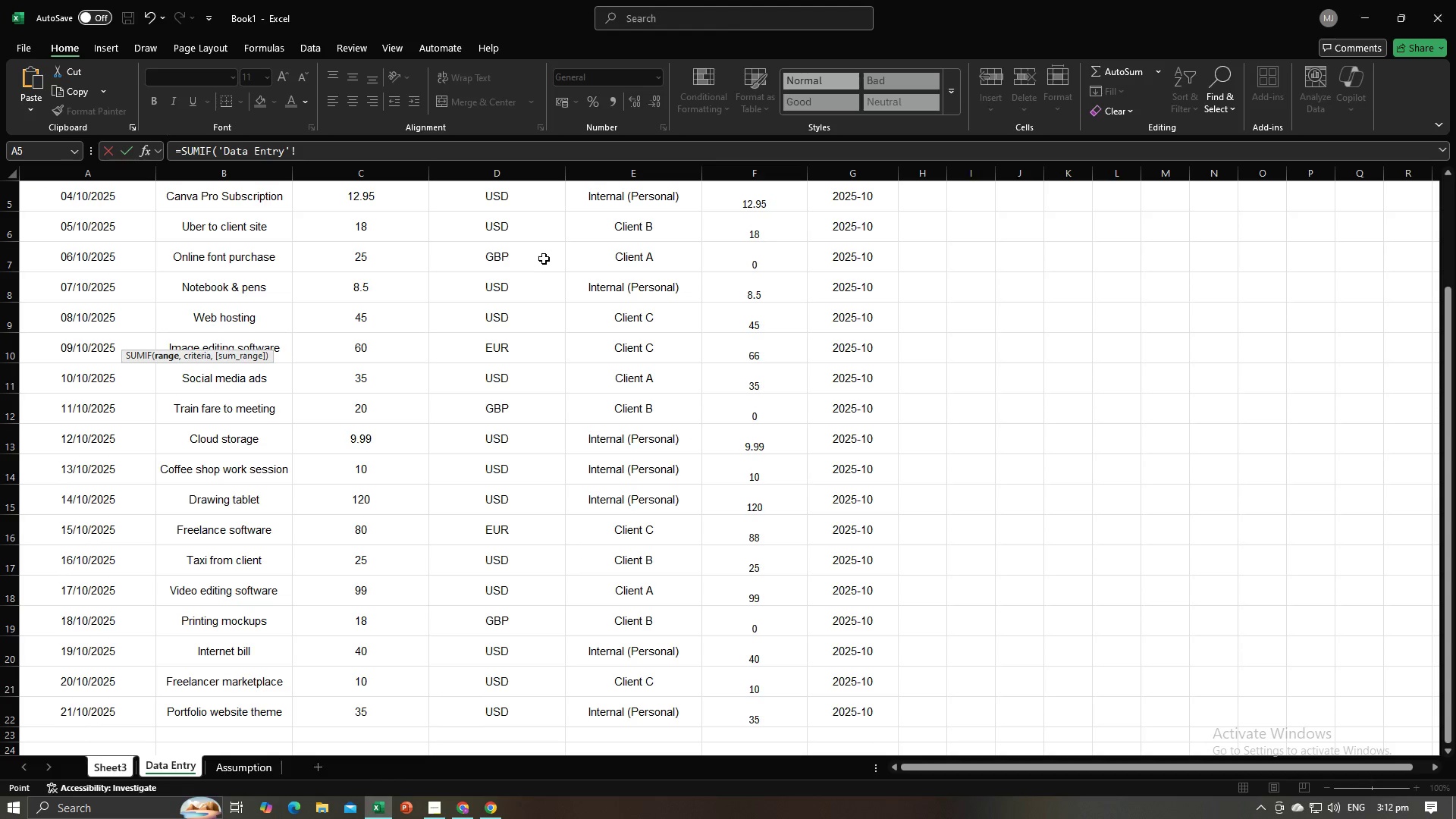 
scroll: coordinate [544, 259], scroll_direction: up, amount: 5.0
 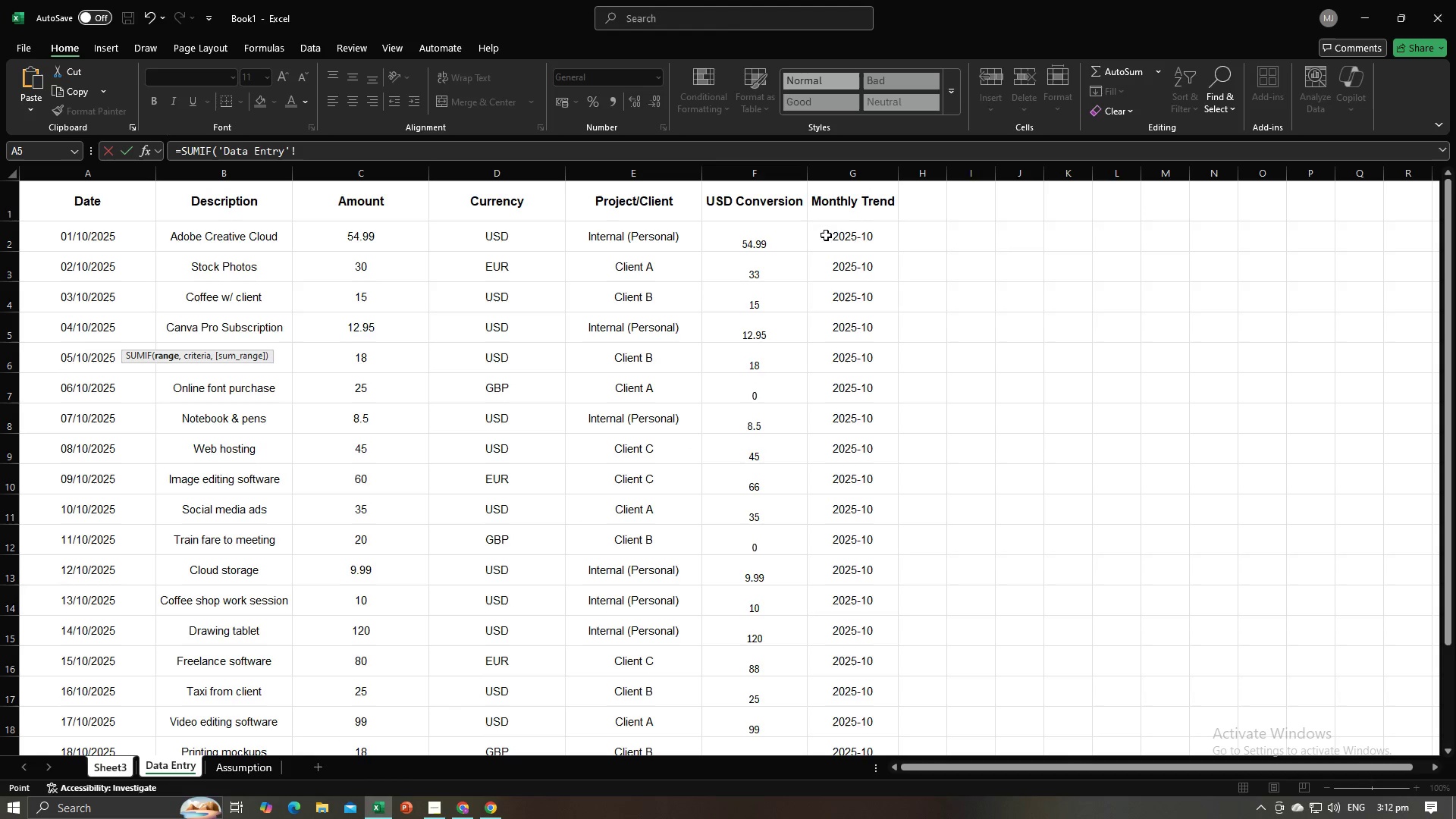 
left_click_drag(start_coordinate=[828, 234], to_coordinate=[839, 723])
 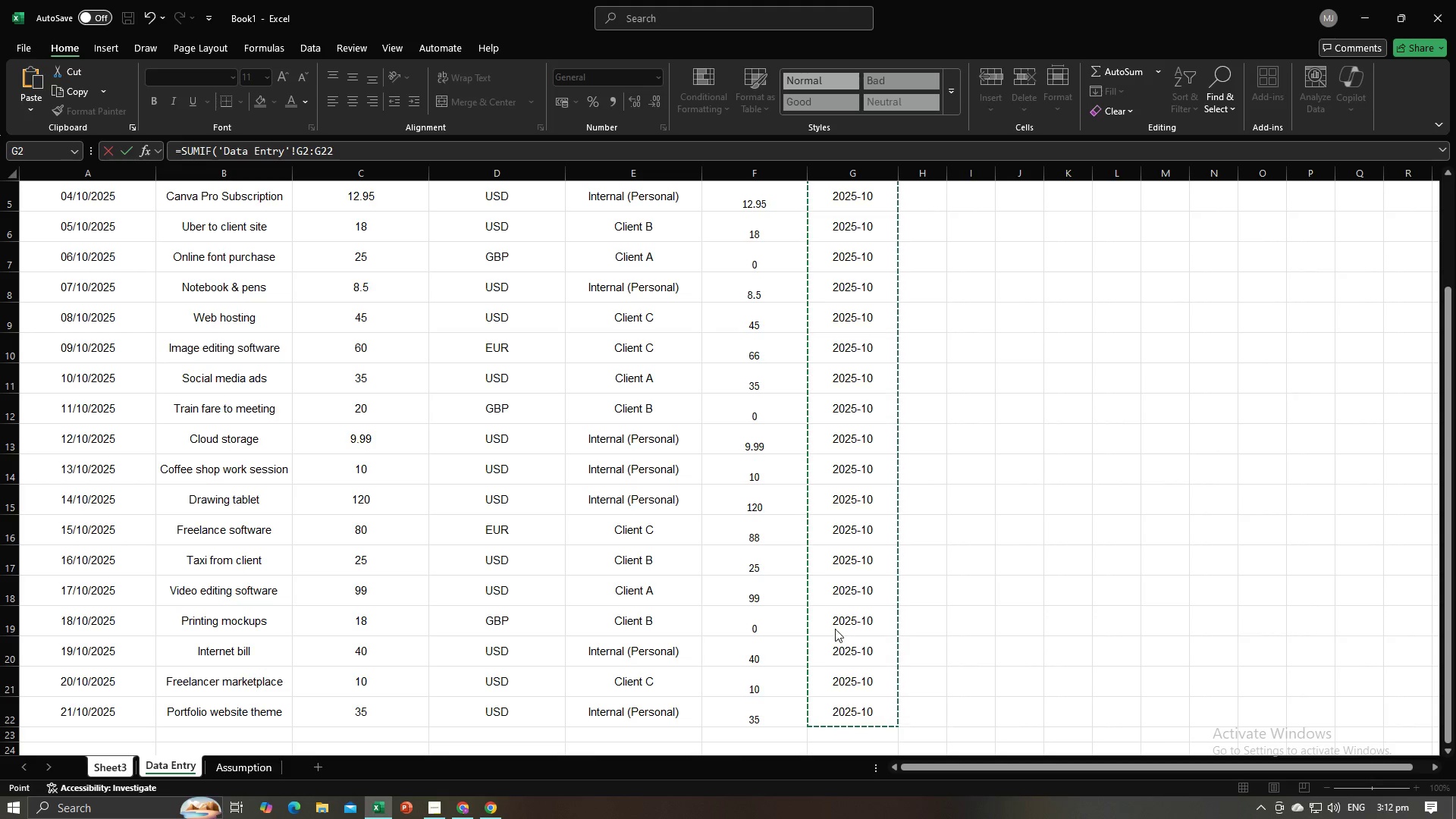 
key(Alt+AltLeft)
 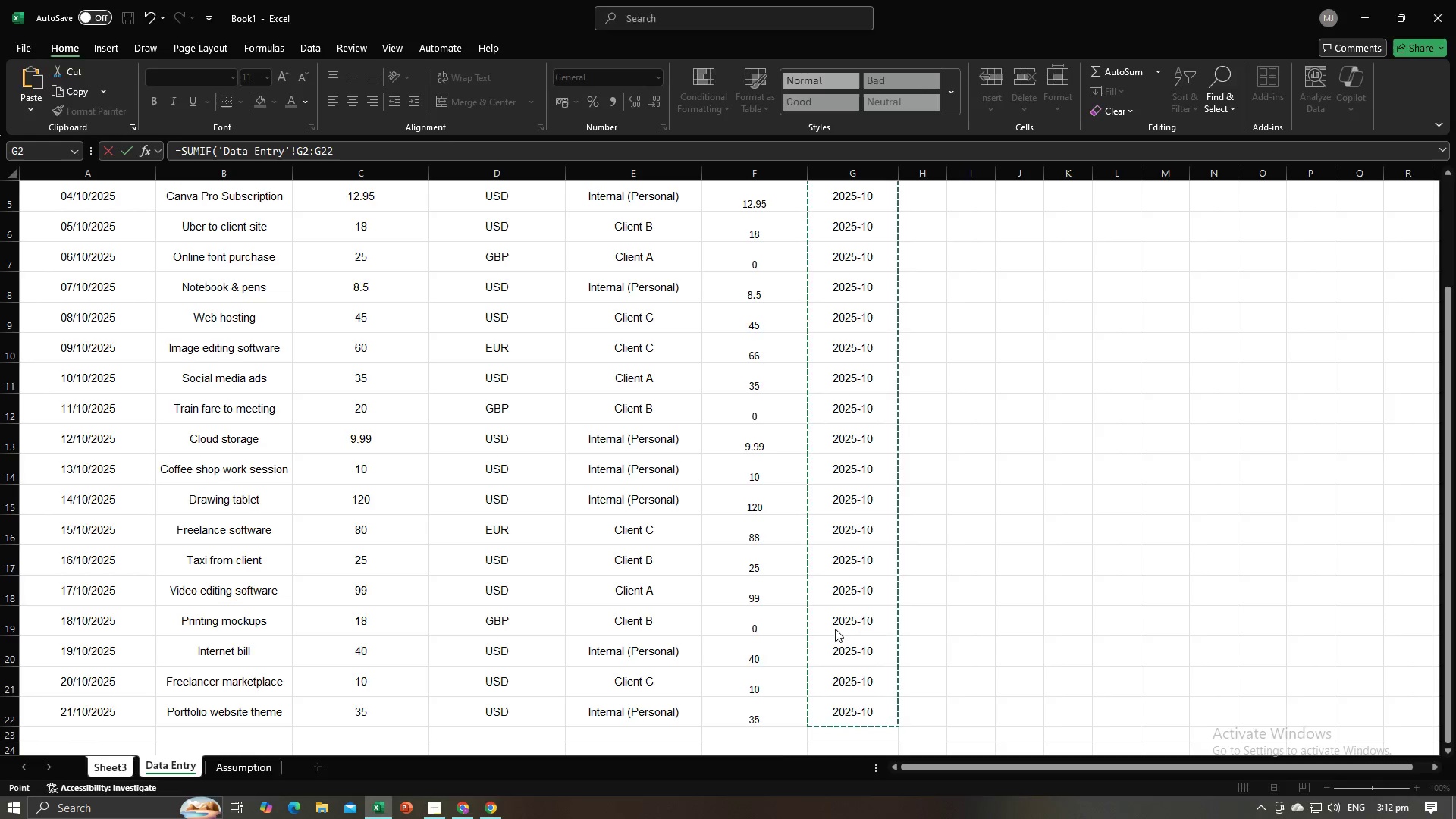 
key(Alt+Tab)
 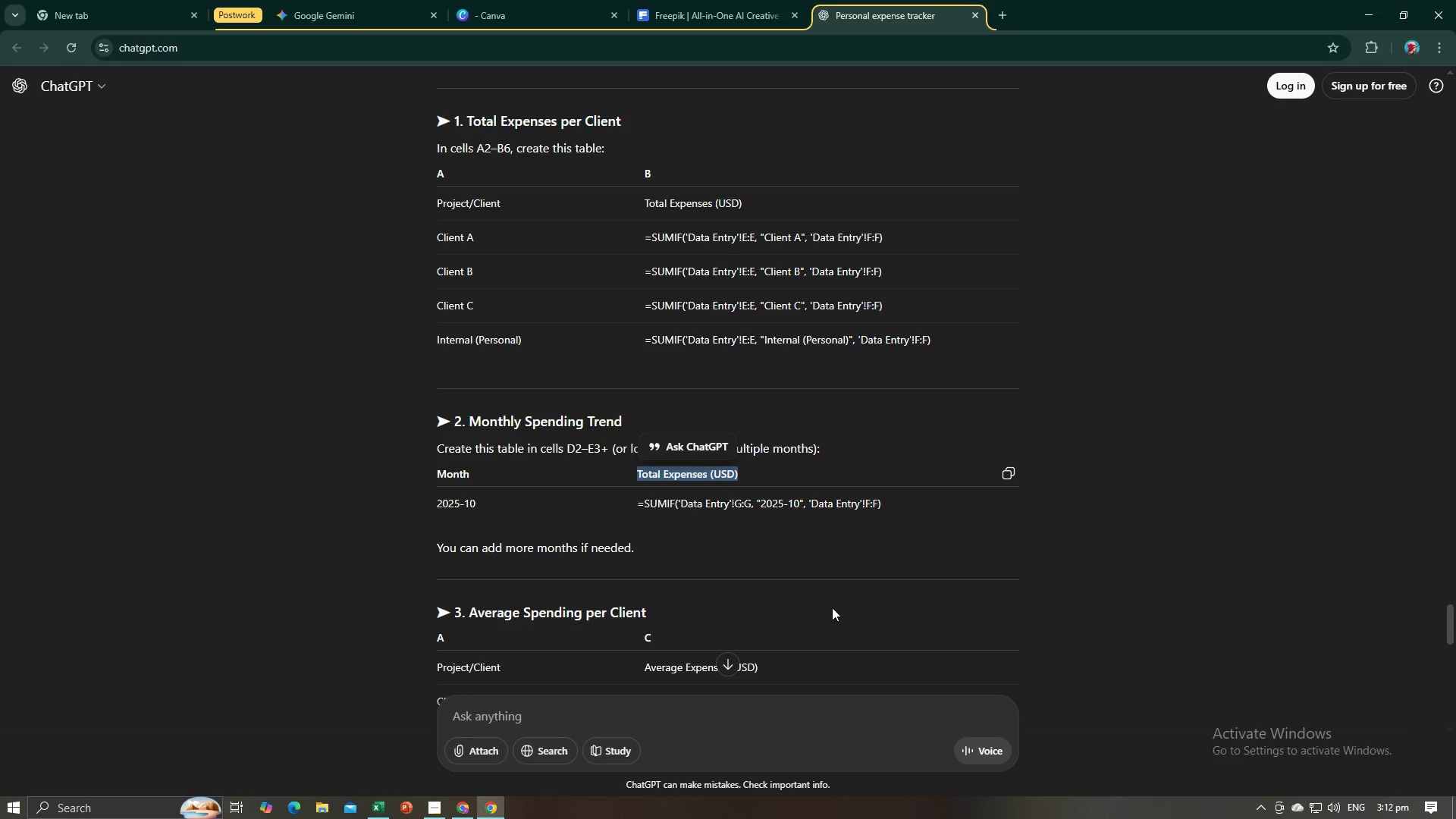 
key(Alt+AltLeft)
 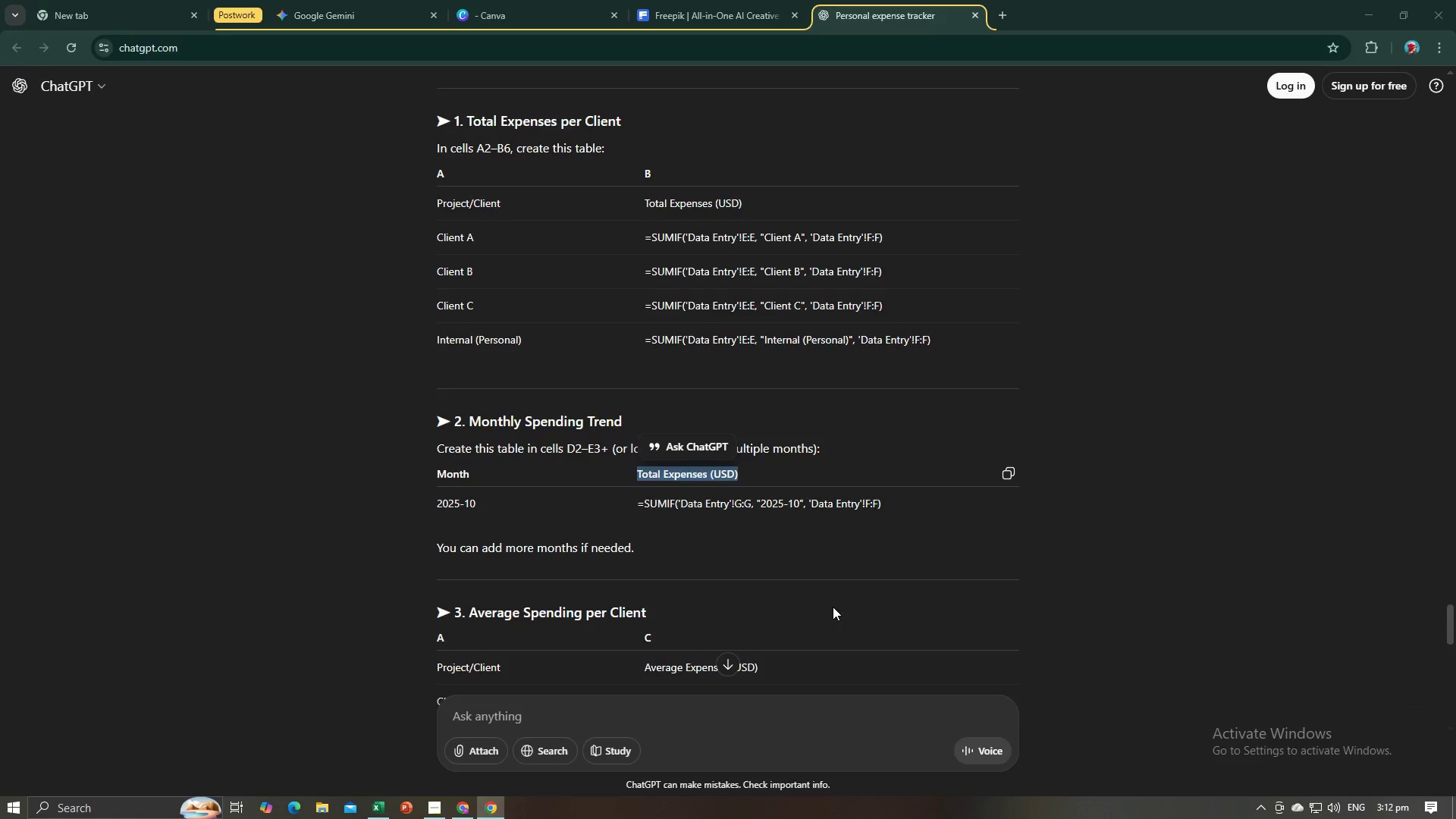 
key(Alt+Tab)
 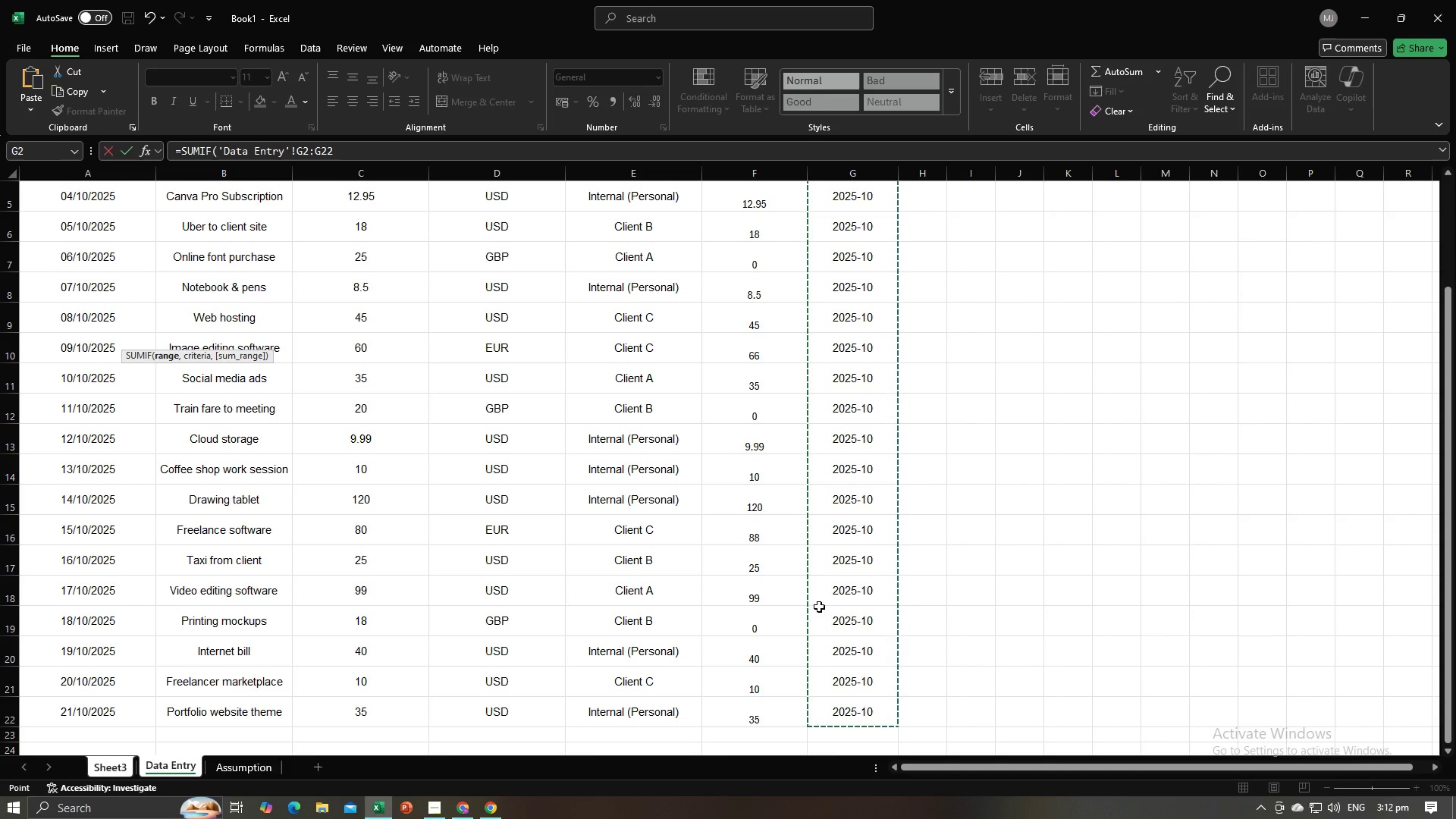 
key(Comma)
 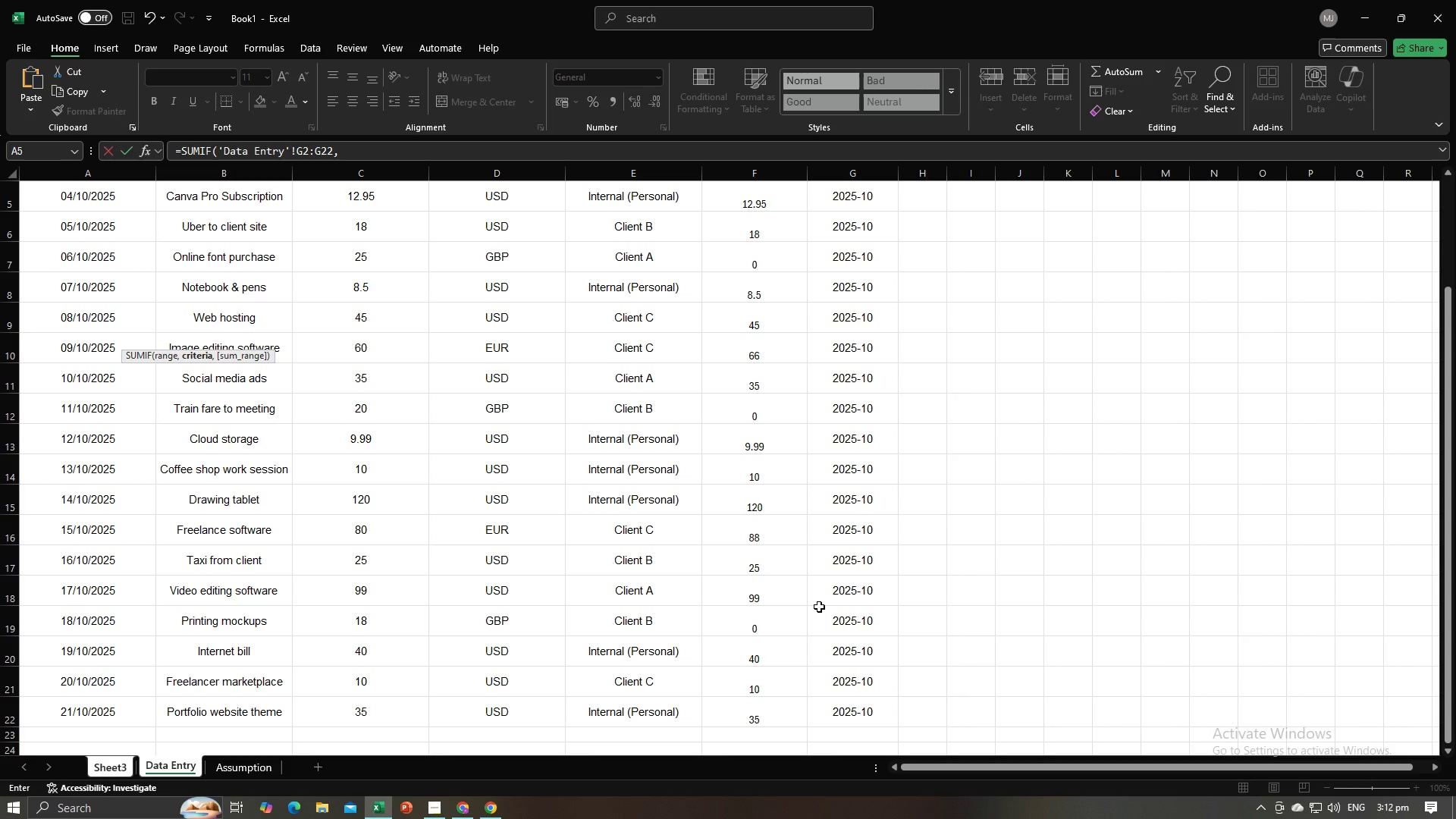 
key(Space)
 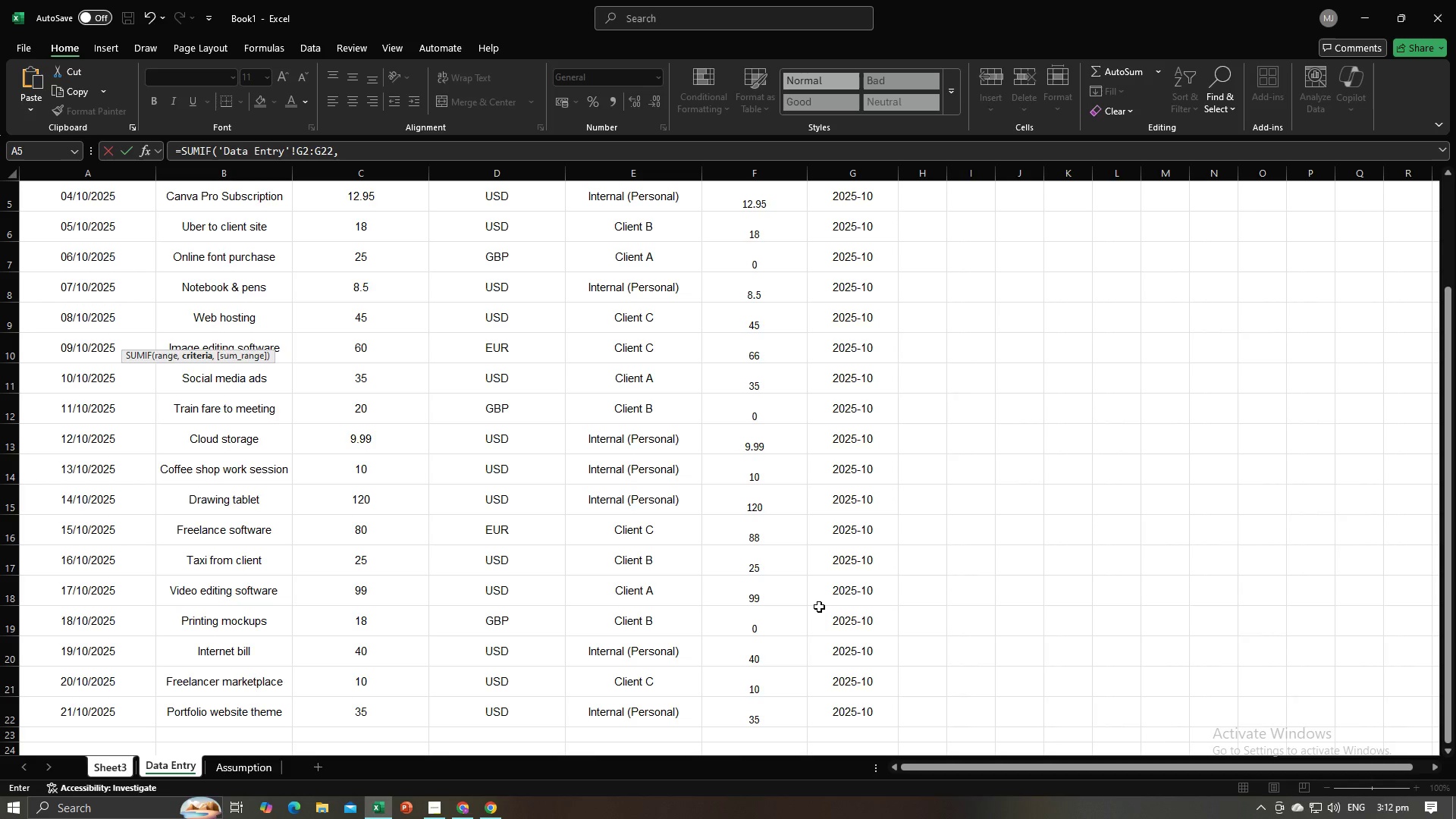 
key(Shift+ShiftRight)
 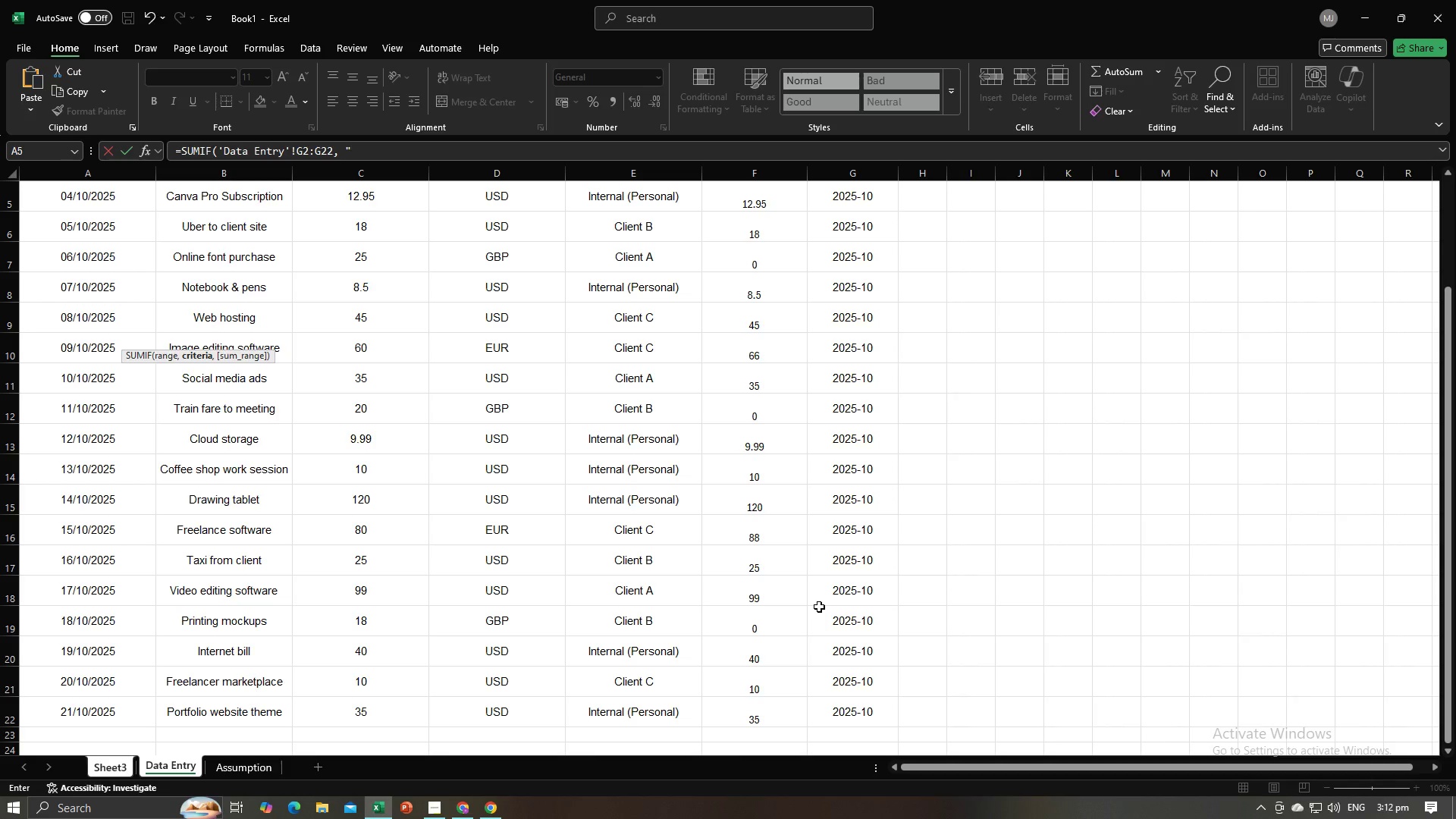 
key(Shift+Quote)
 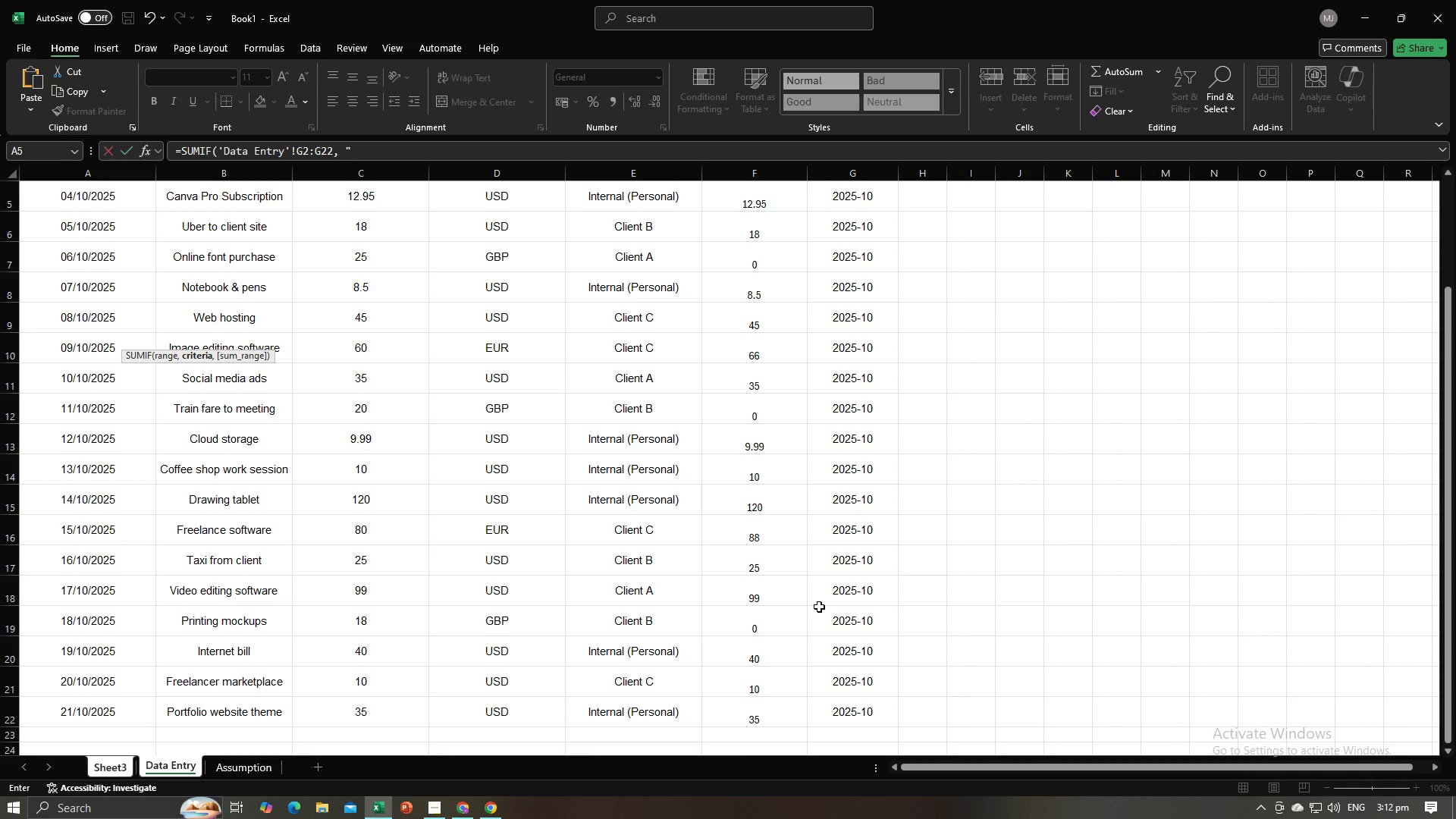 
key(Alt+AltLeft)
 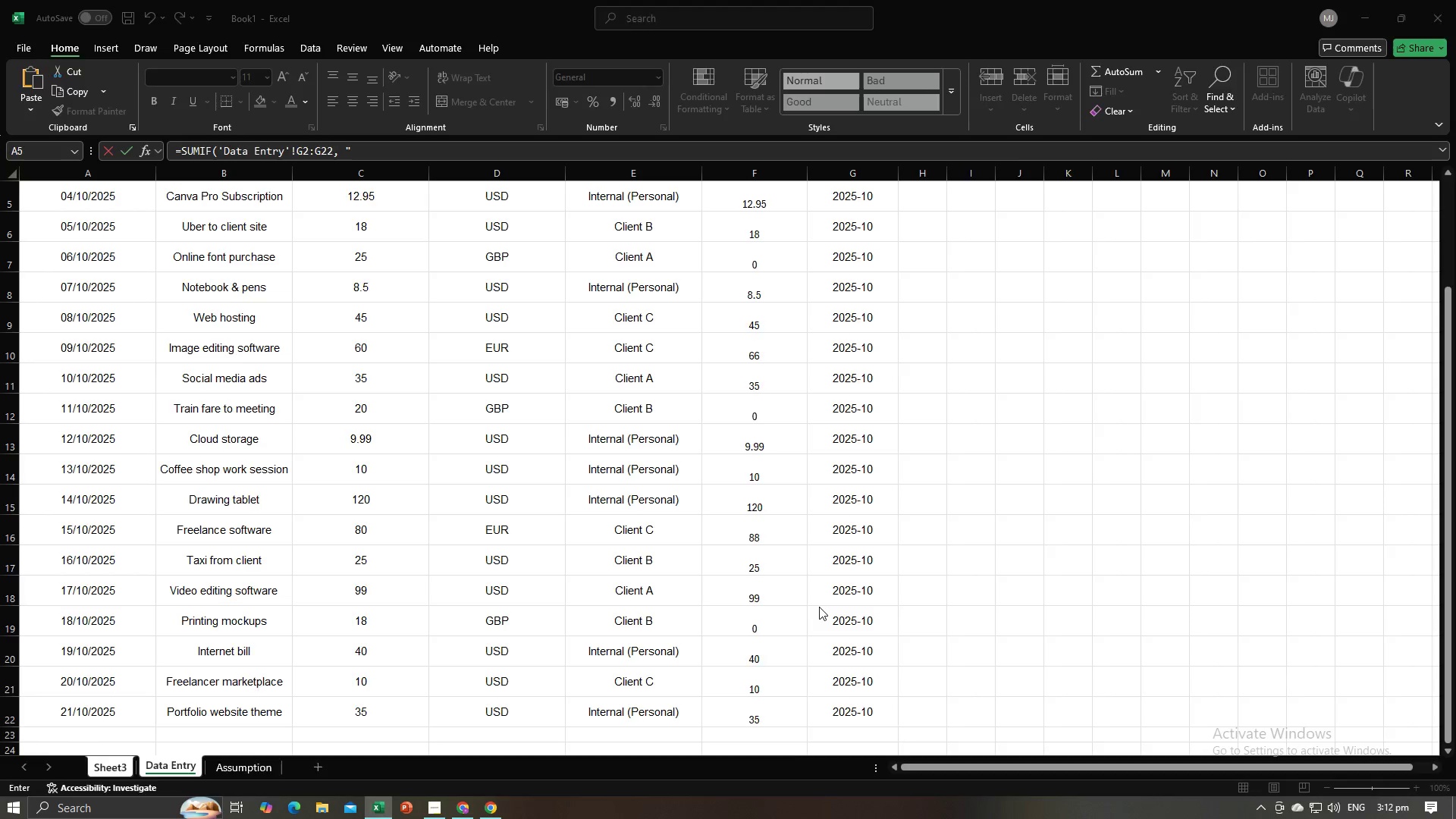 
key(Alt+Tab)
 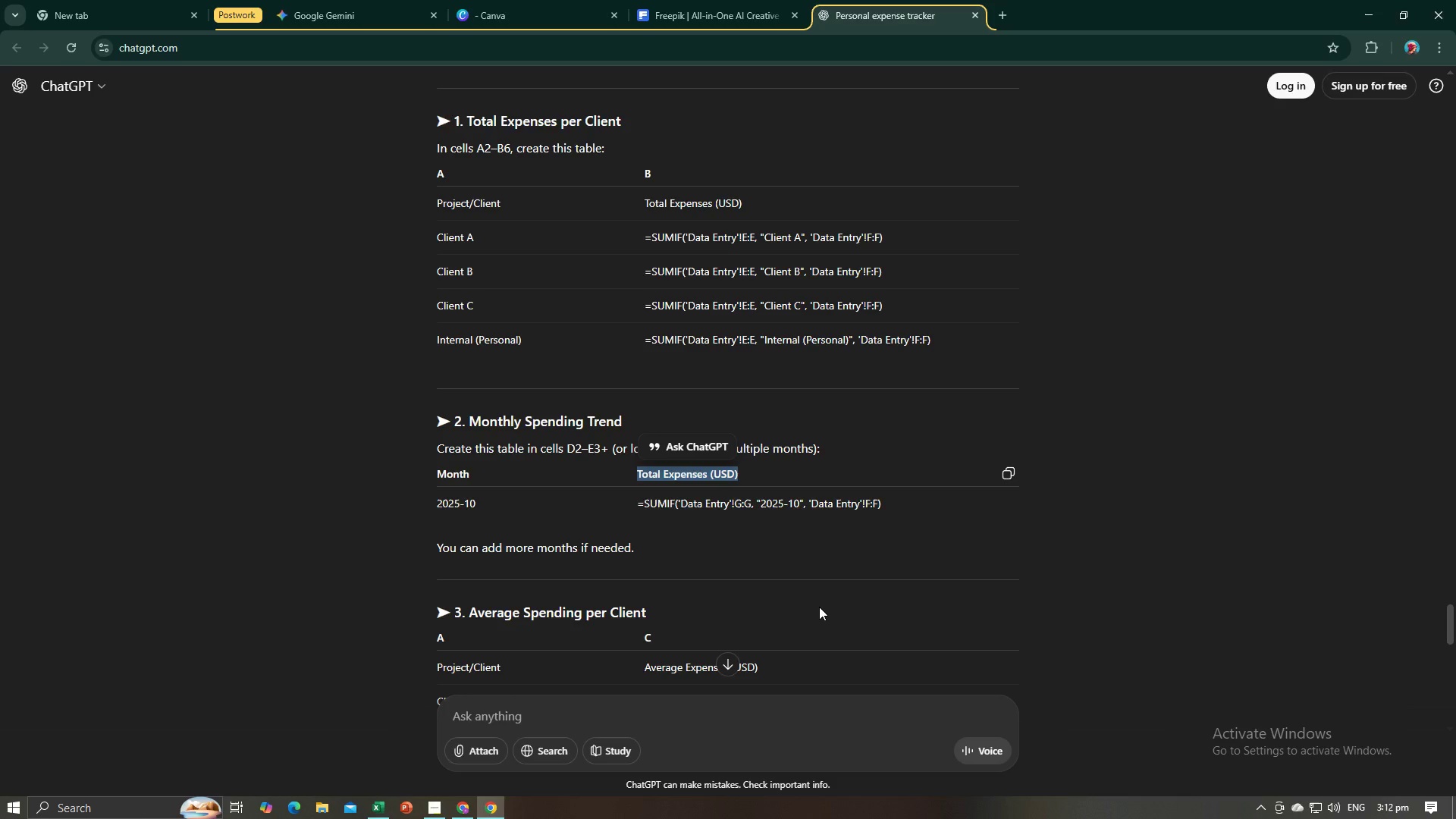 
key(Alt+AltLeft)
 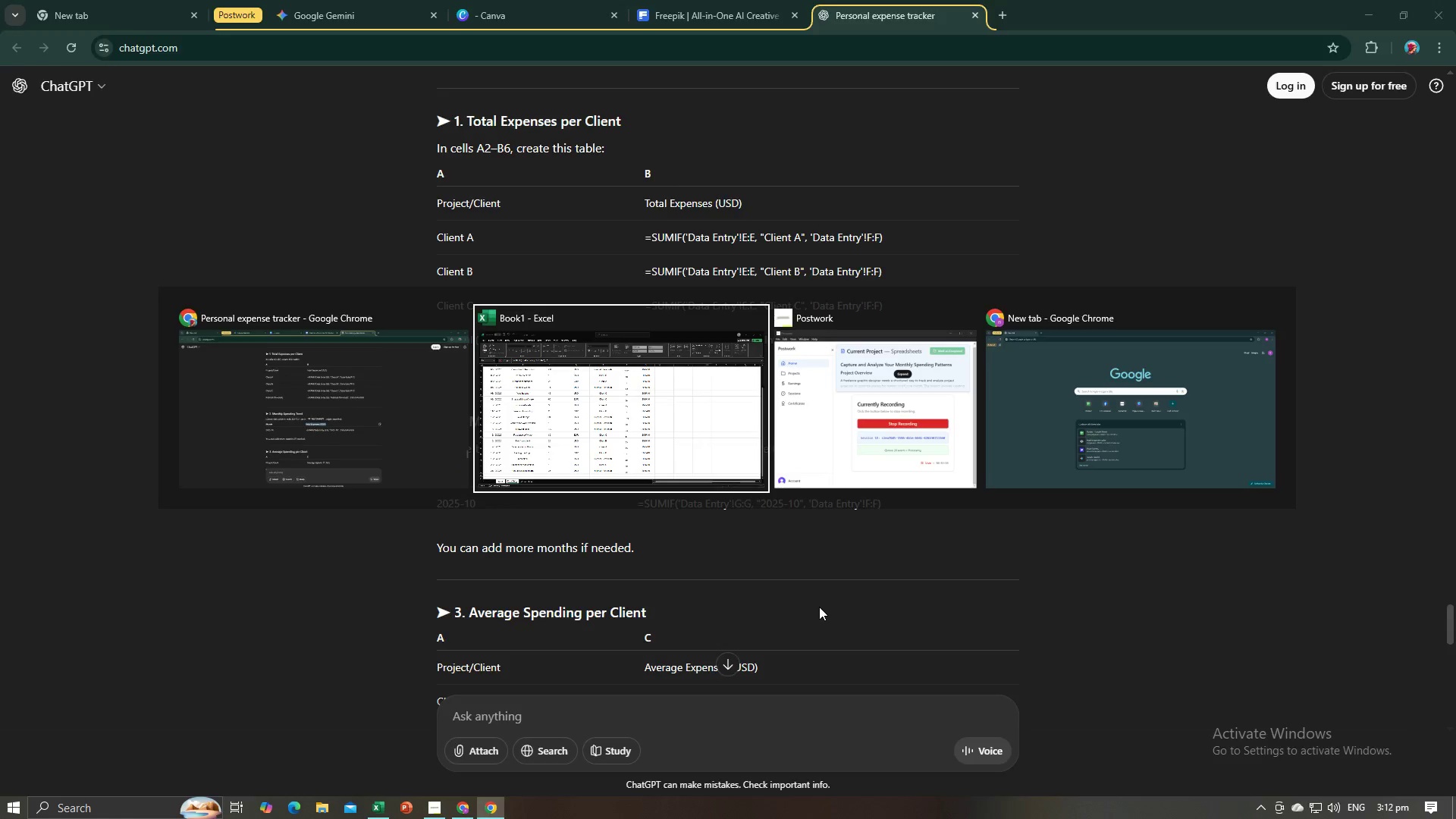 
key(Tab)
type(2025-10", )
 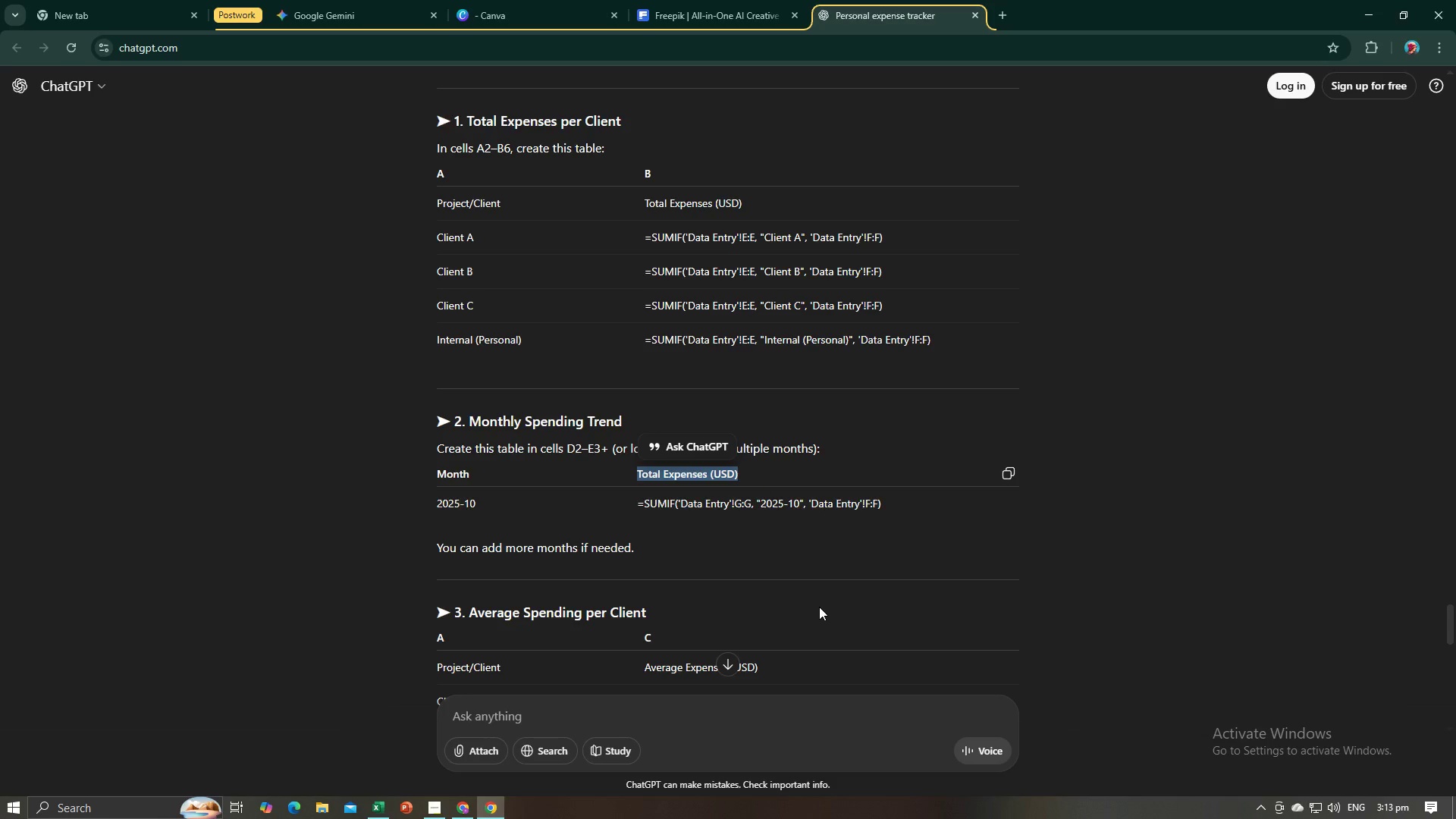 
 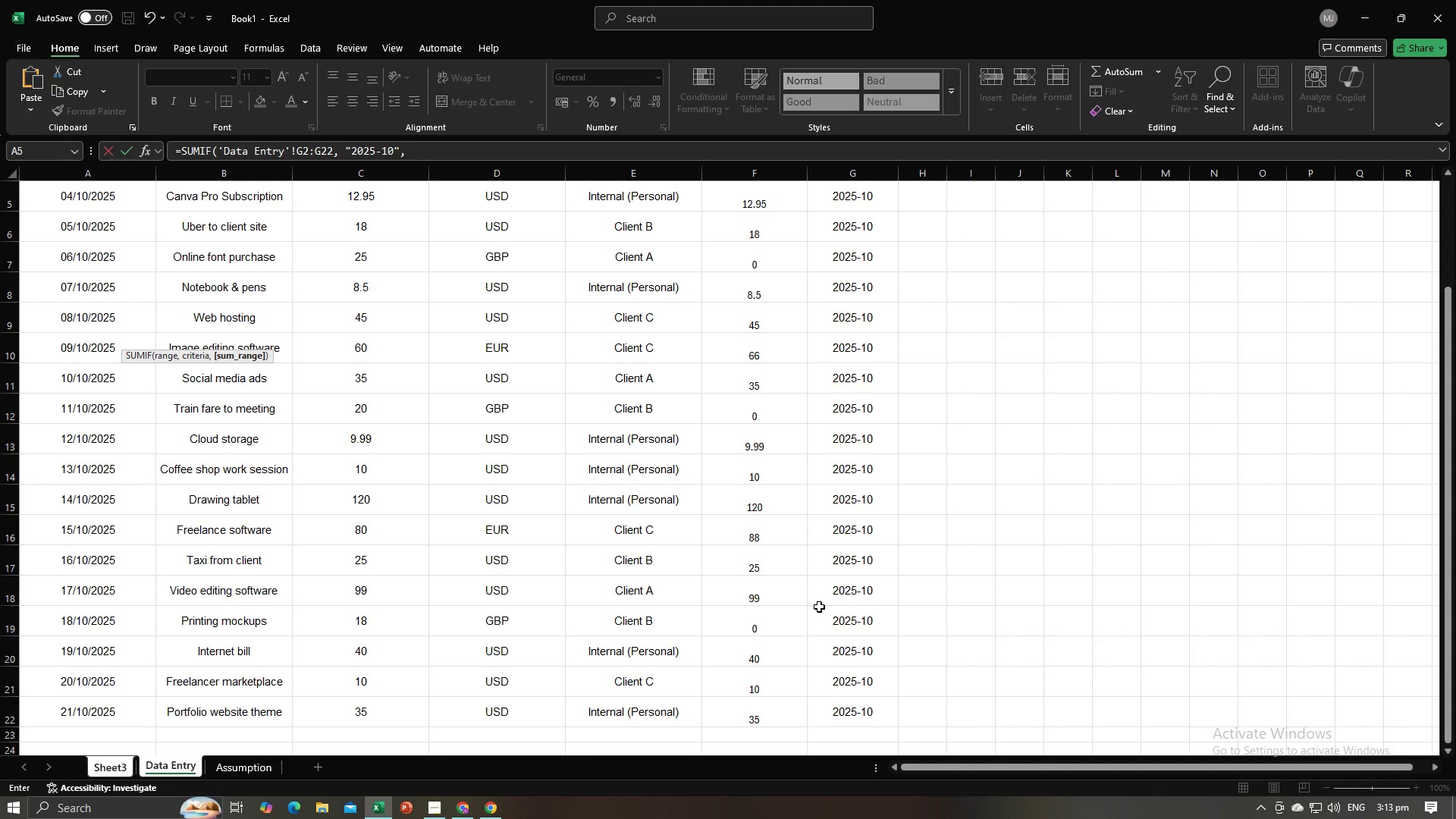 
key(Alt+AltLeft)
 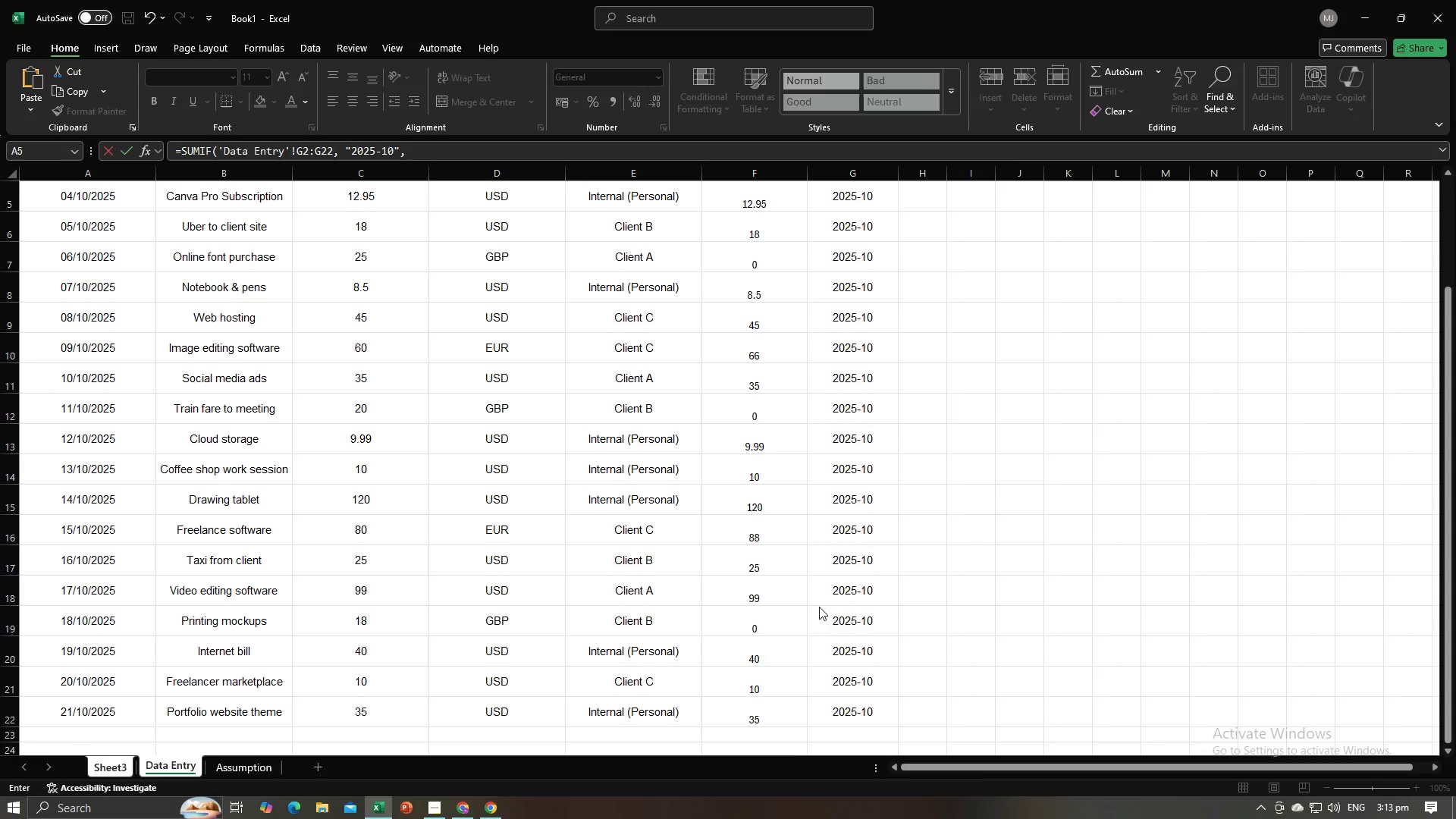 
key(Alt+Tab)
 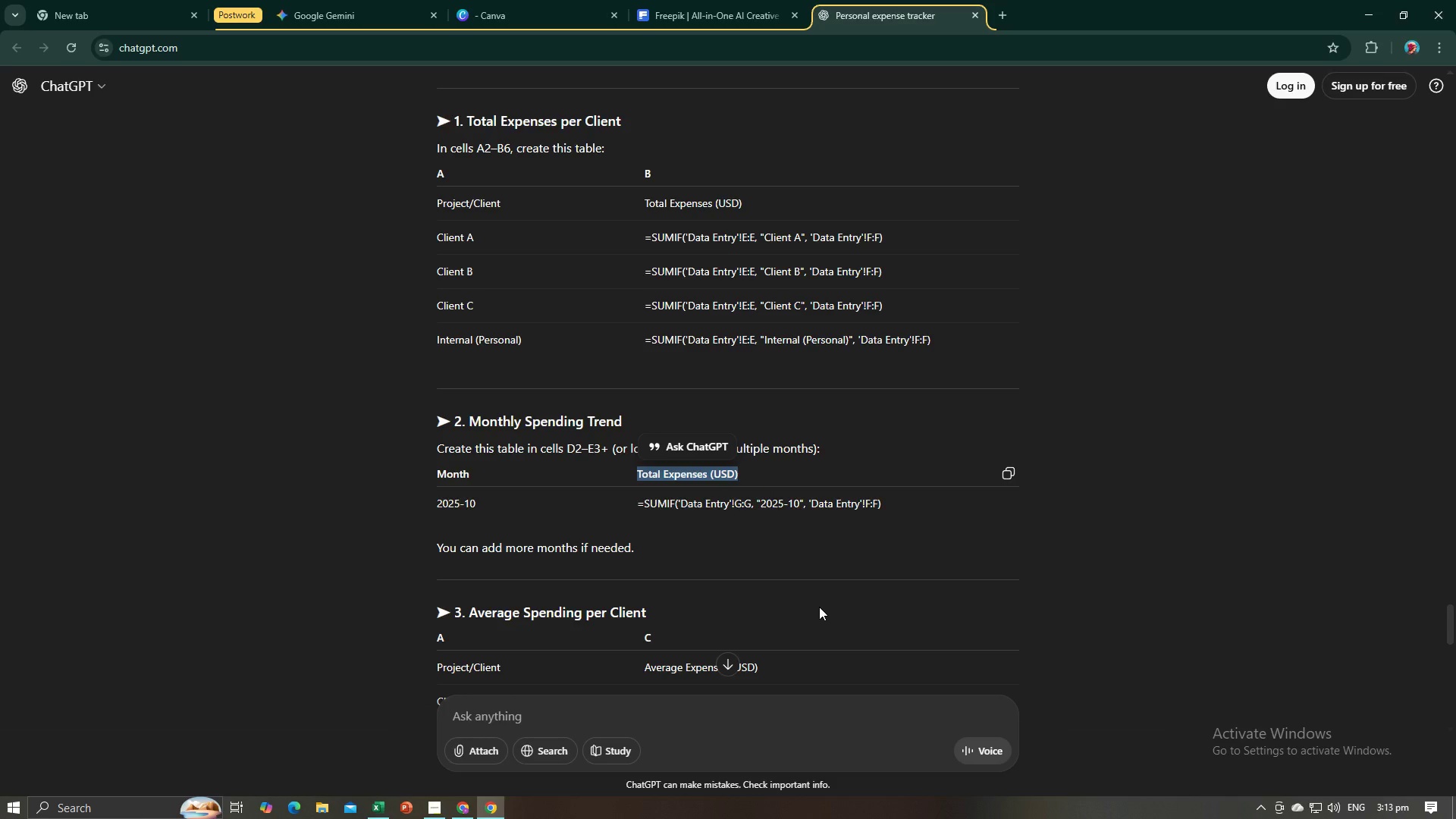 
key(Alt+AltLeft)
 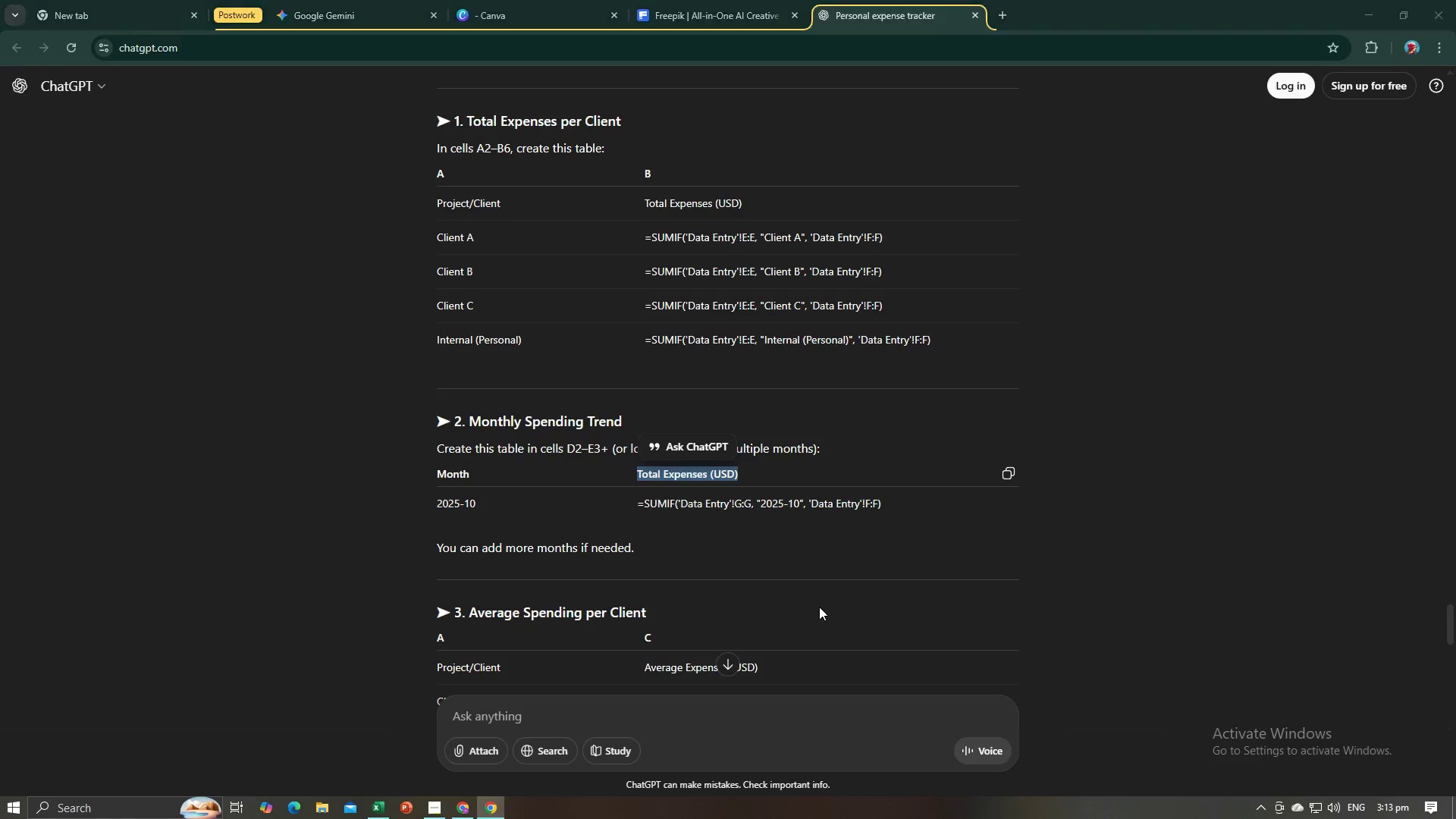 
key(Alt+Tab)
 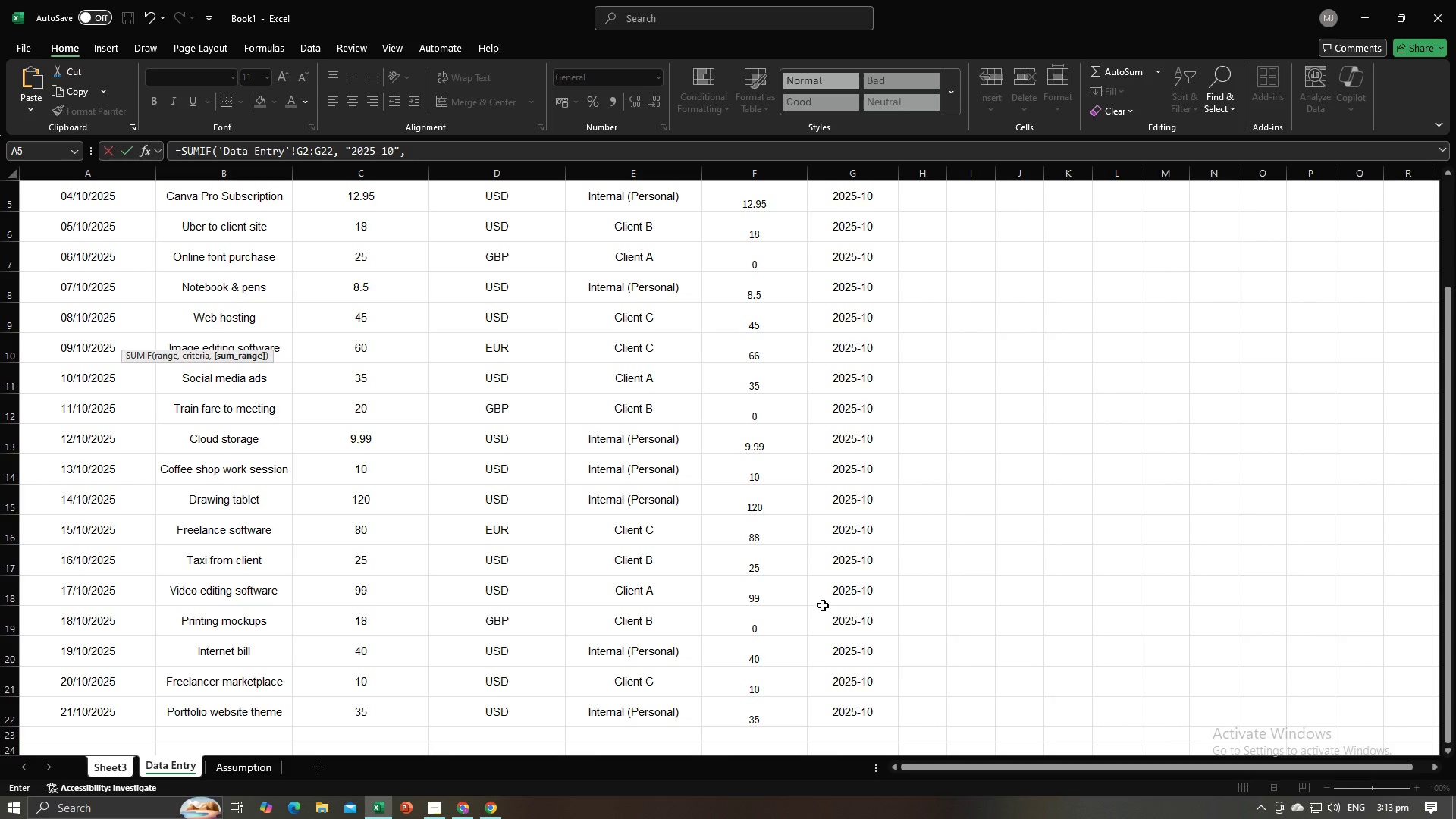 
scroll: coordinate [833, 598], scroll_direction: up, amount: 3.0
 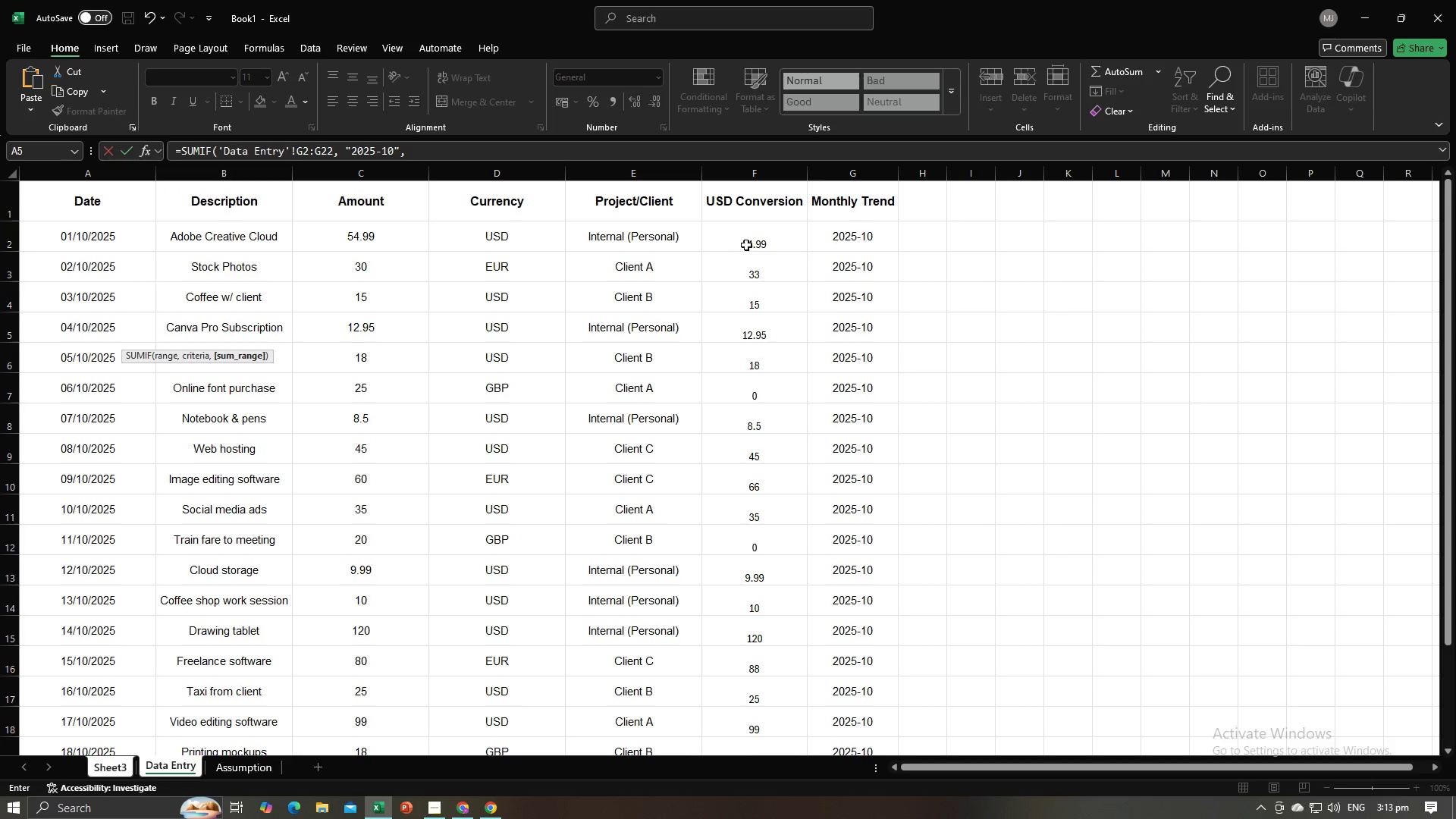 
left_click_drag(start_coordinate=[747, 243], to_coordinate=[754, 720])
 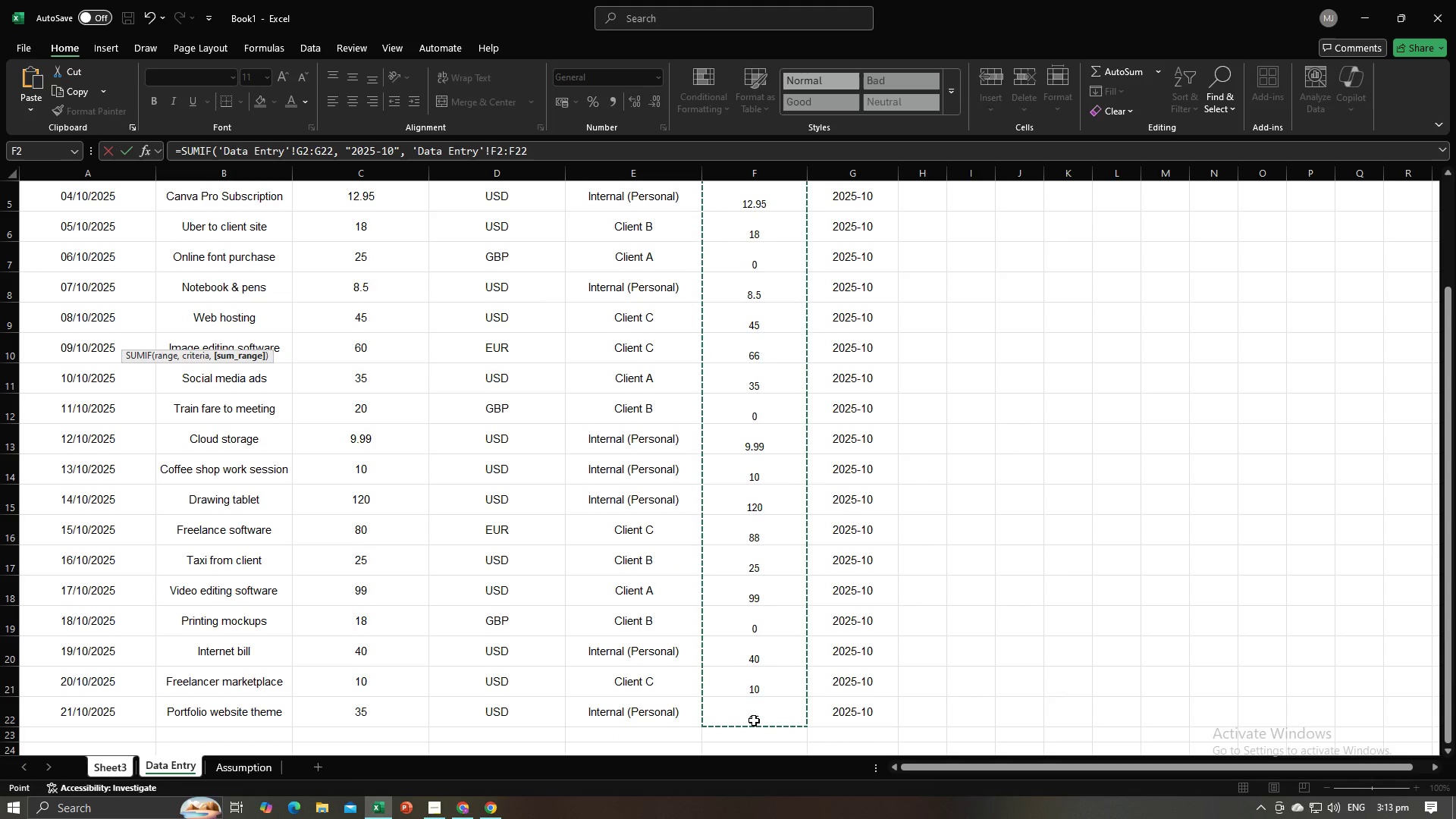 
key(Shift+0)
 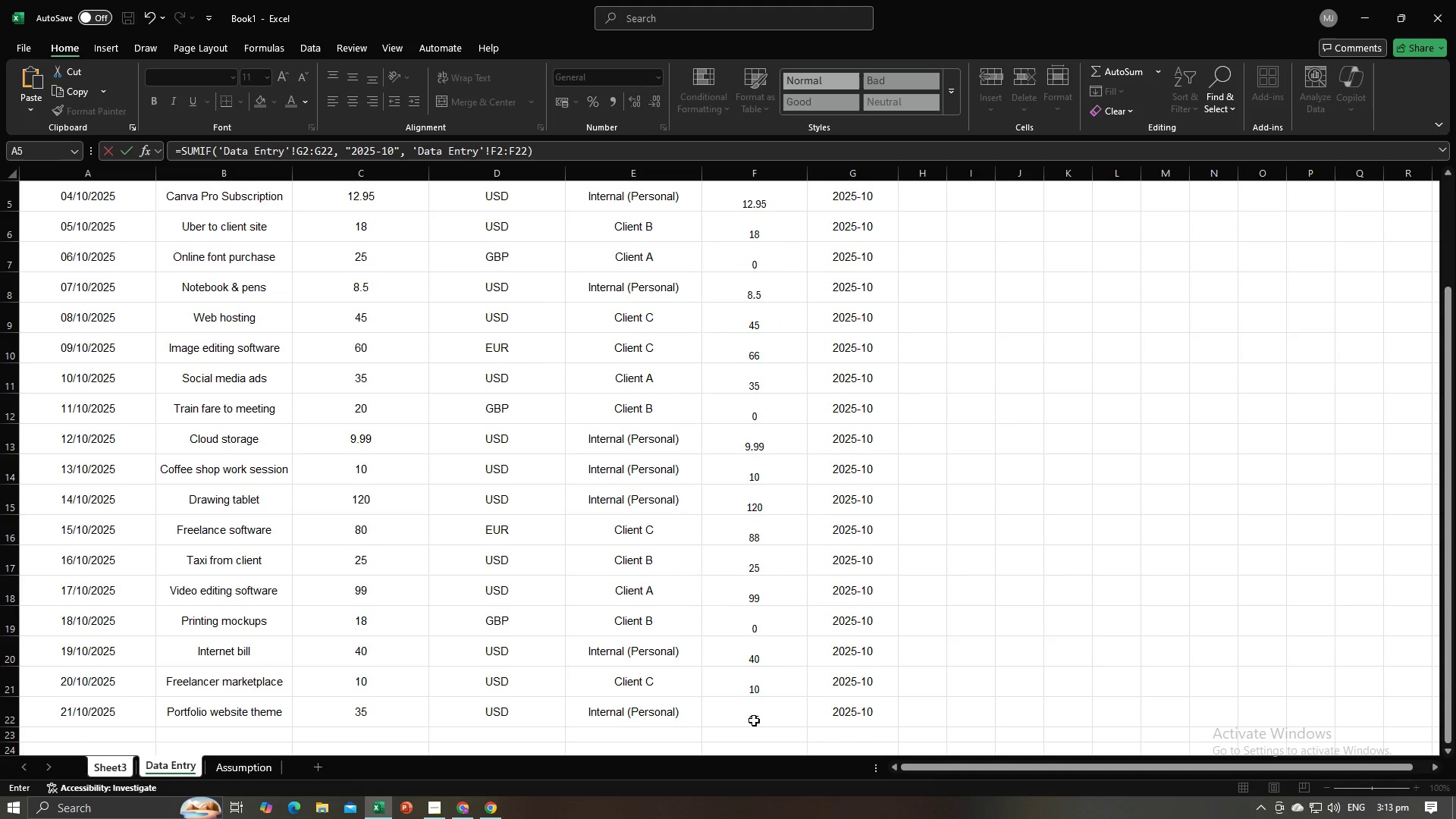 
key(Enter)
 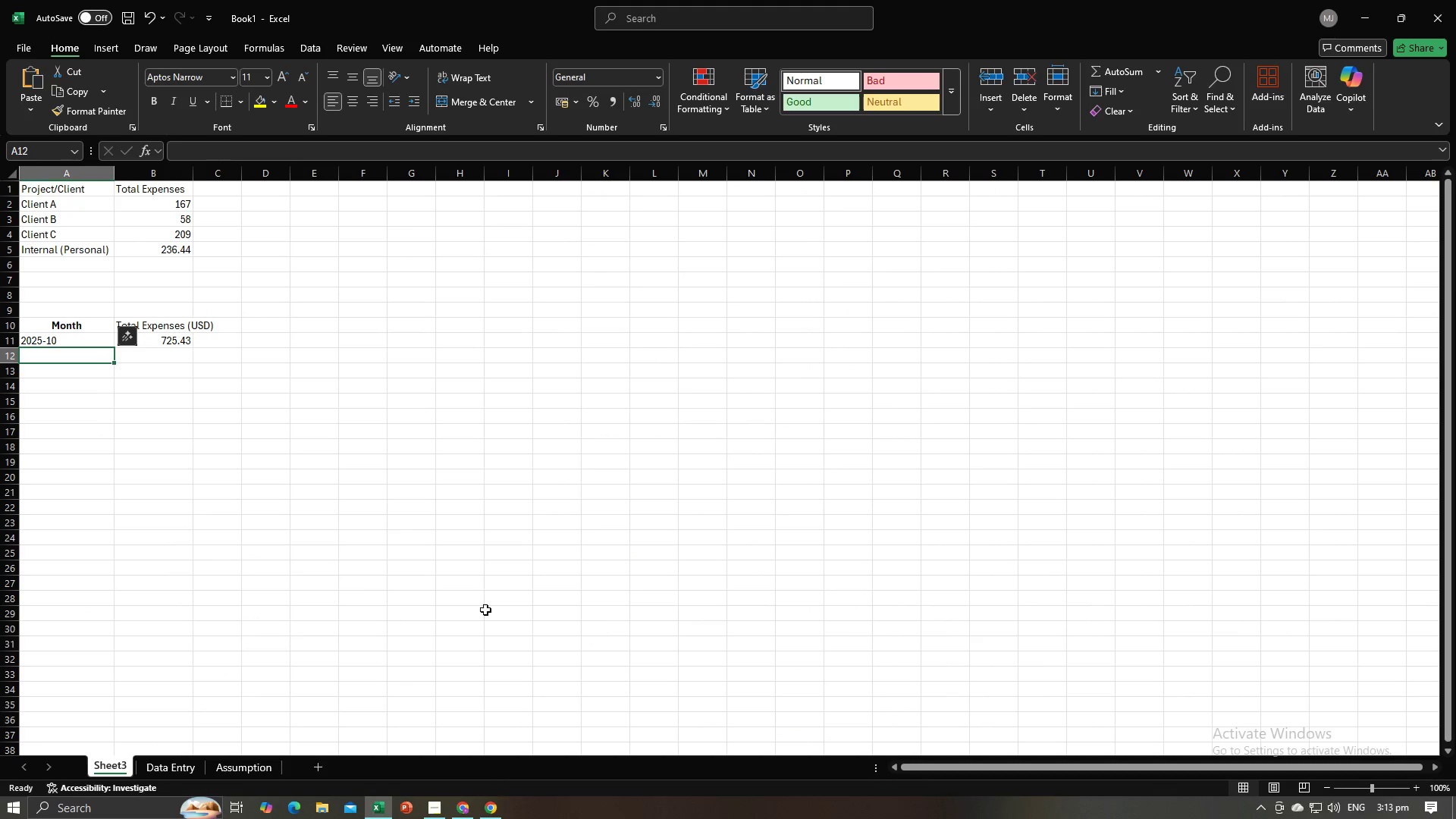 
key(Alt+AltLeft)
 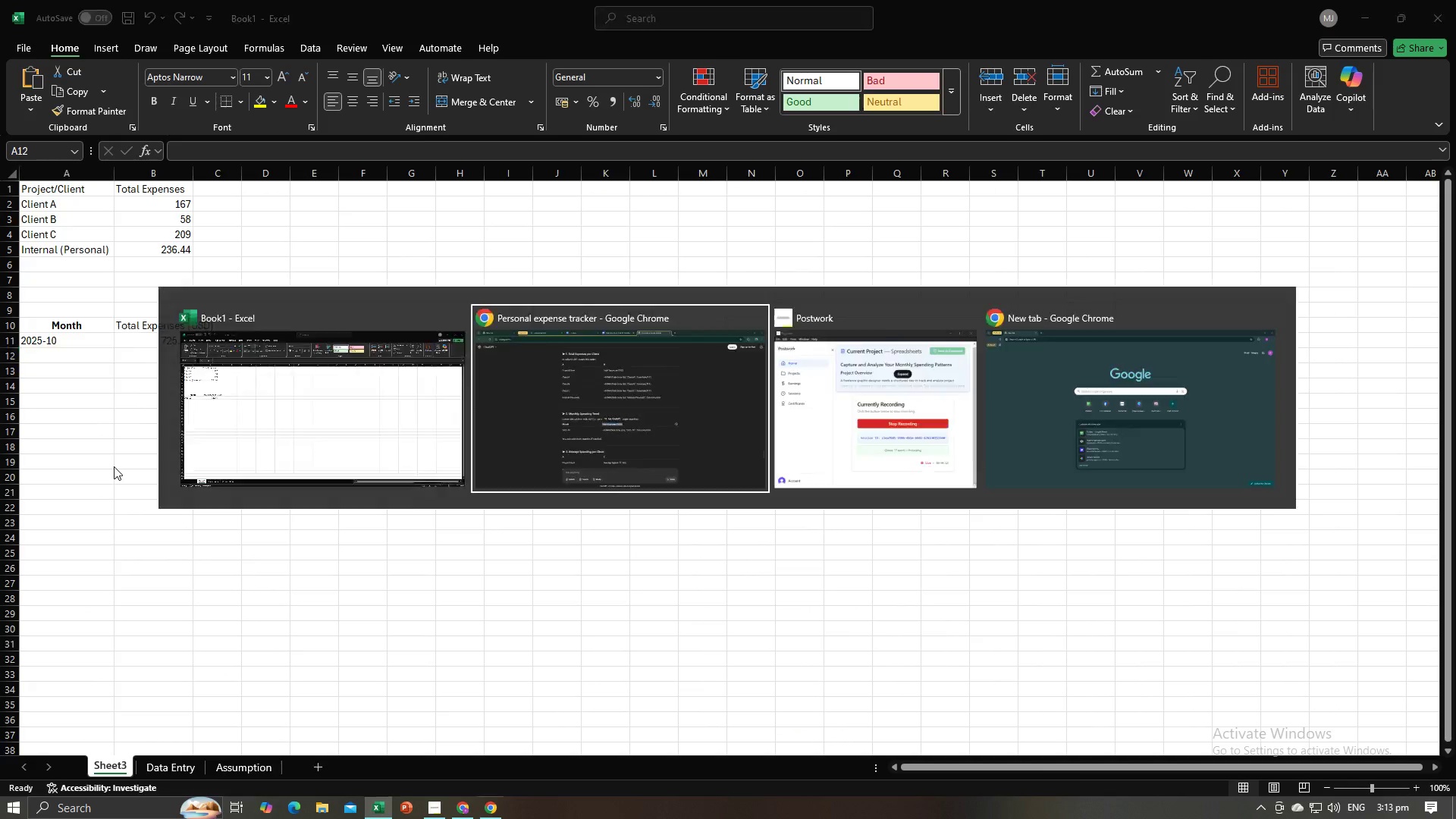 
key(Alt+Tab)
 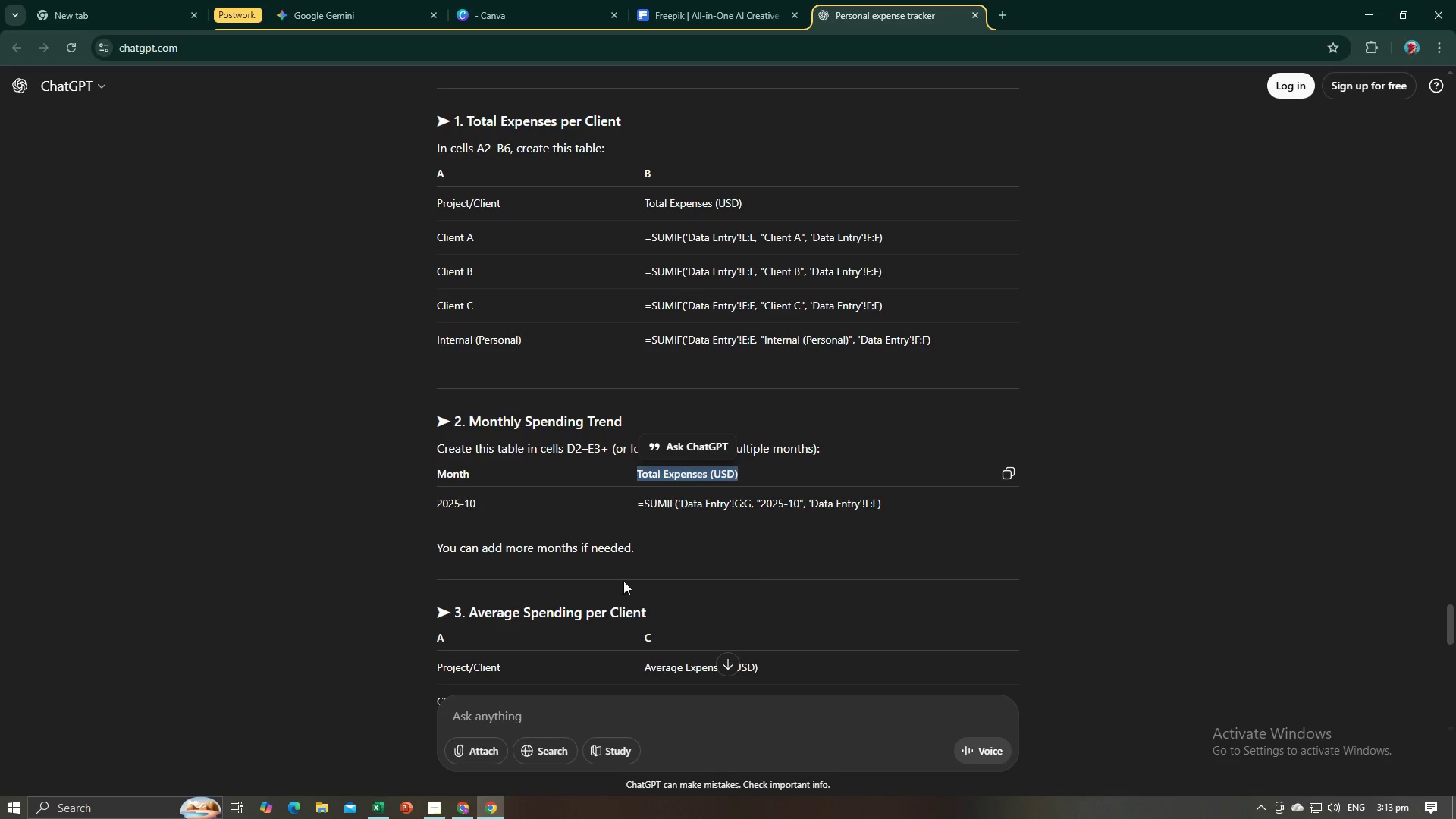 
scroll: coordinate [526, 561], scroll_direction: down, amount: 3.0
 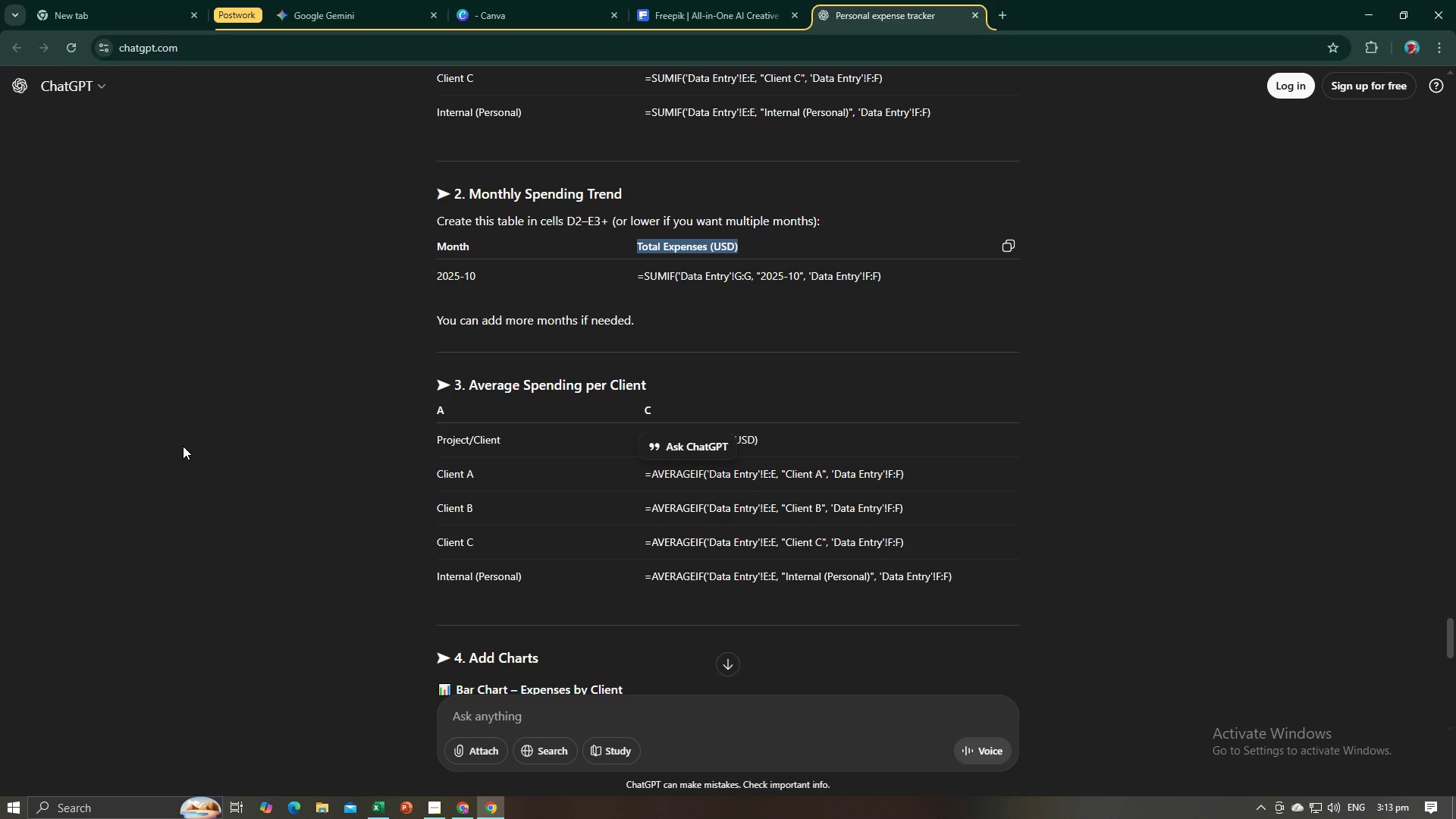 
key(Alt+AltLeft)
 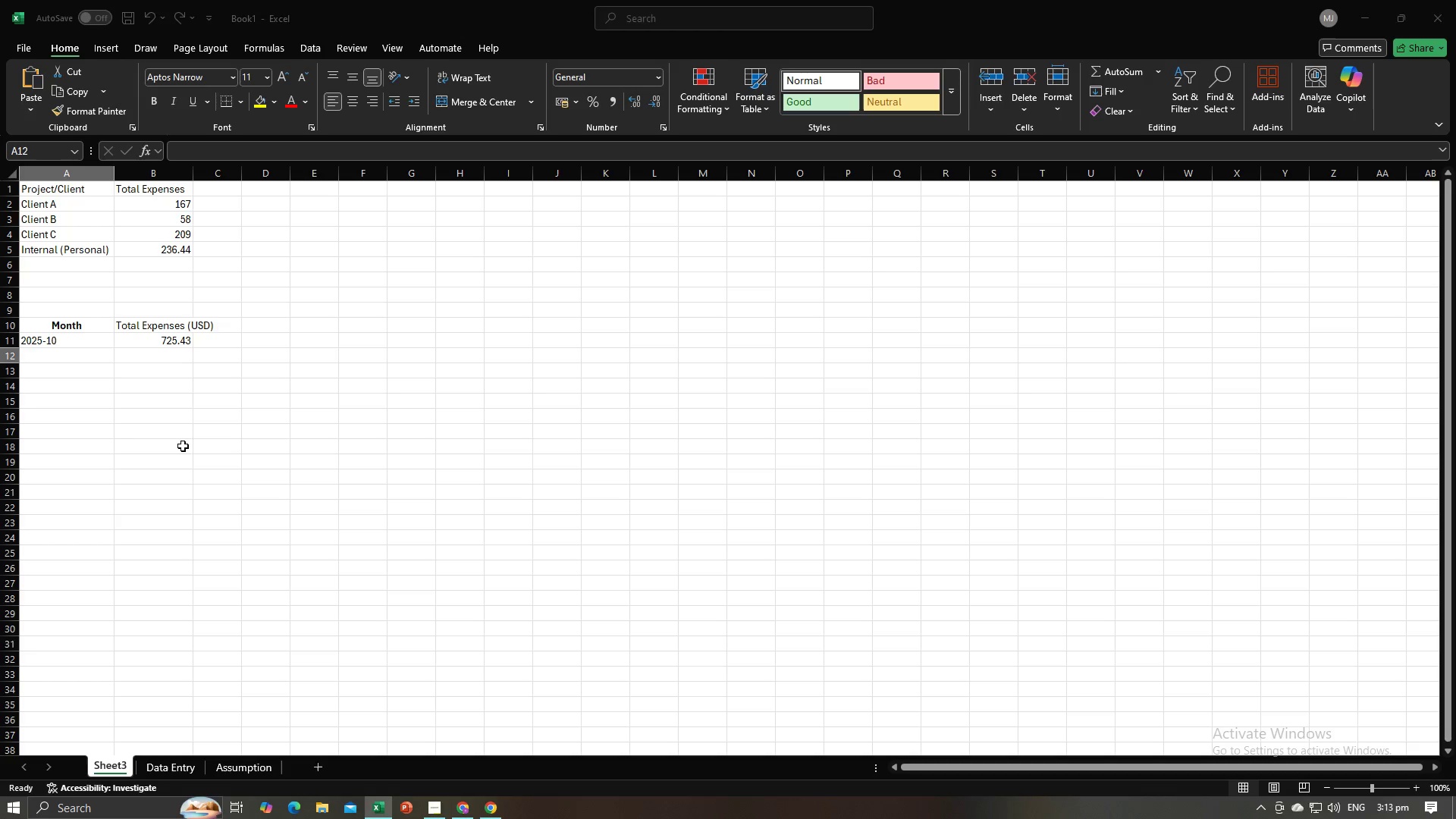 
key(Alt+Tab)
 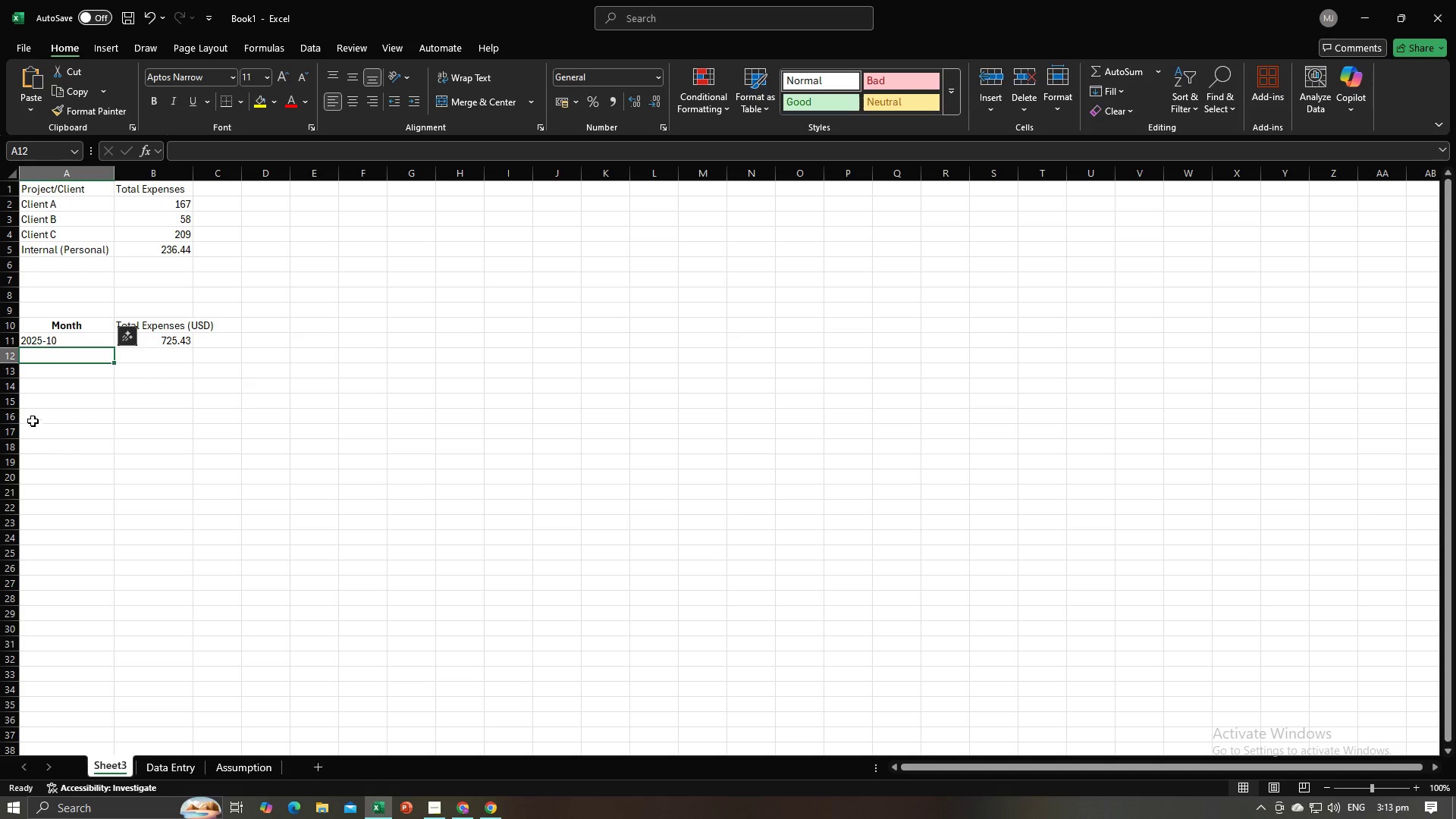 
left_click([38, 416])
 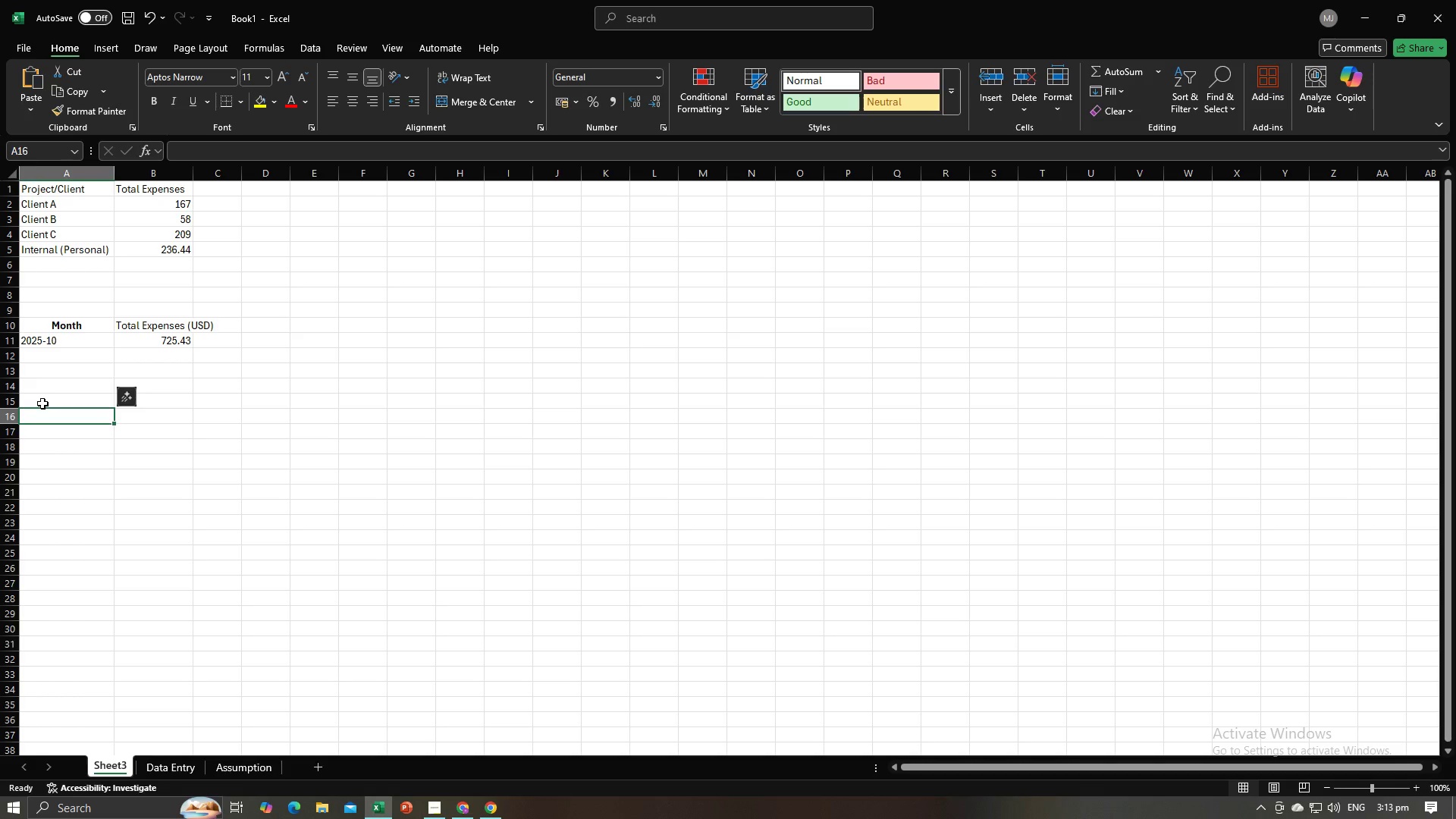 
left_click([42, 403])
 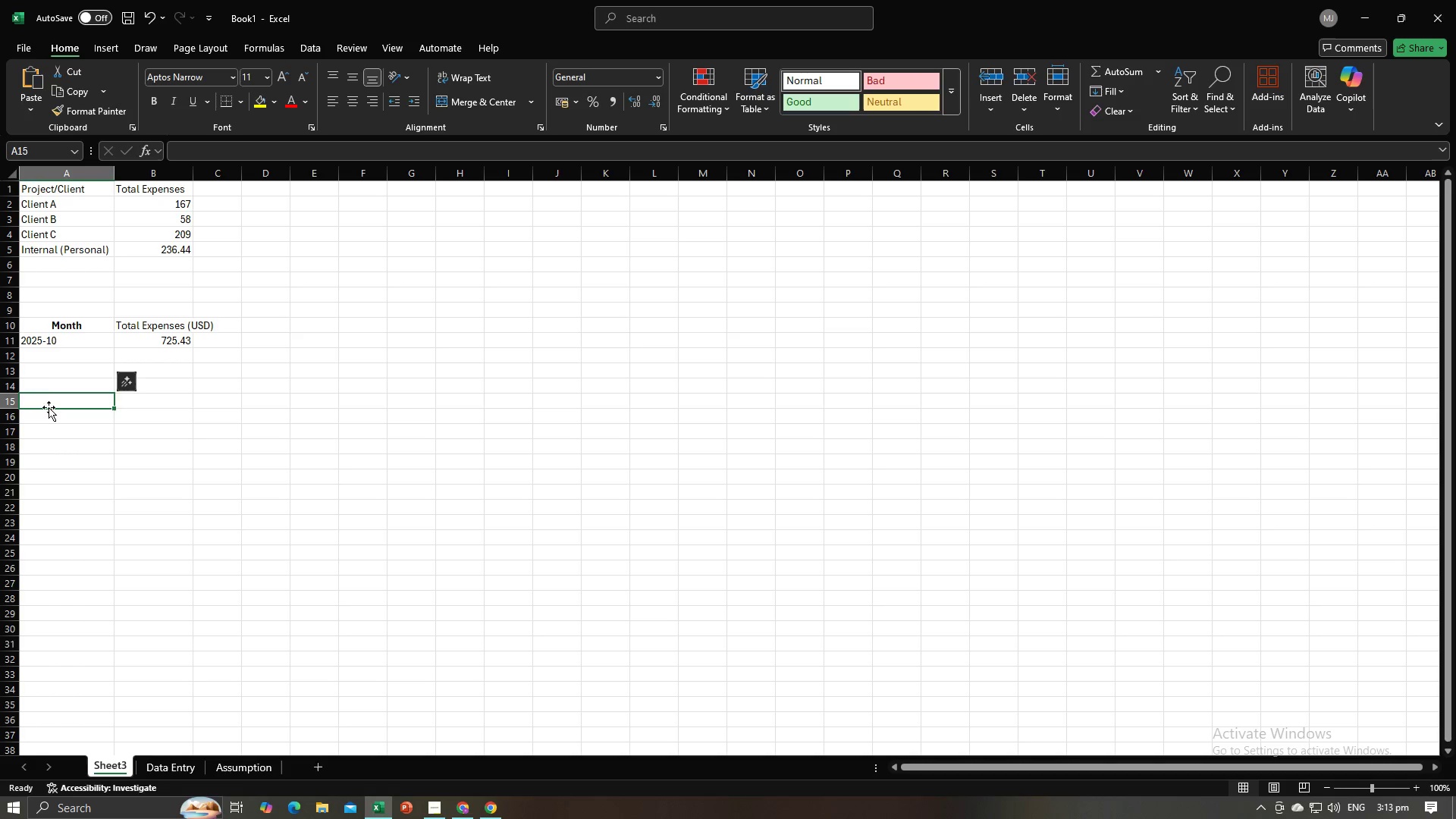 
type(Average Per Client)
 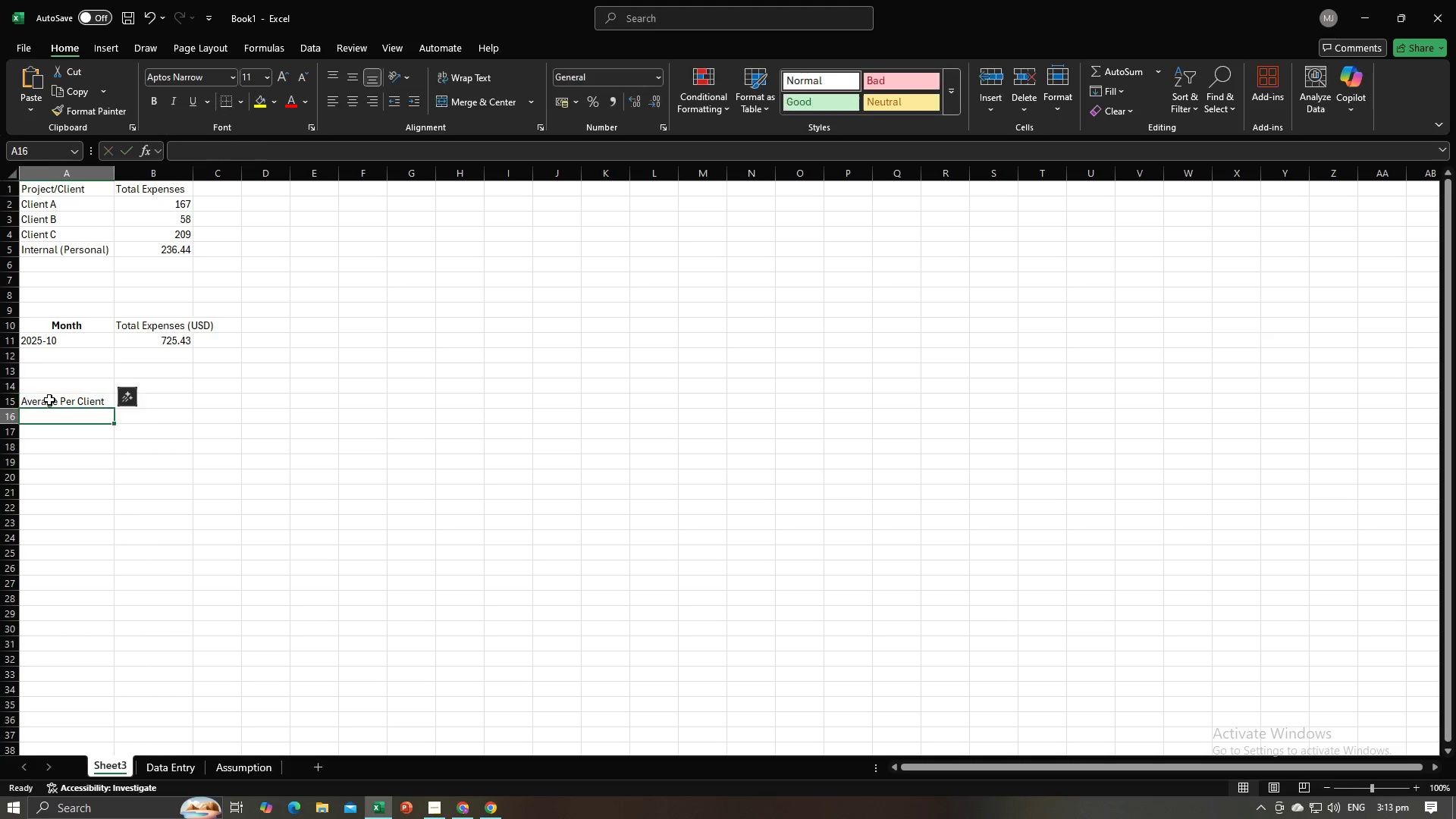 
 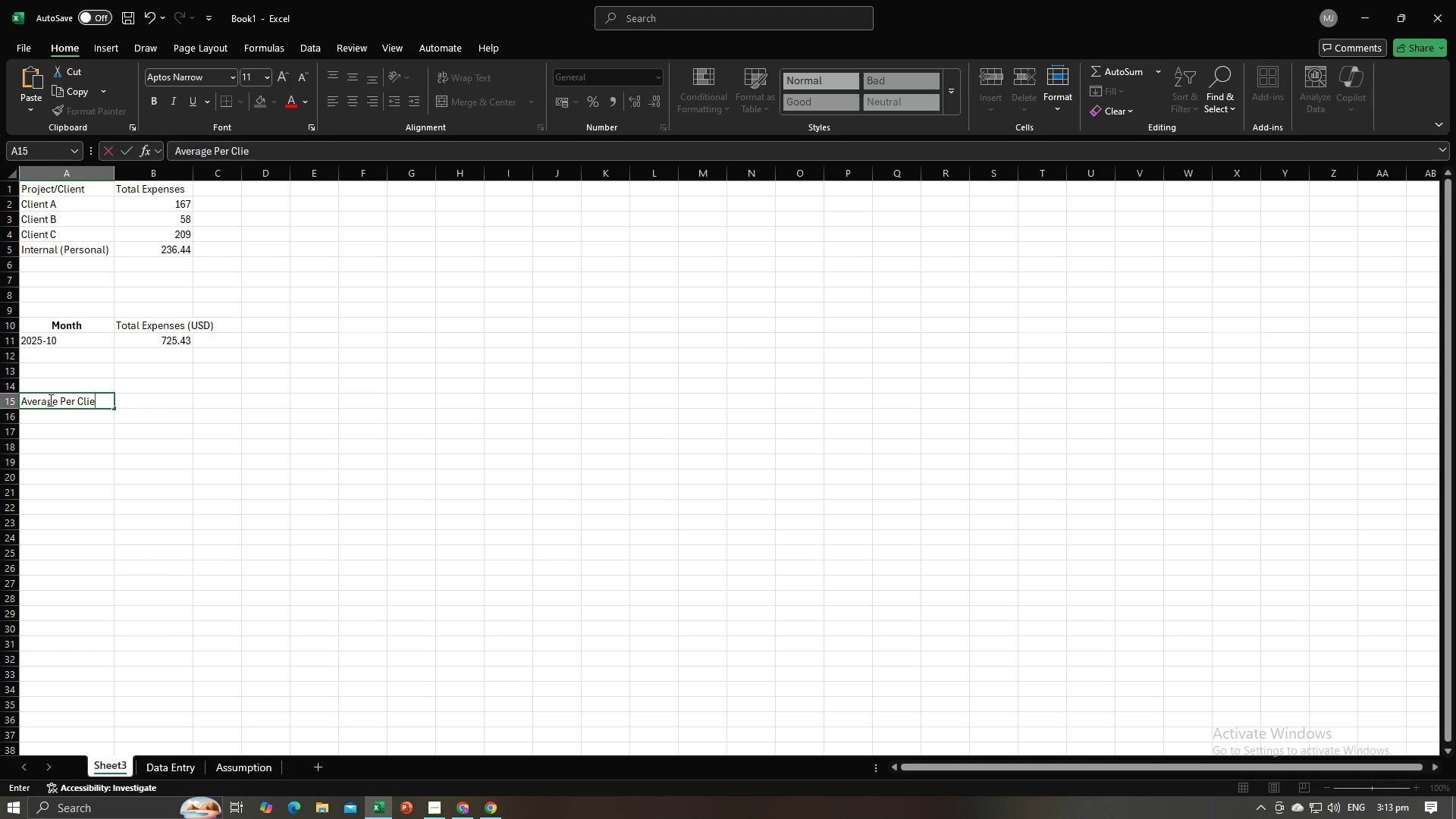 
key(Enter)
 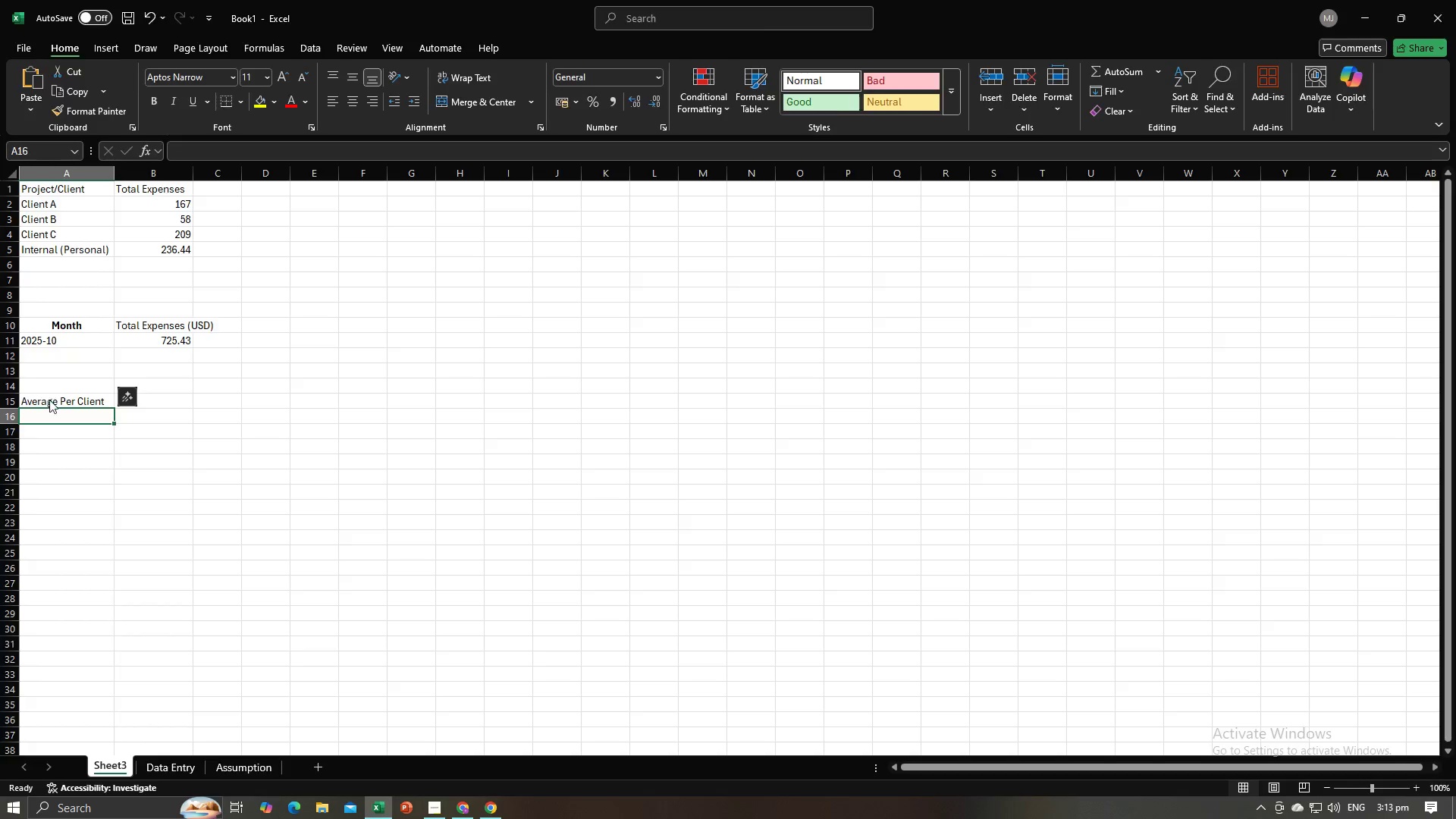 
key(Alt+AltLeft)
 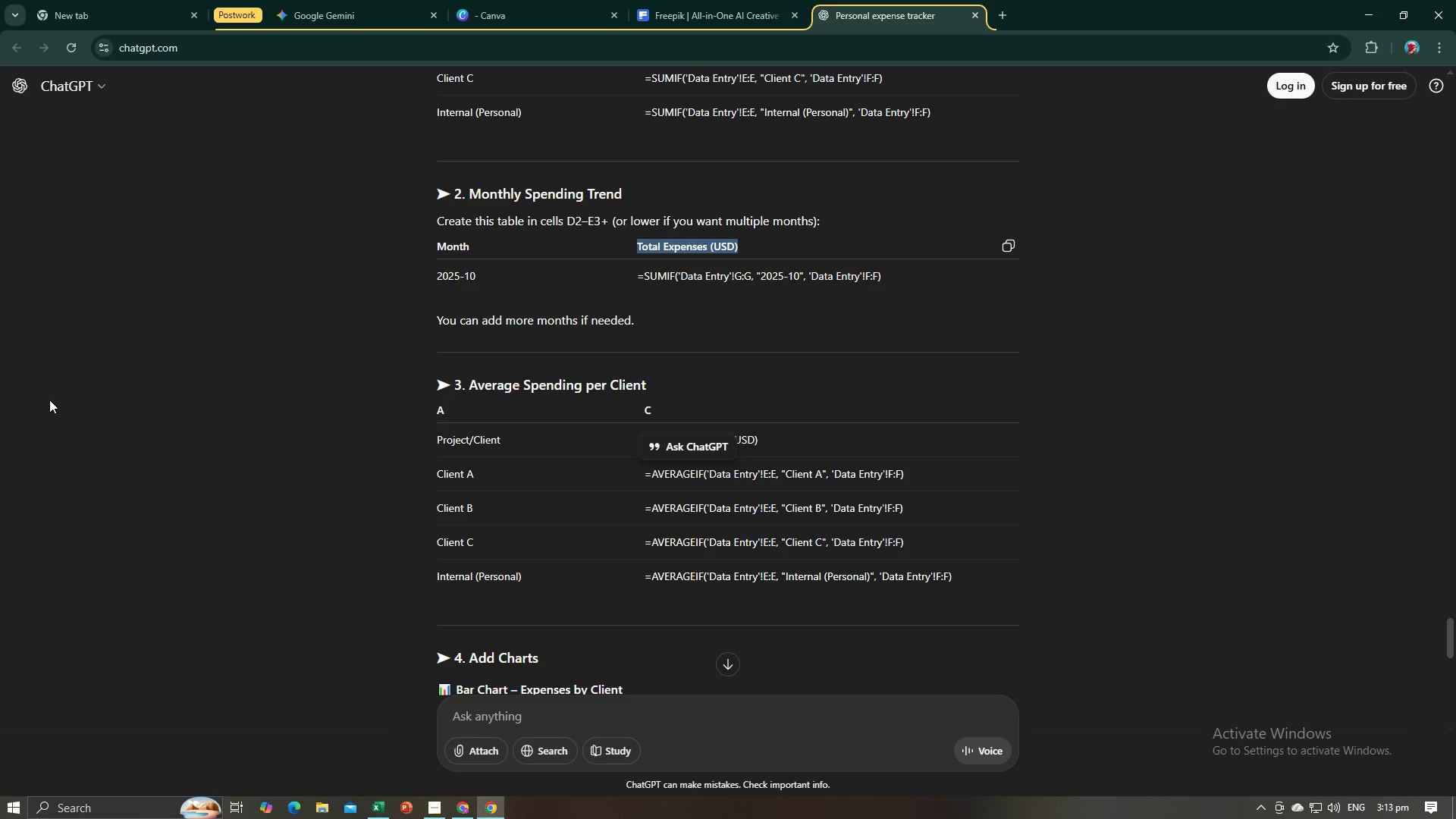 
key(Alt+Tab)
 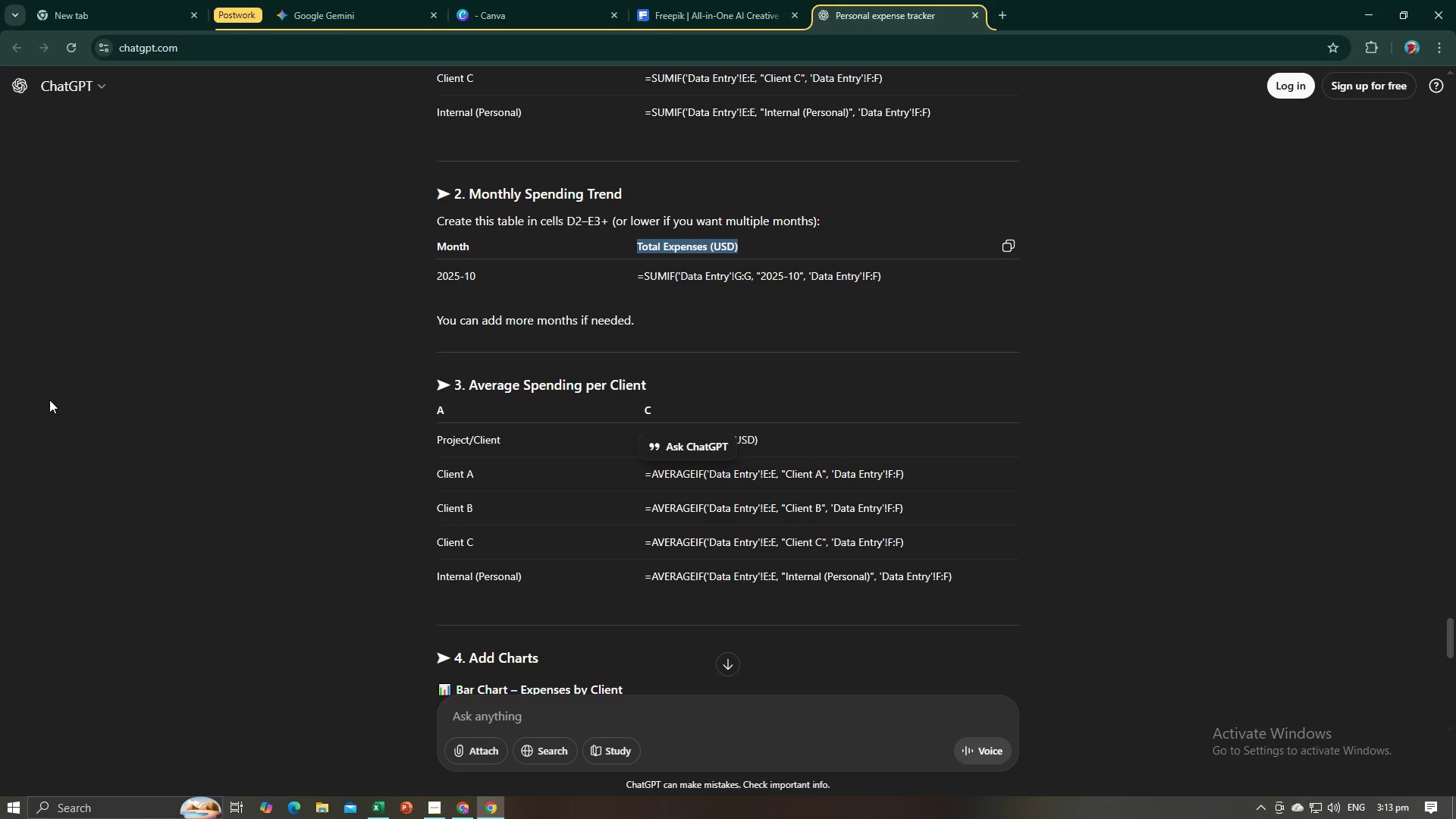 
key(Alt+AltLeft)
 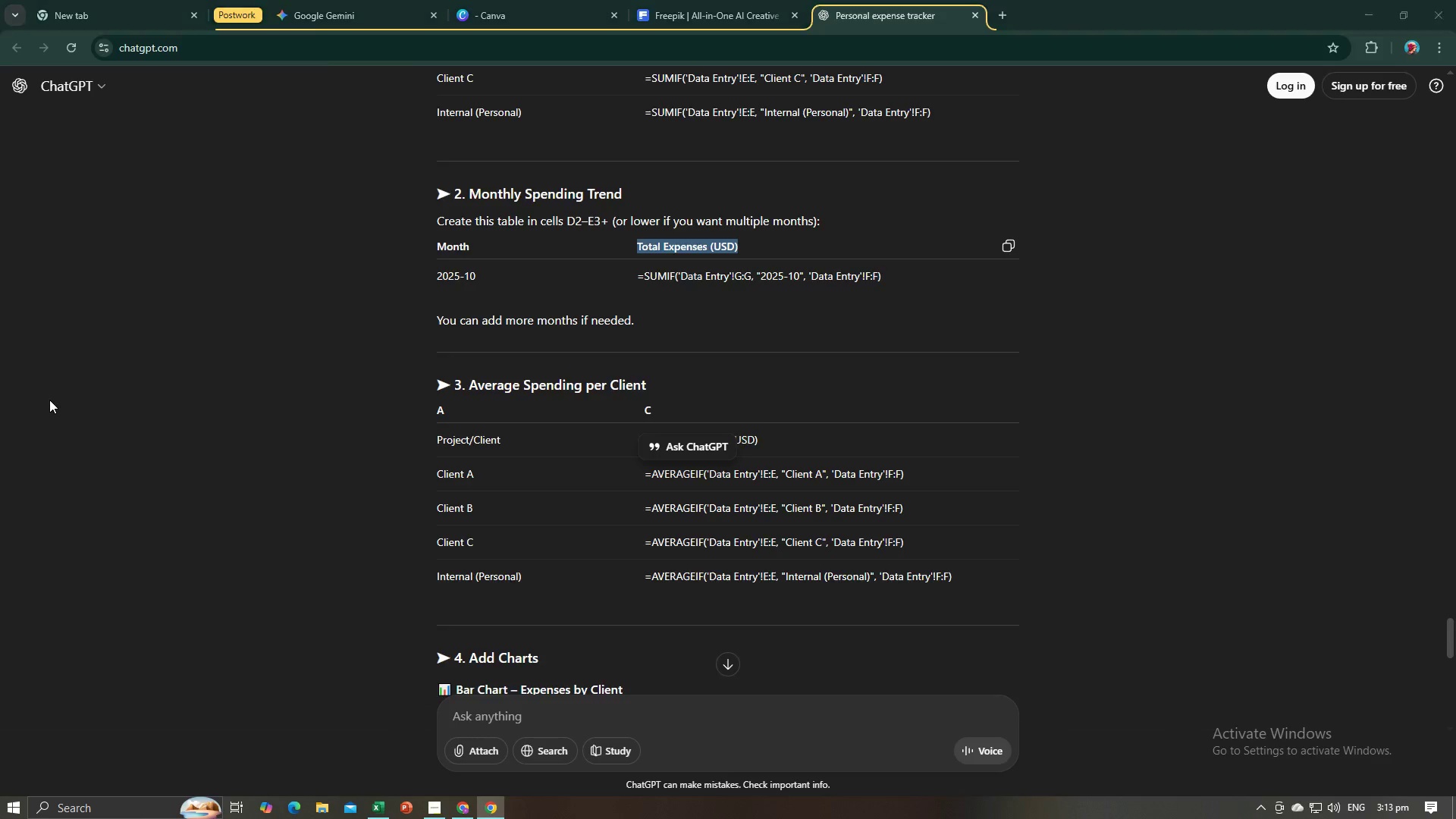 
key(Alt+Tab)
 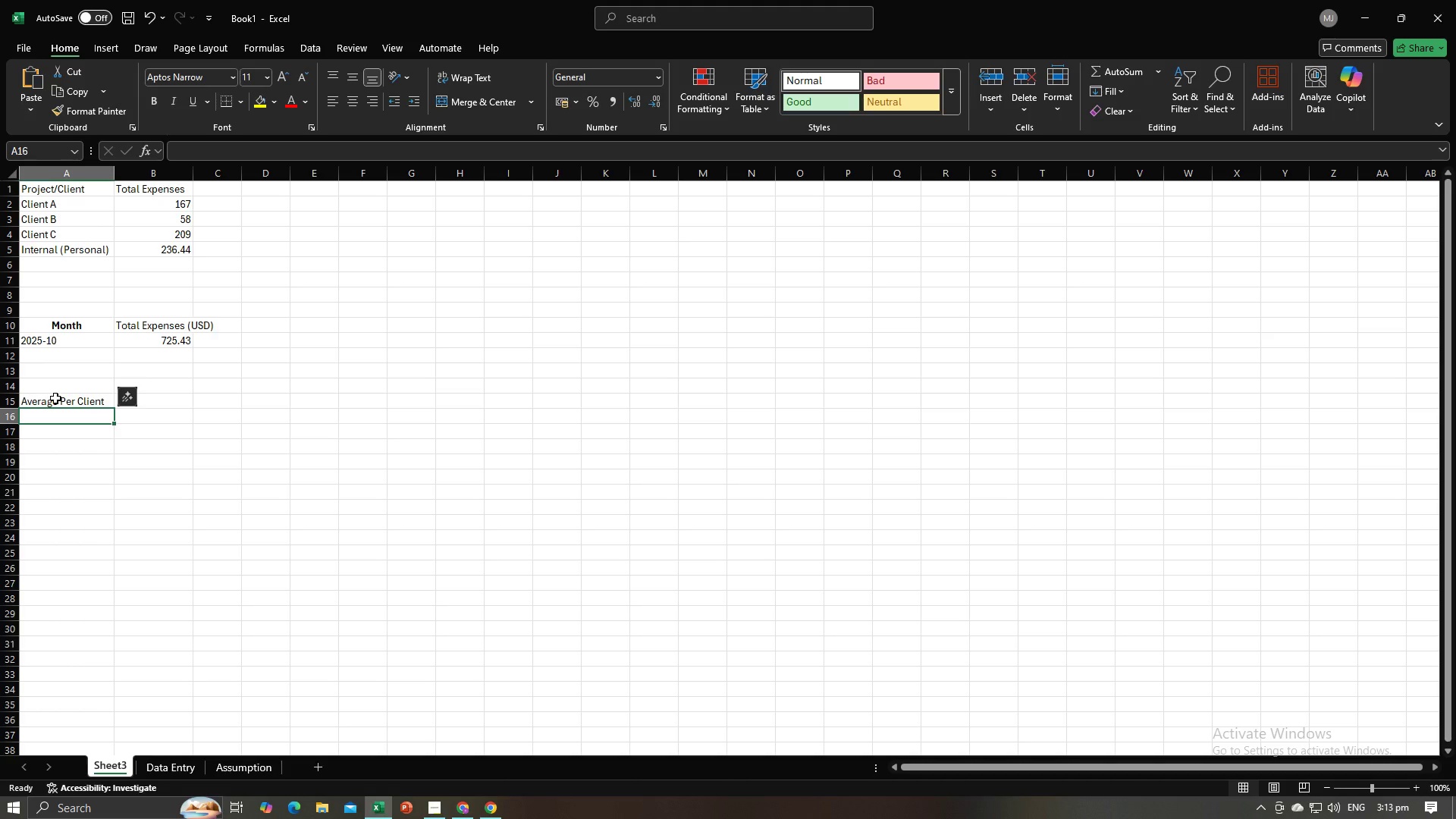 
left_click([55, 398])
 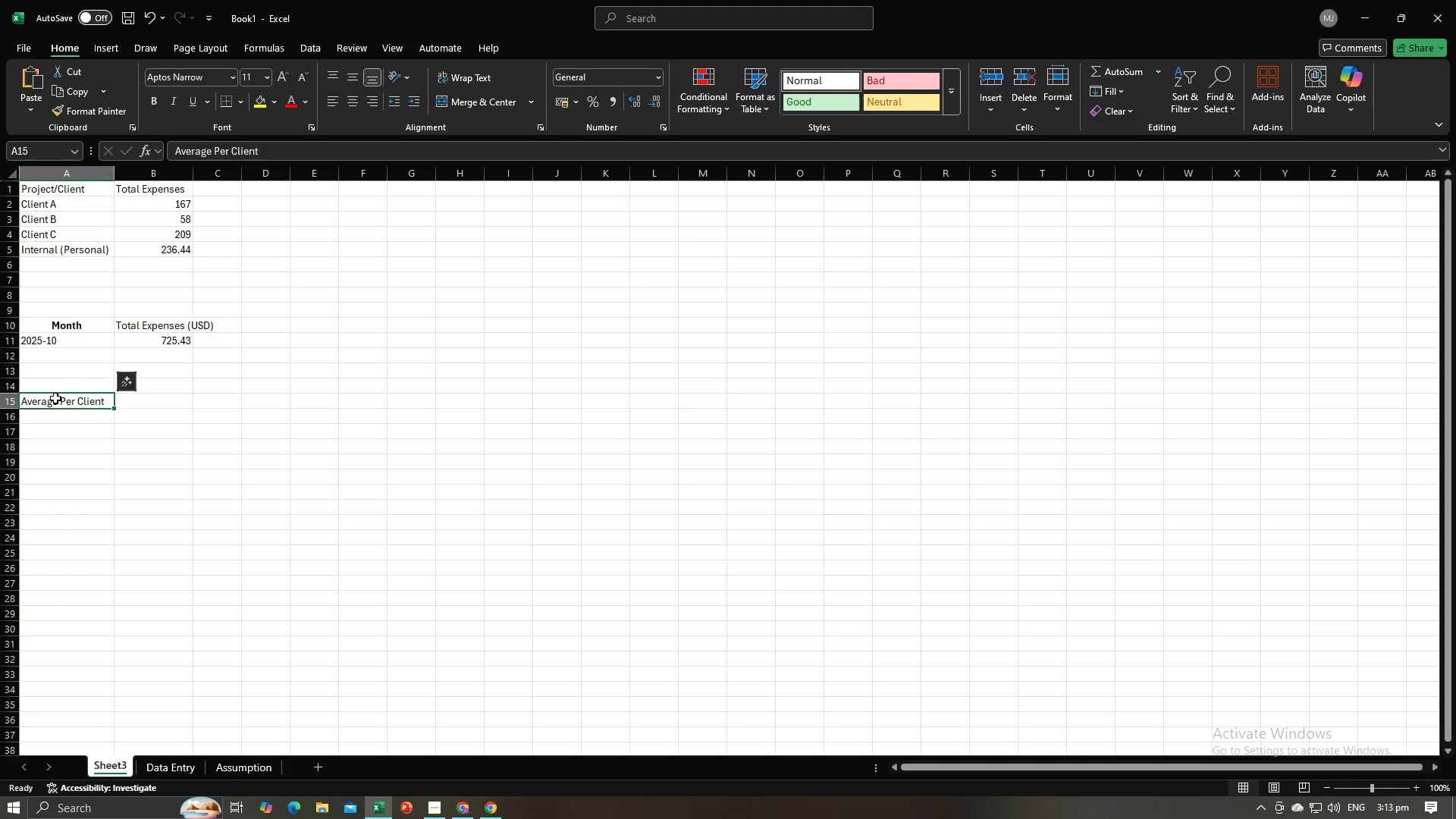 
key(Backspace)
 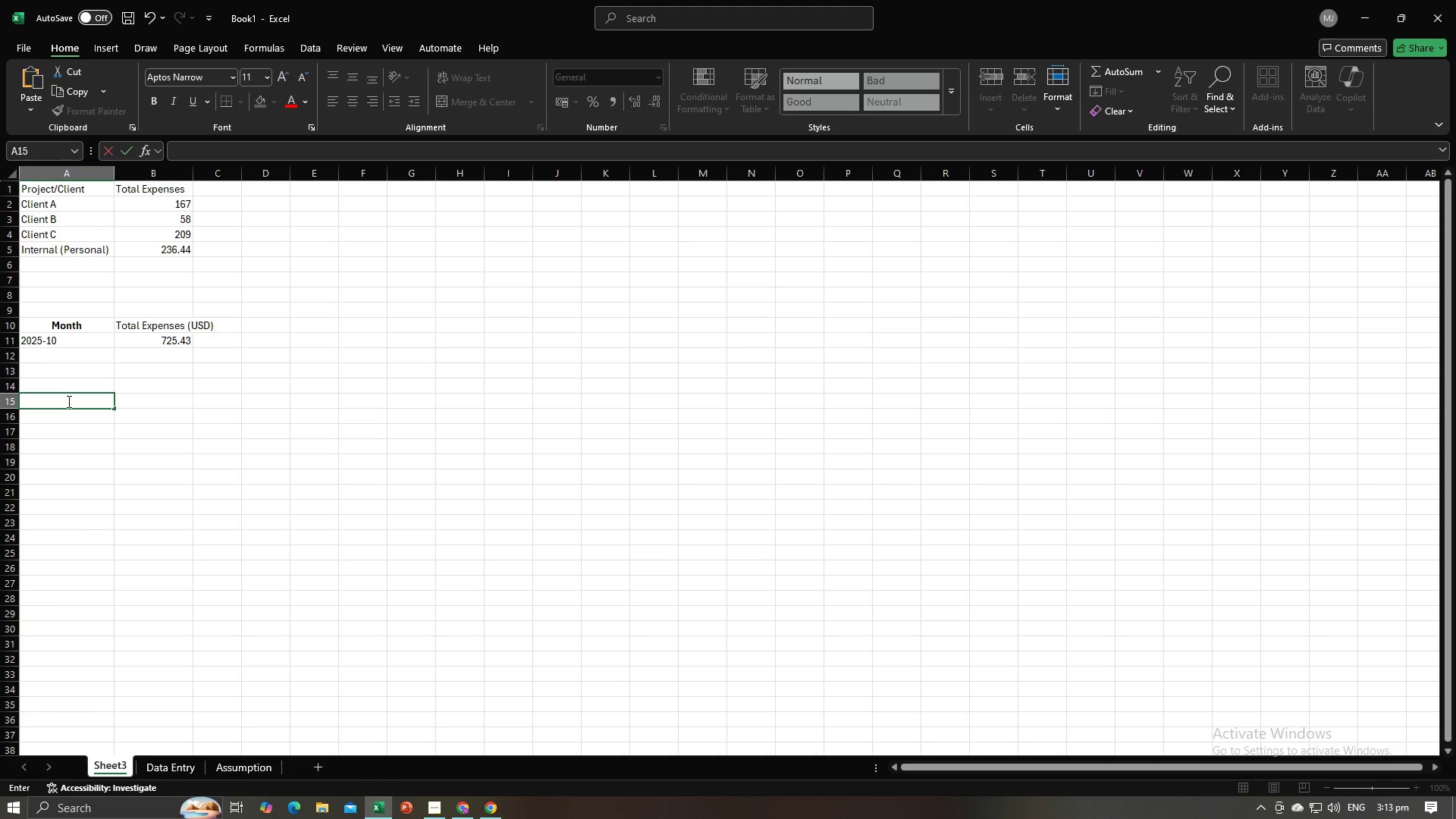 
key(Alt+AltLeft)
 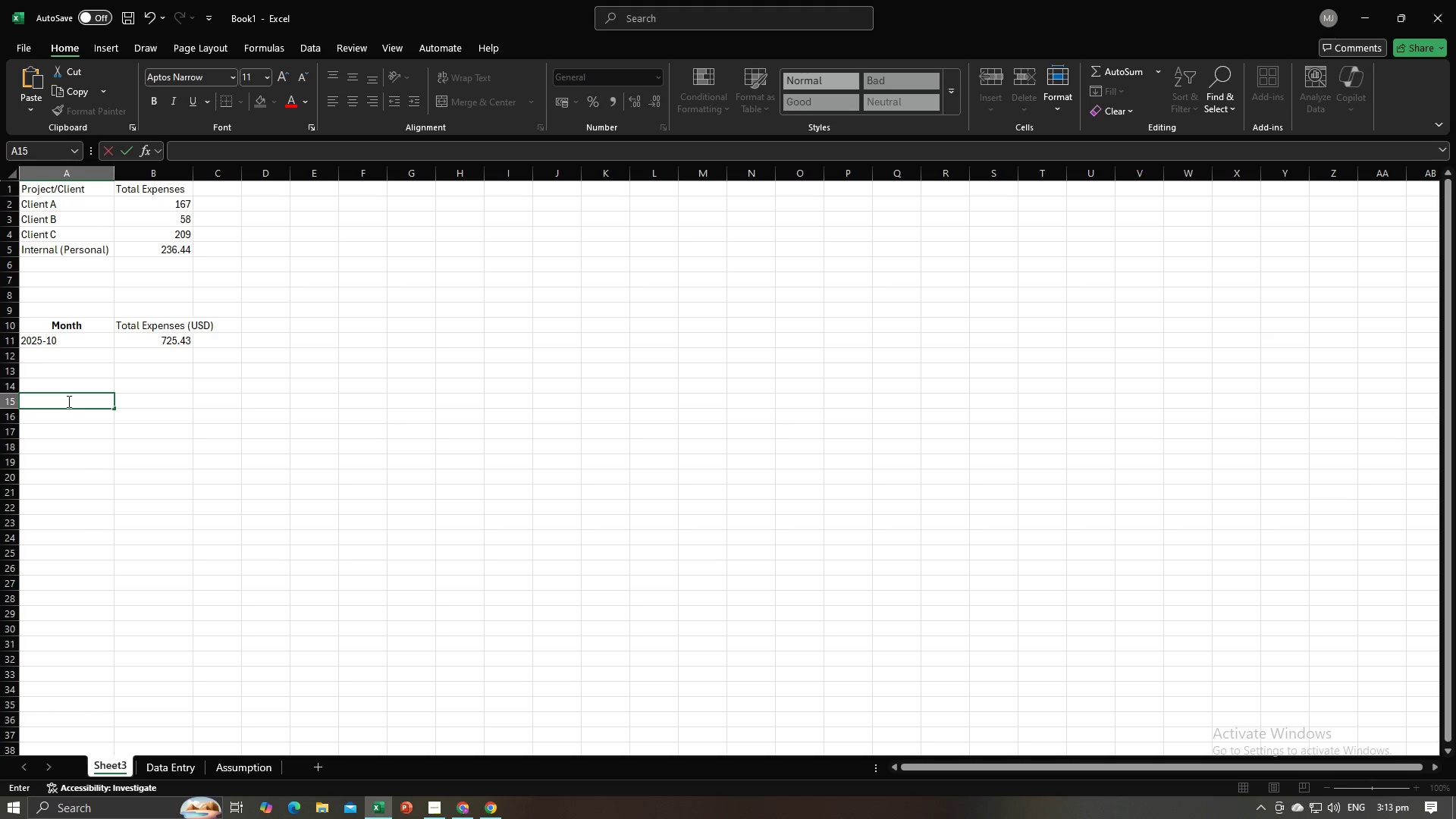 
left_click([67, 401])
 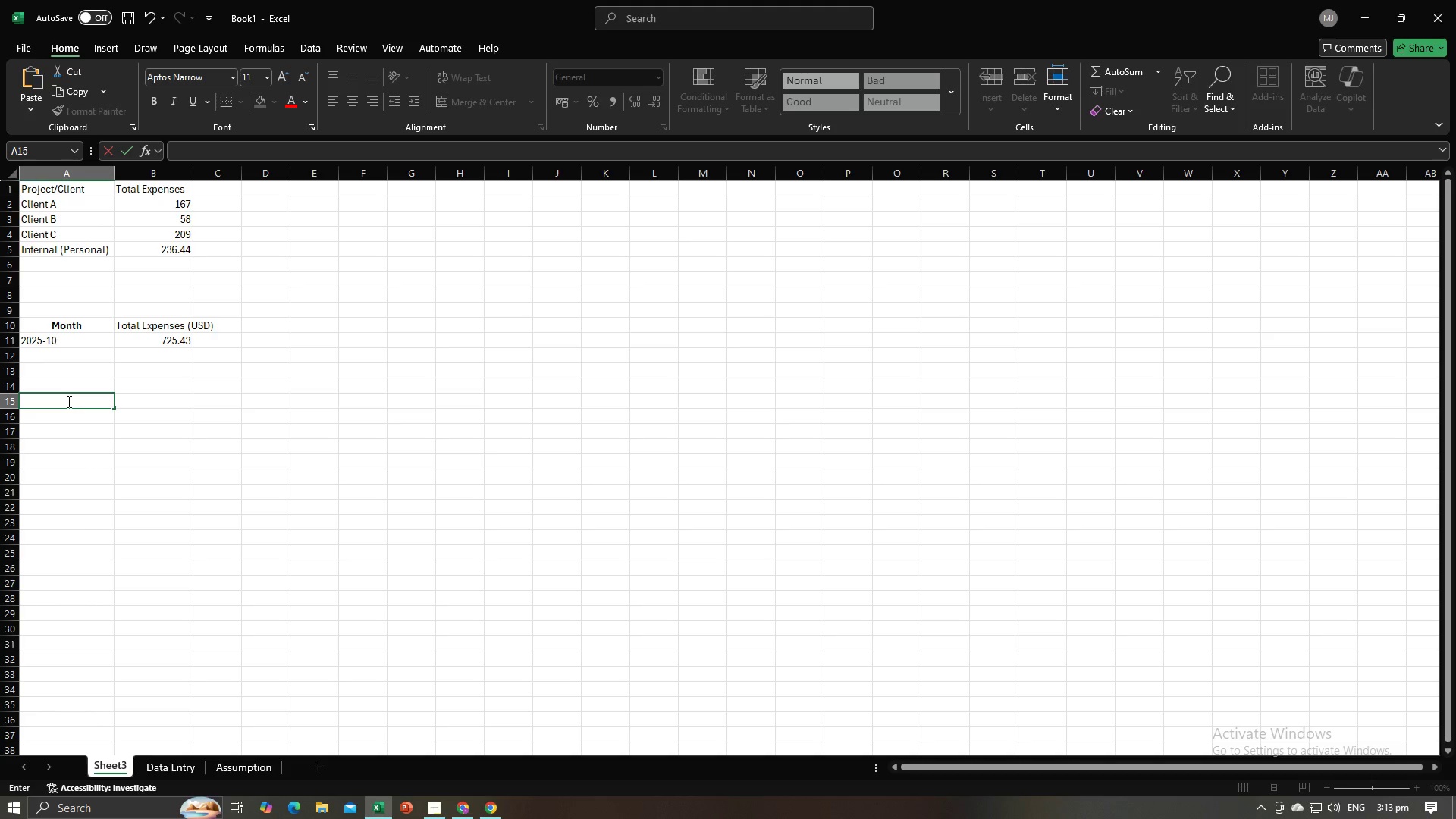 
key(Alt+Tab)
 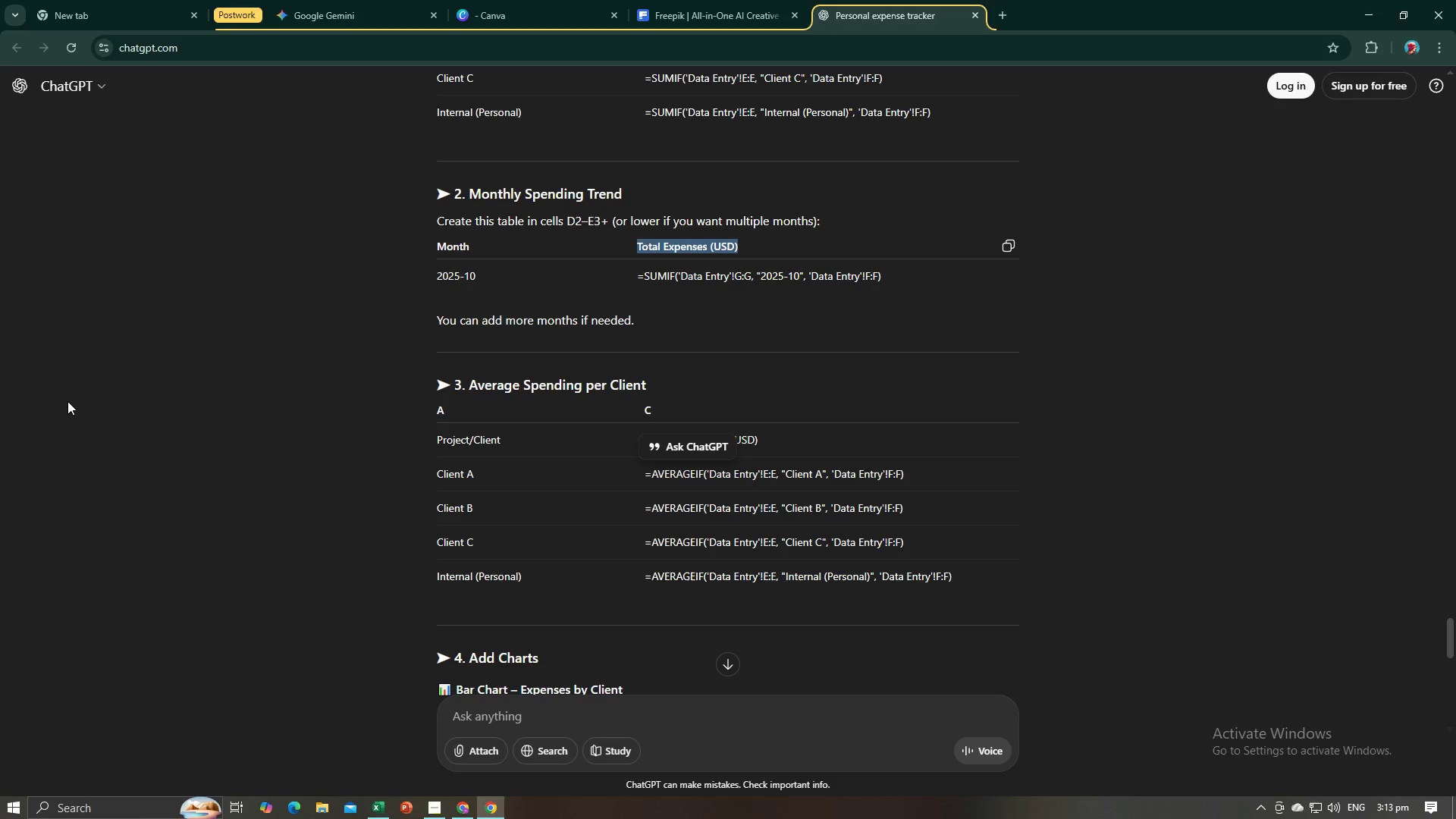 
key(Alt+AltLeft)
 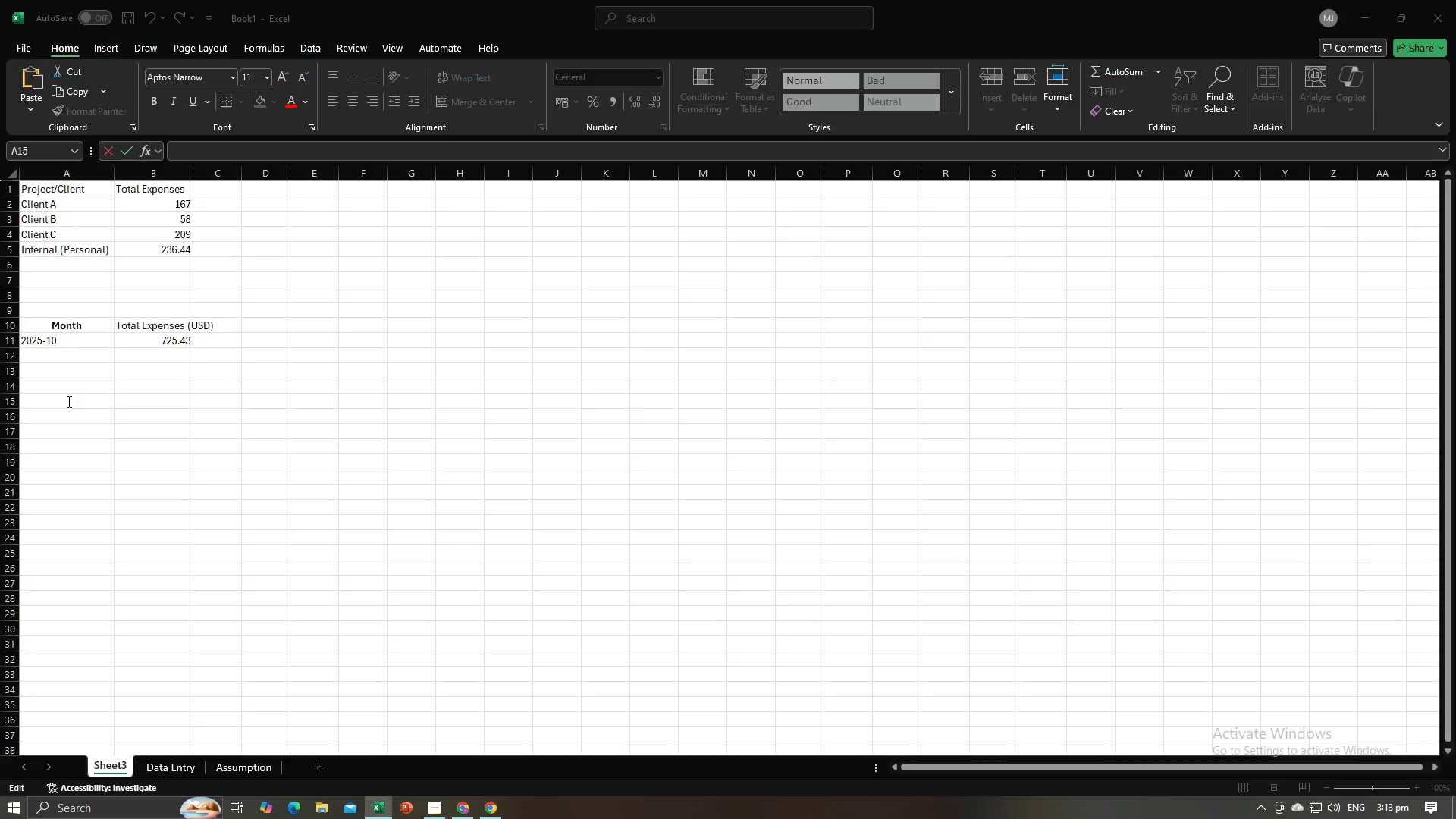 
key(Tab)
type(Project/ Client)
key(Tab)
 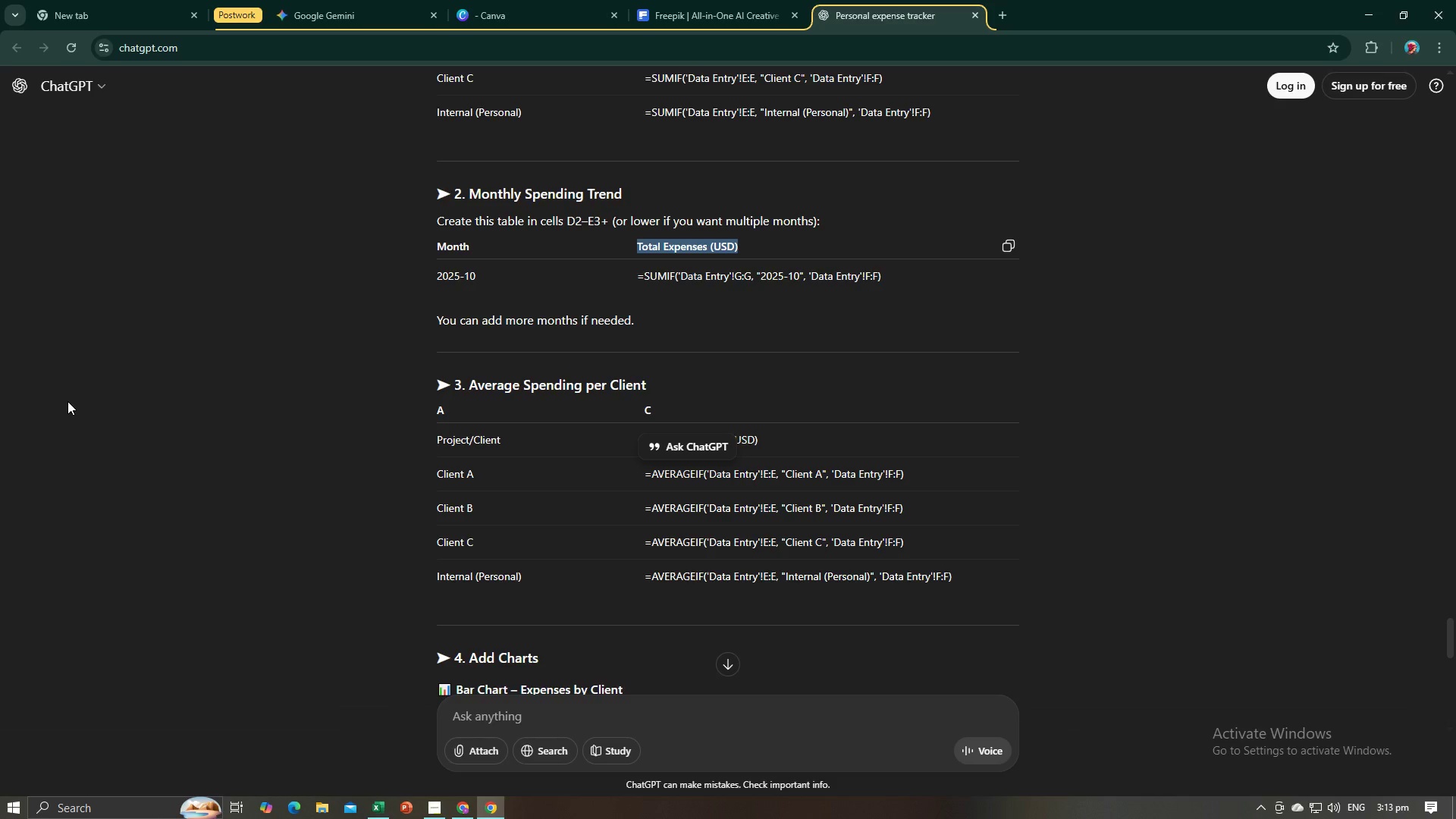 
 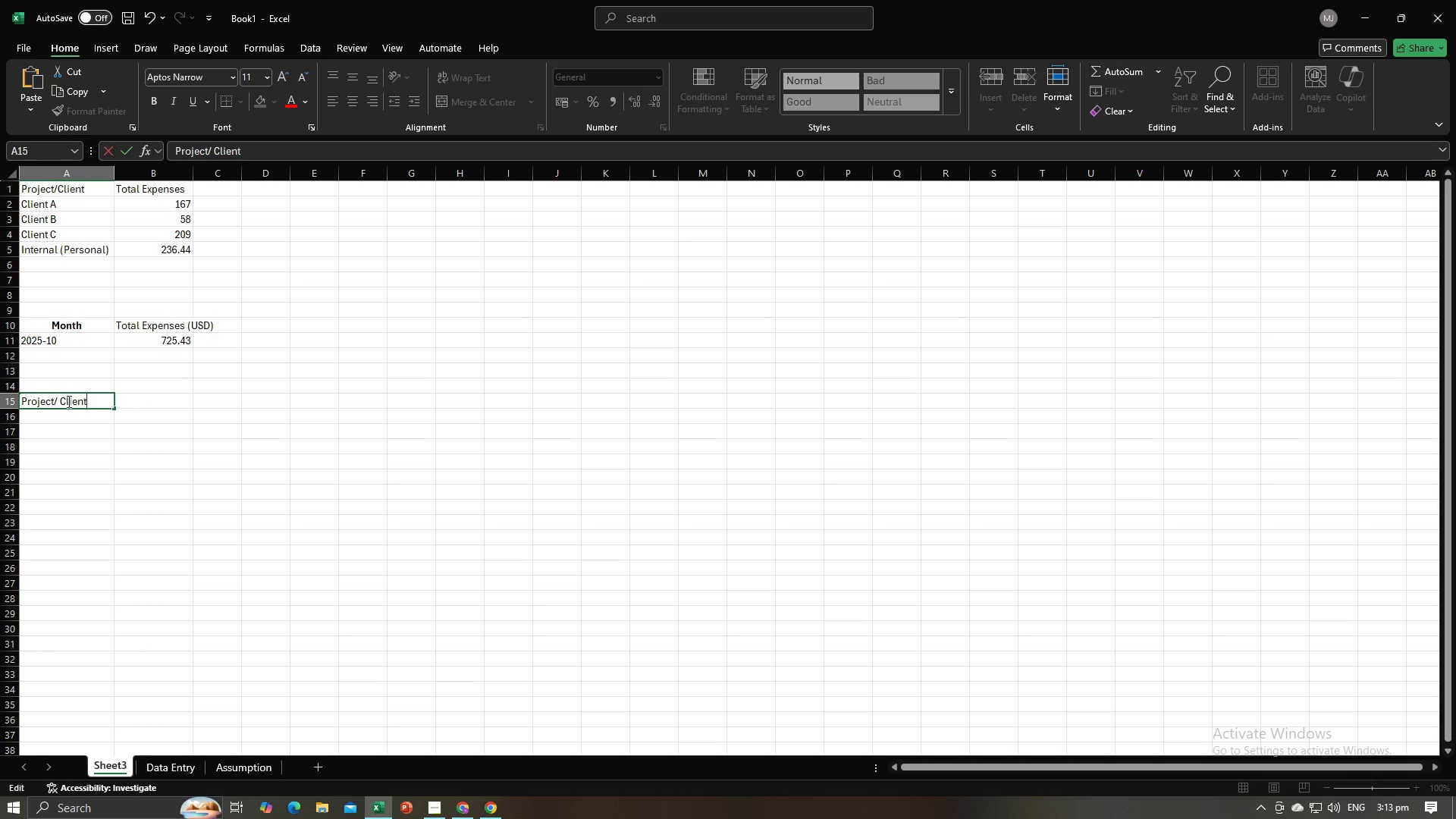 
key(Alt+AltLeft)
 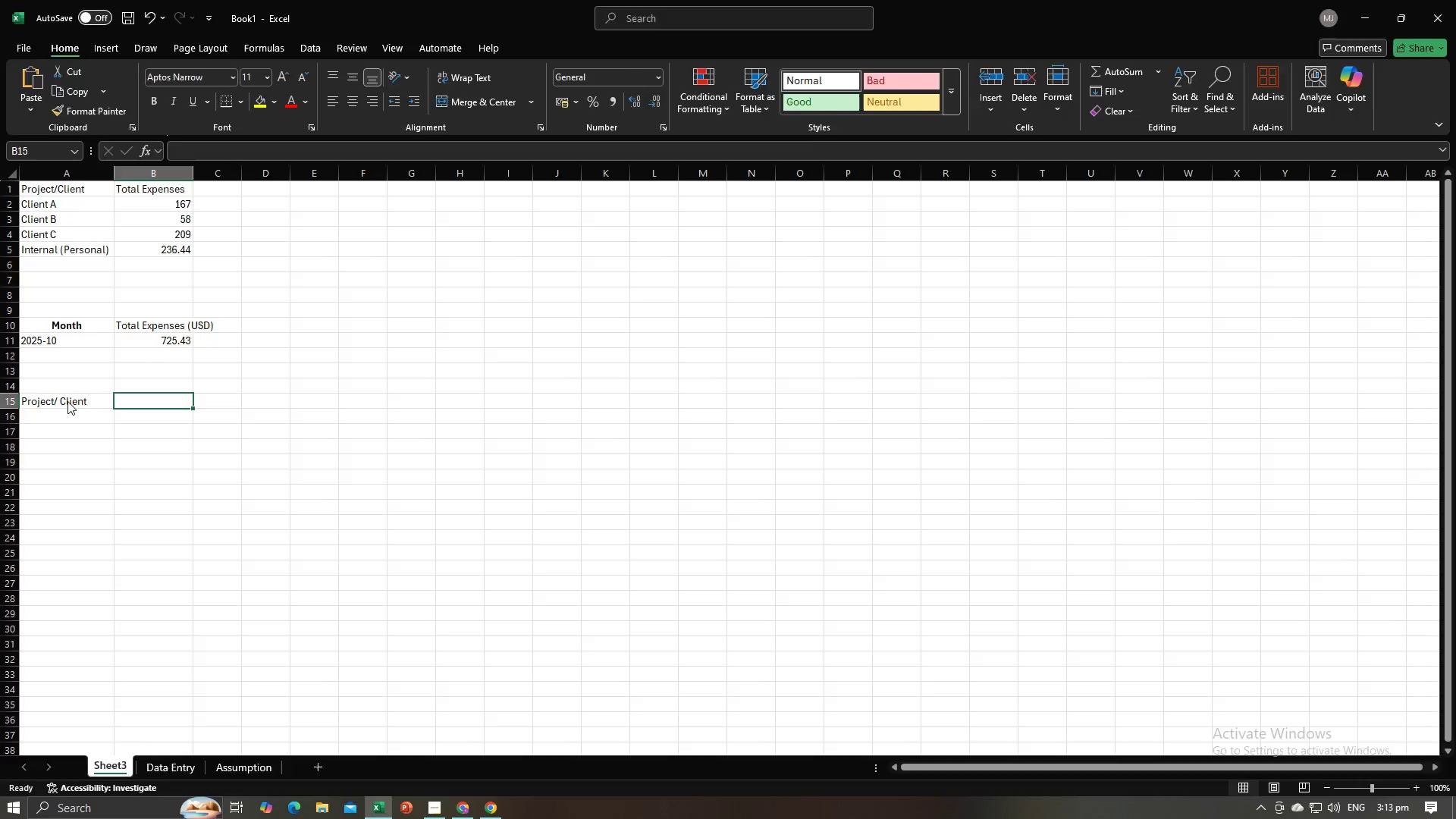 
key(Alt+Tab)
 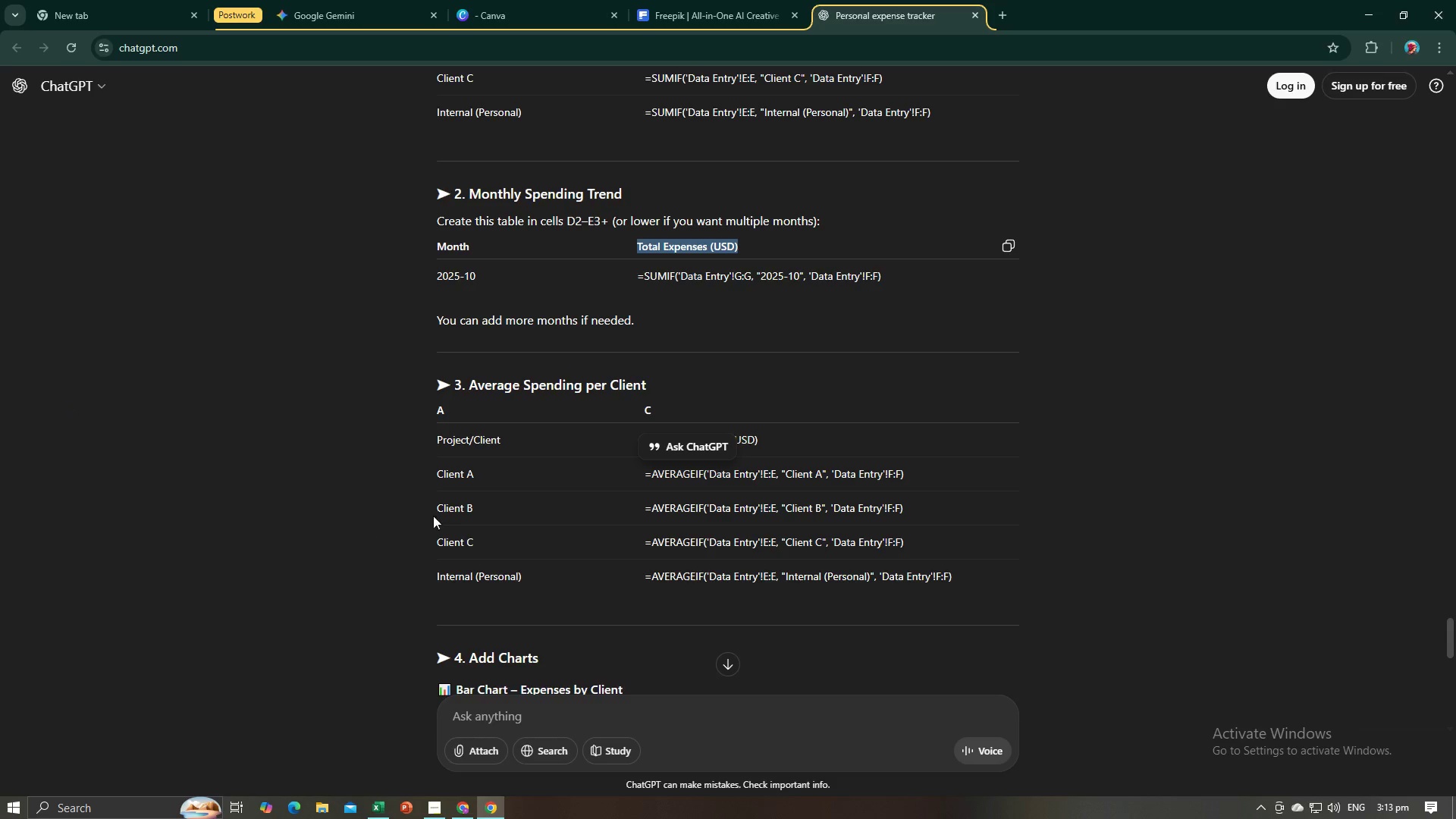 
left_click([344, 520])
 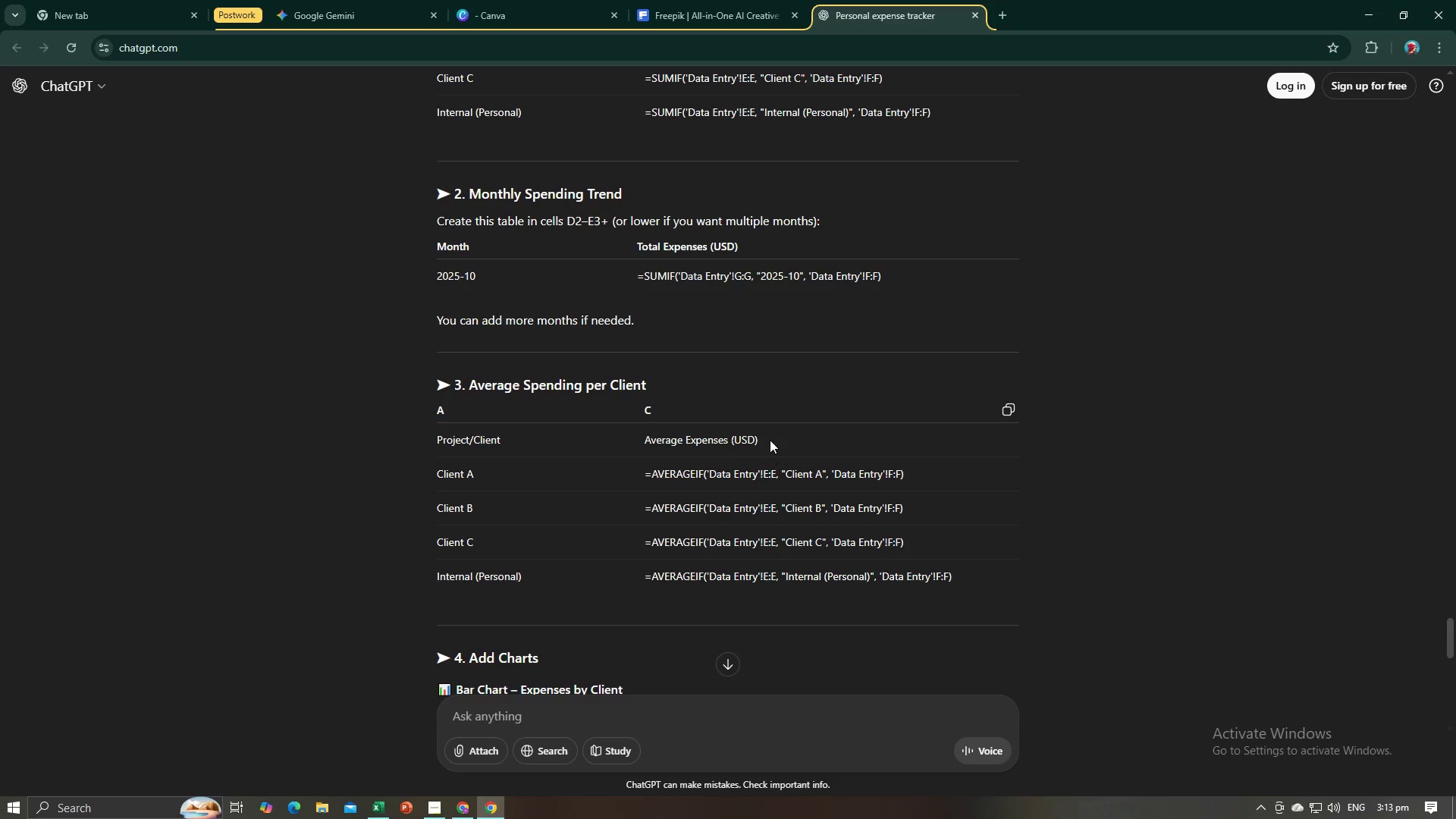 
left_click_drag(start_coordinate=[770, 435], to_coordinate=[646, 443])
 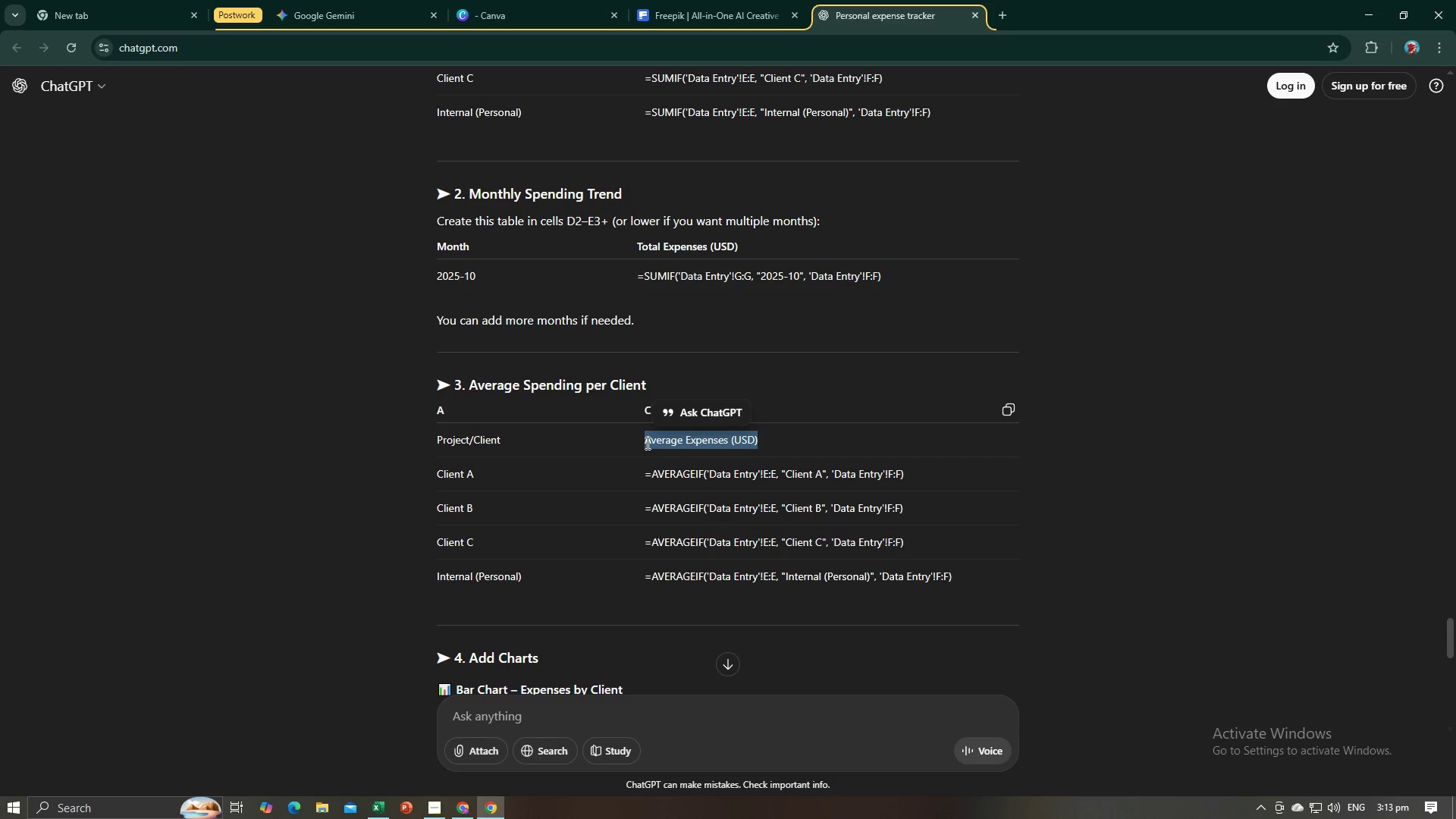 
key(Control+C)
 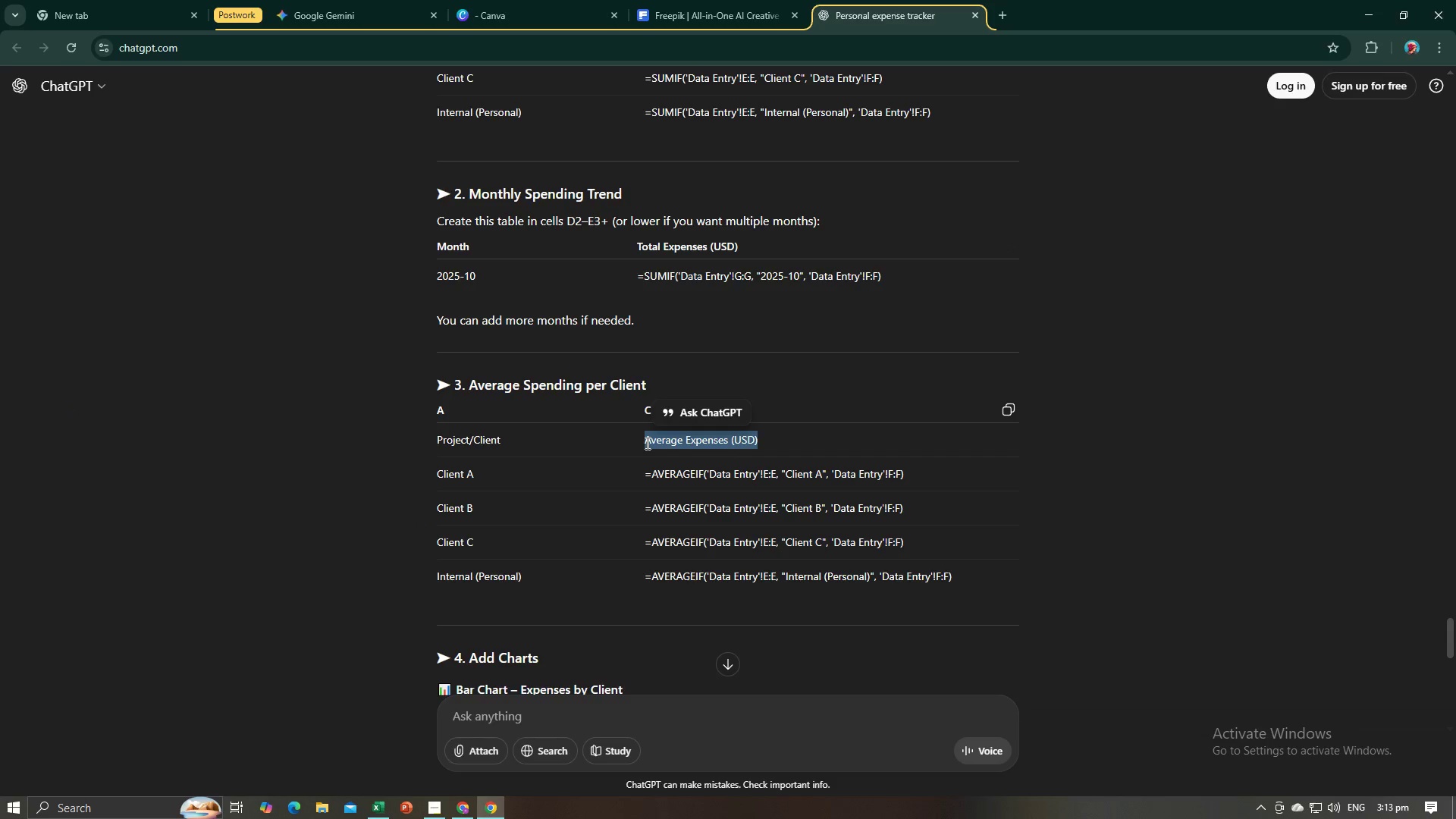 
key(Control+C)
 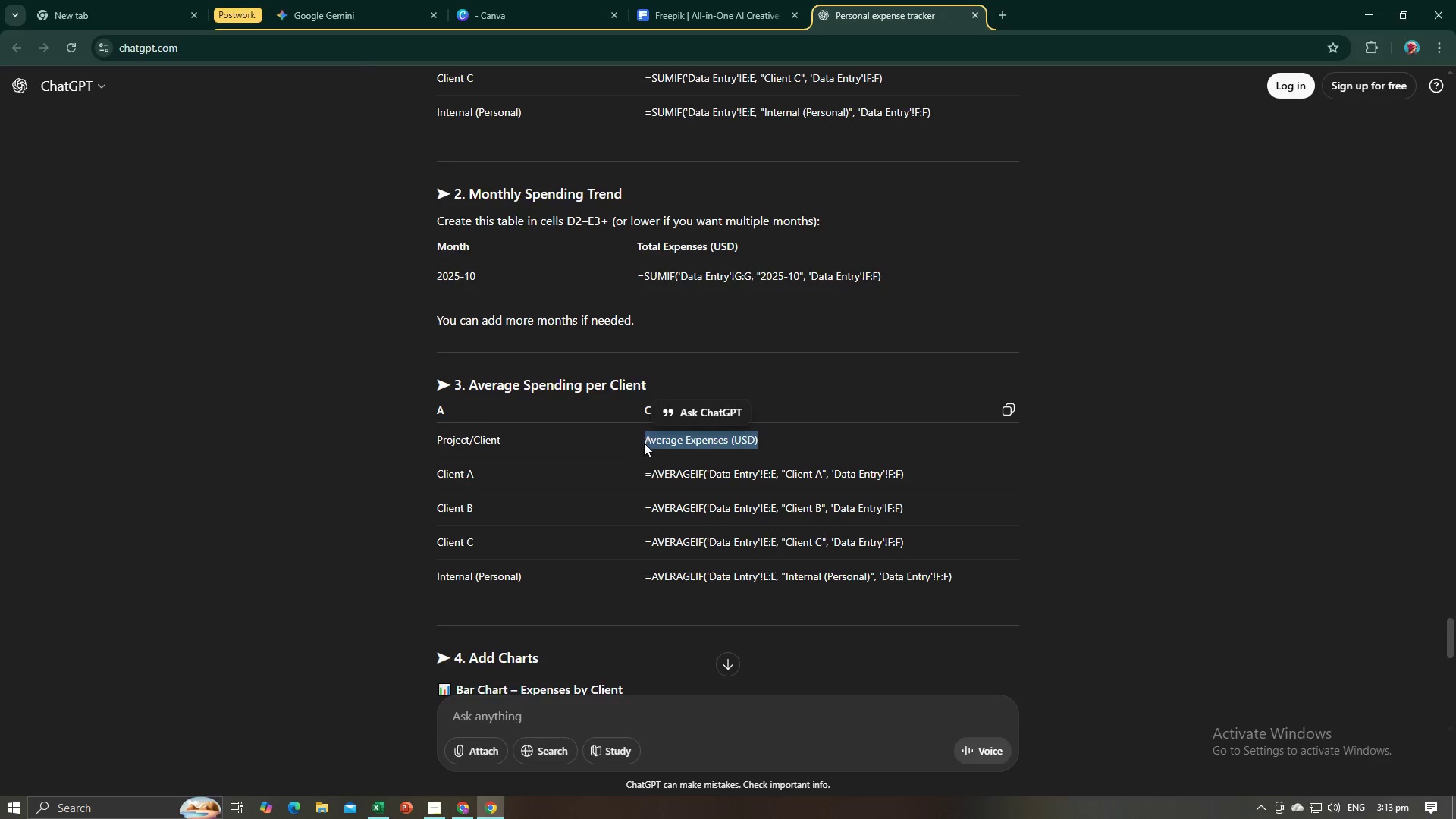 
key(Alt+AltLeft)
 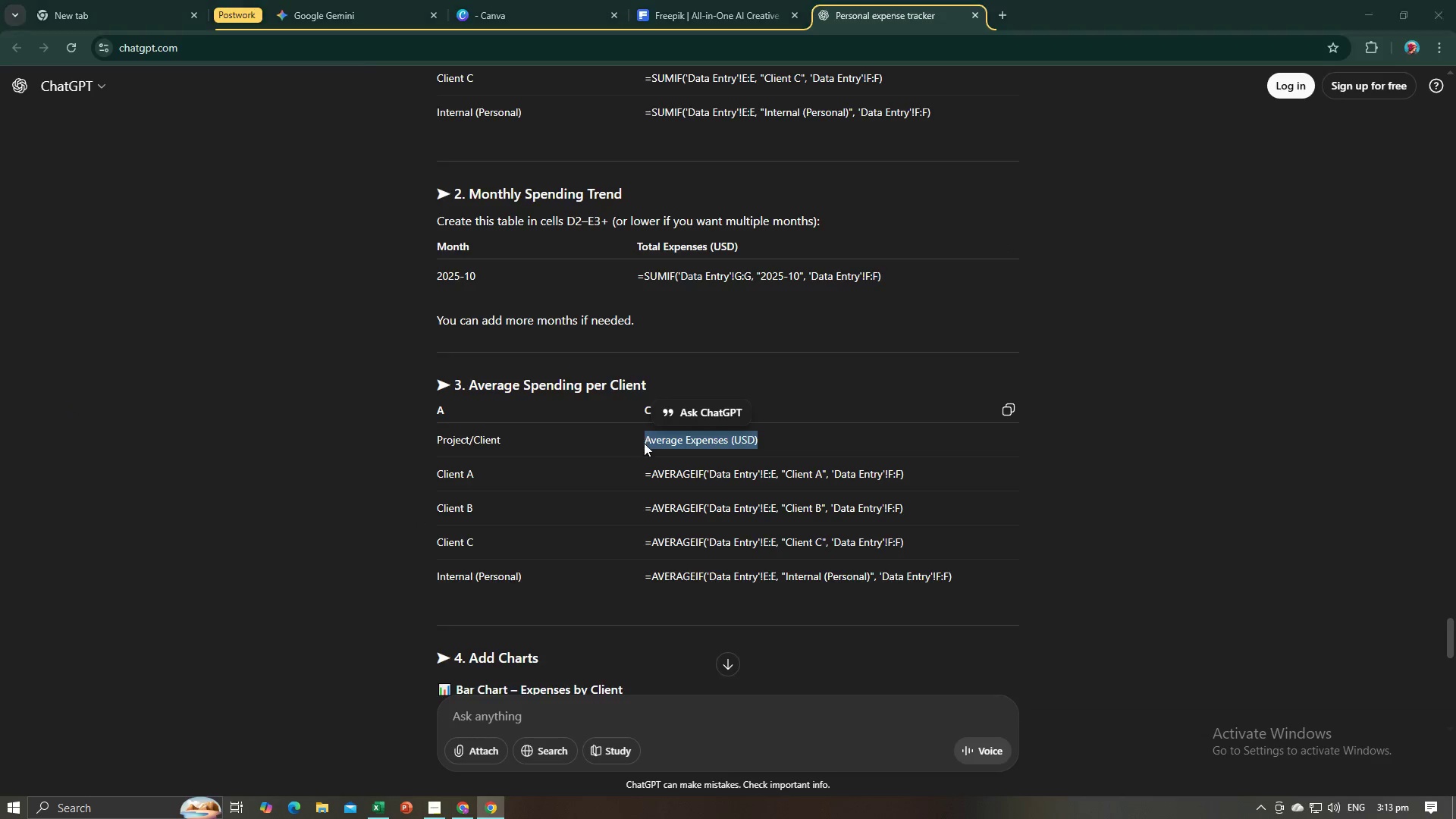 
key(Alt+Tab)
 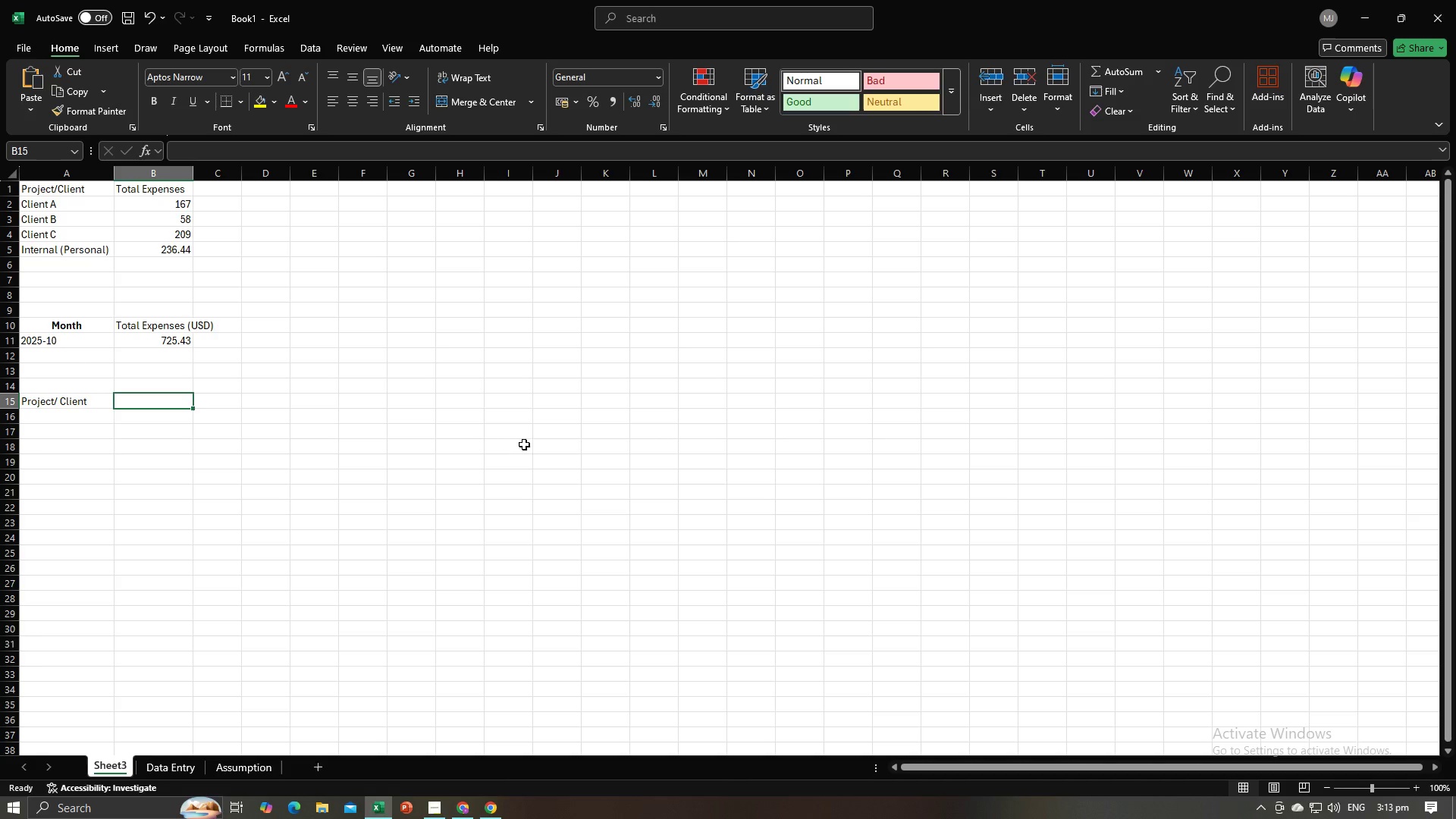 
key(Control+V)
 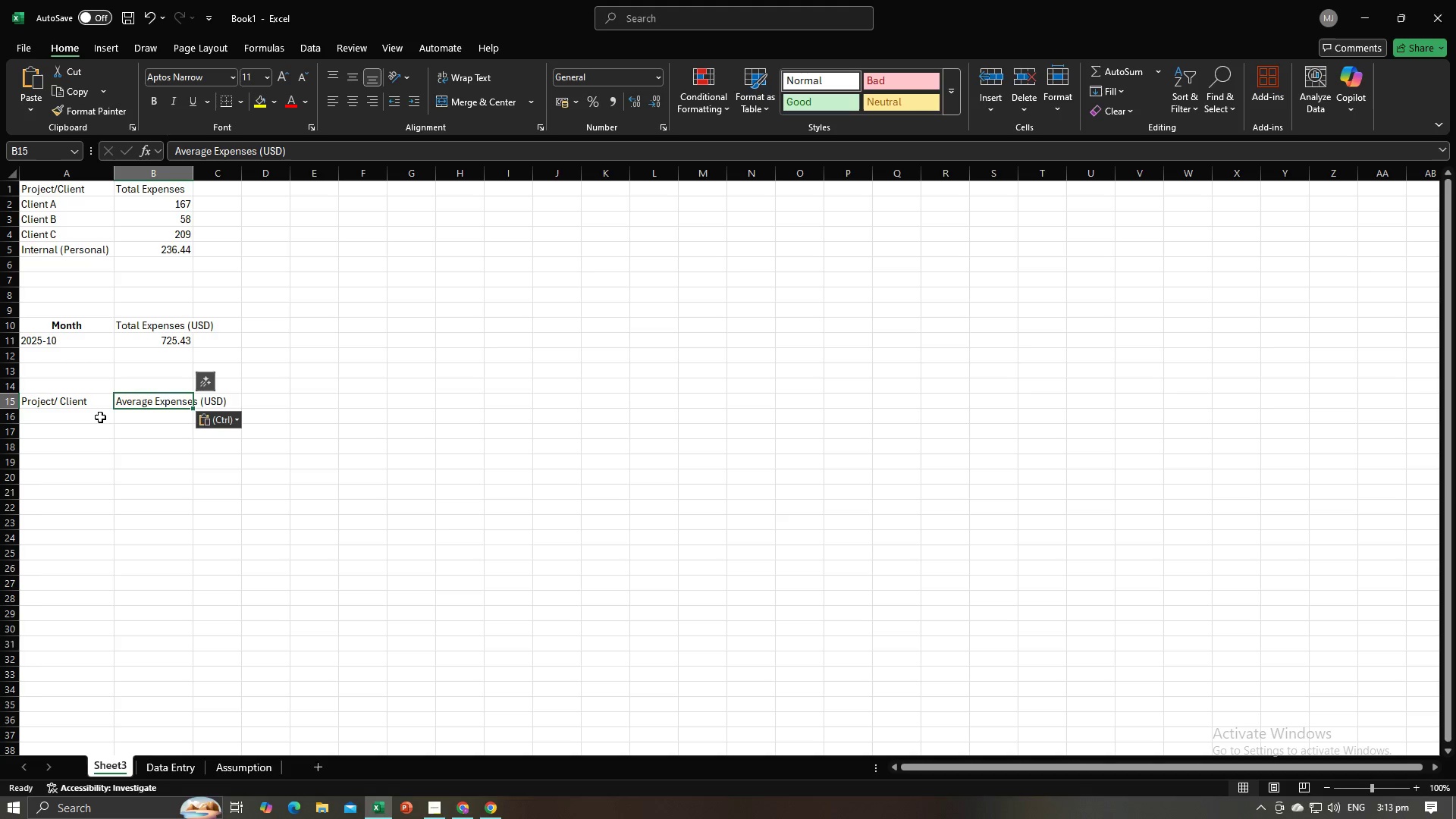 
left_click([99, 417])
 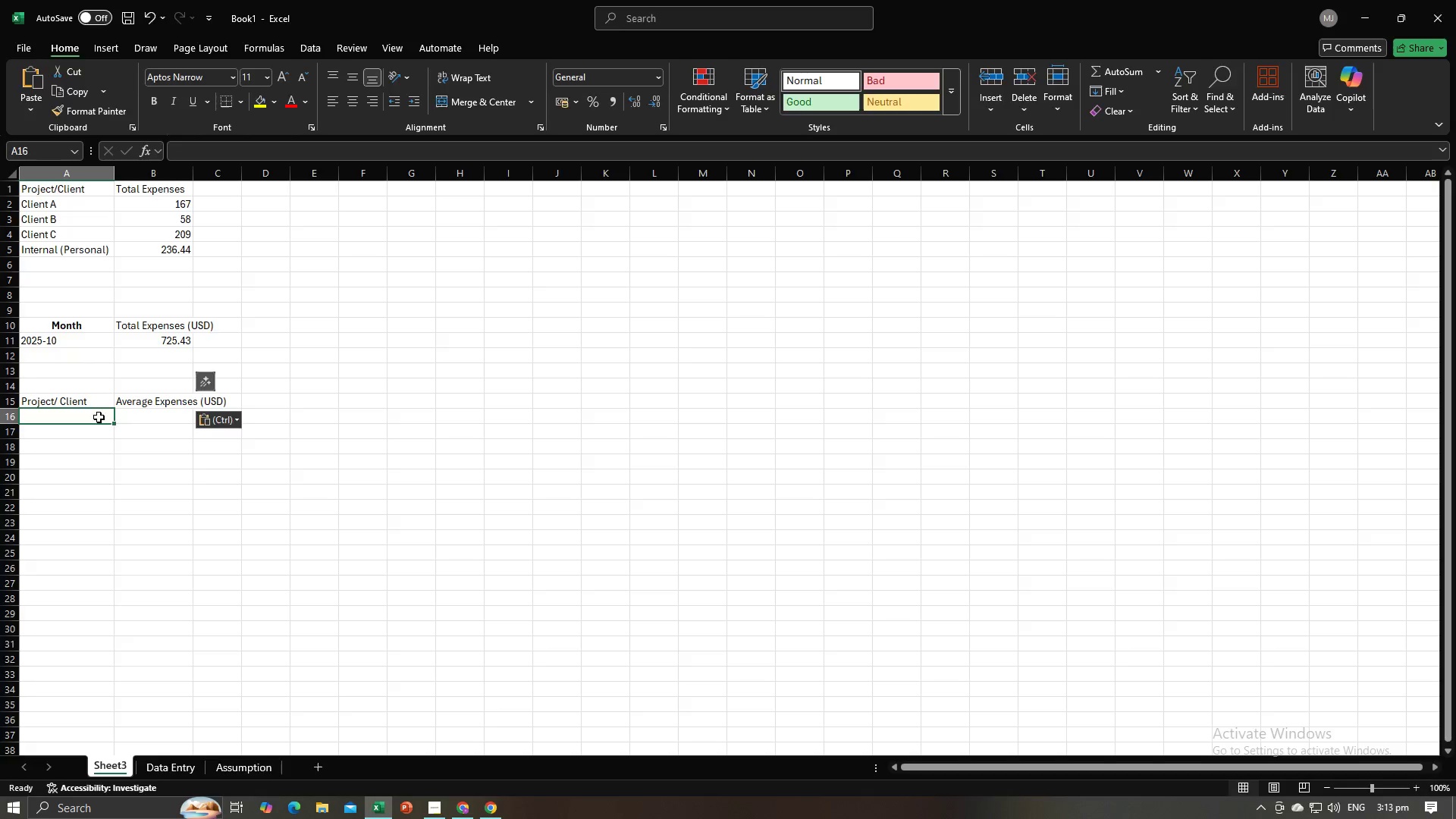 
key(Alt+AltLeft)
 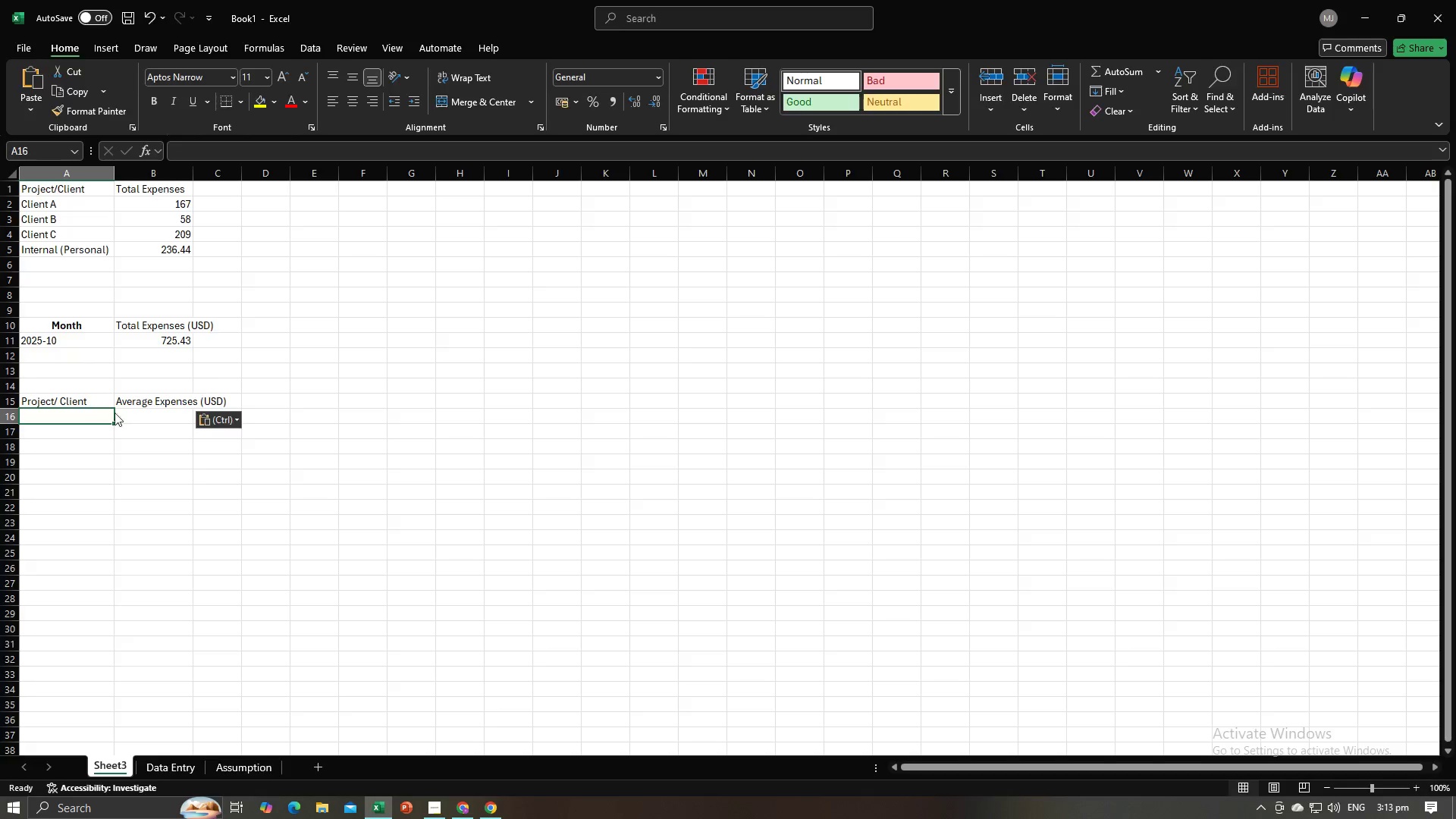 
key(Alt+Tab)
 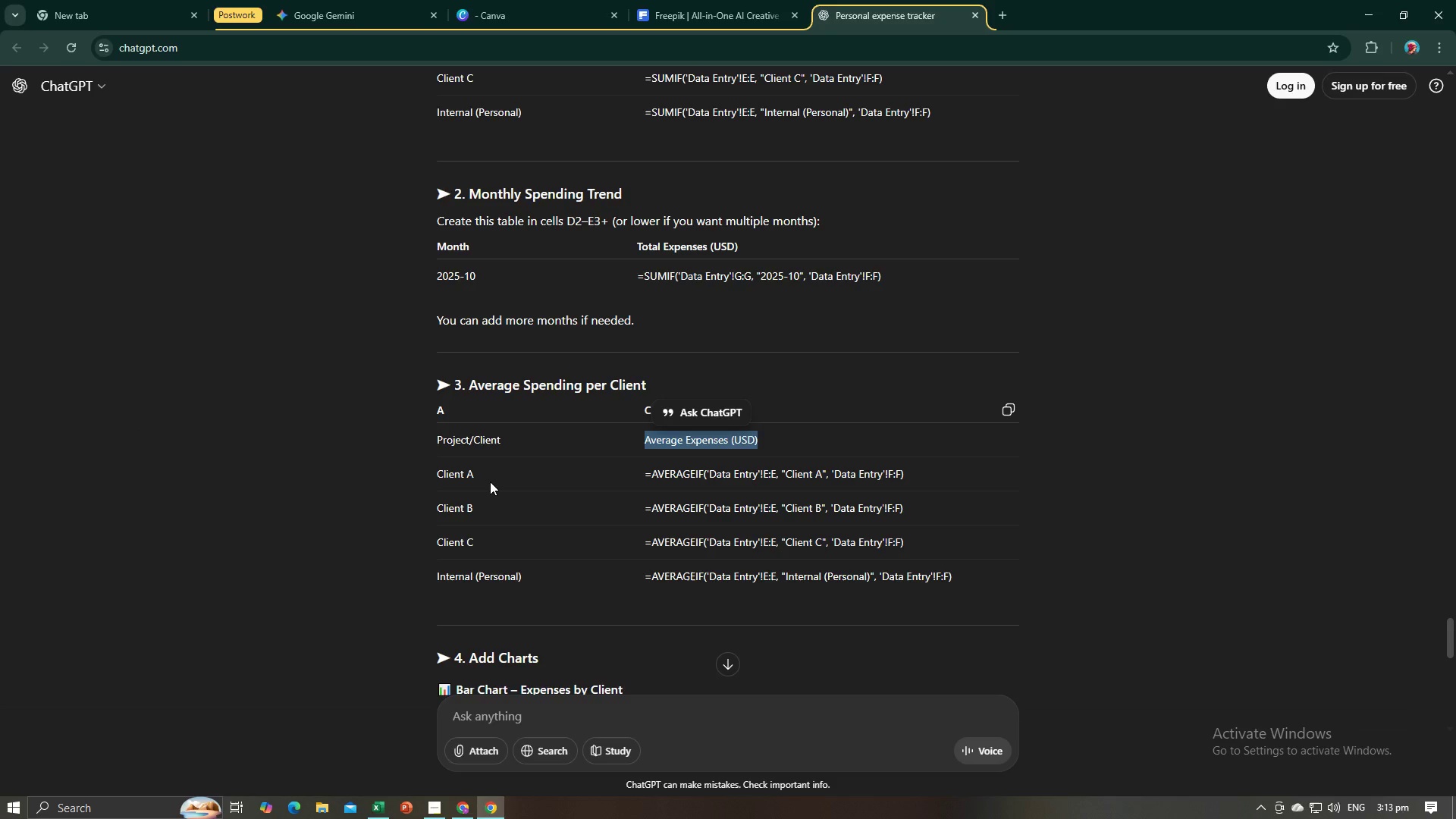 
key(Alt+AltLeft)
 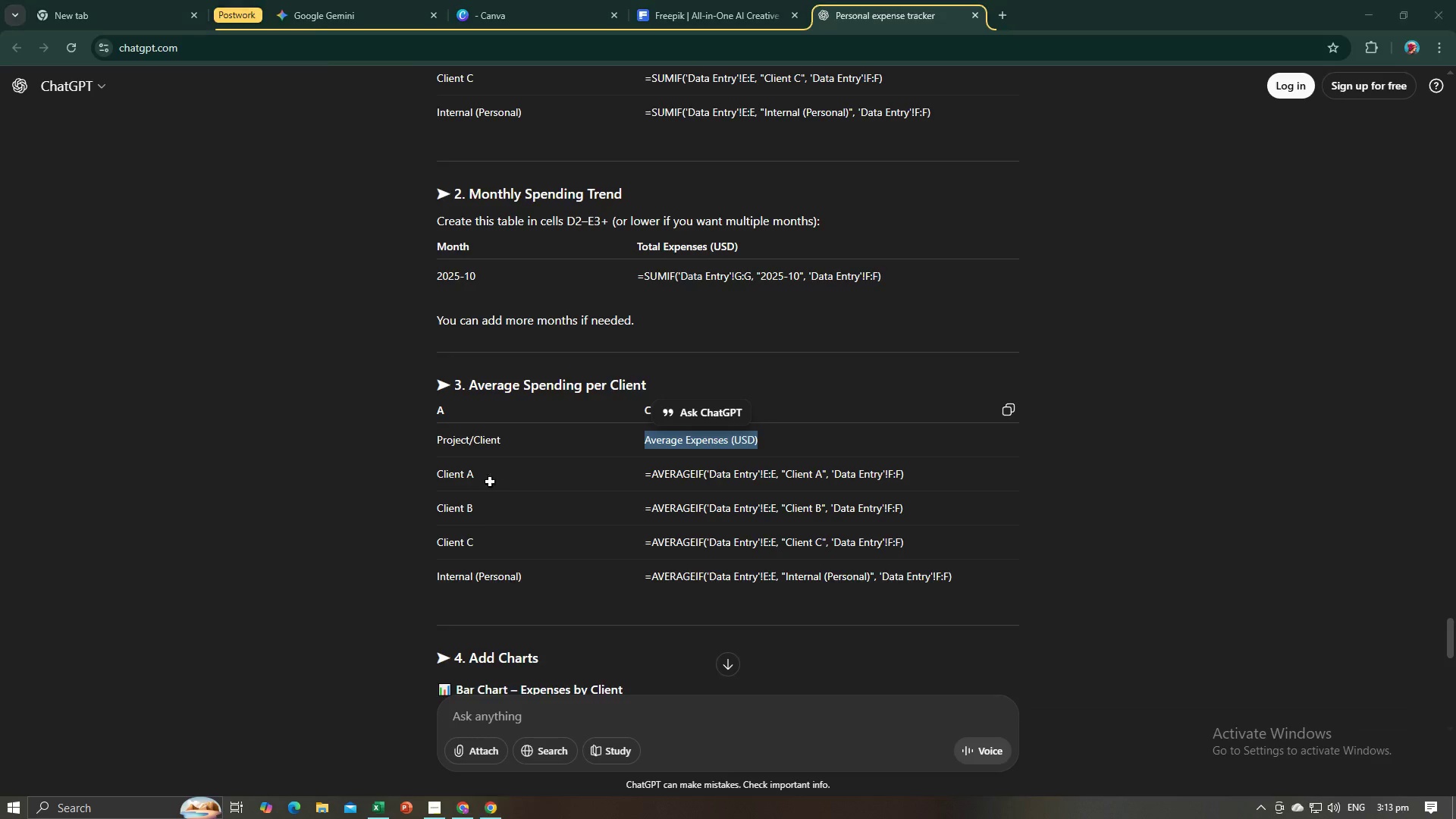 
key(Tab)
type(Client A)
 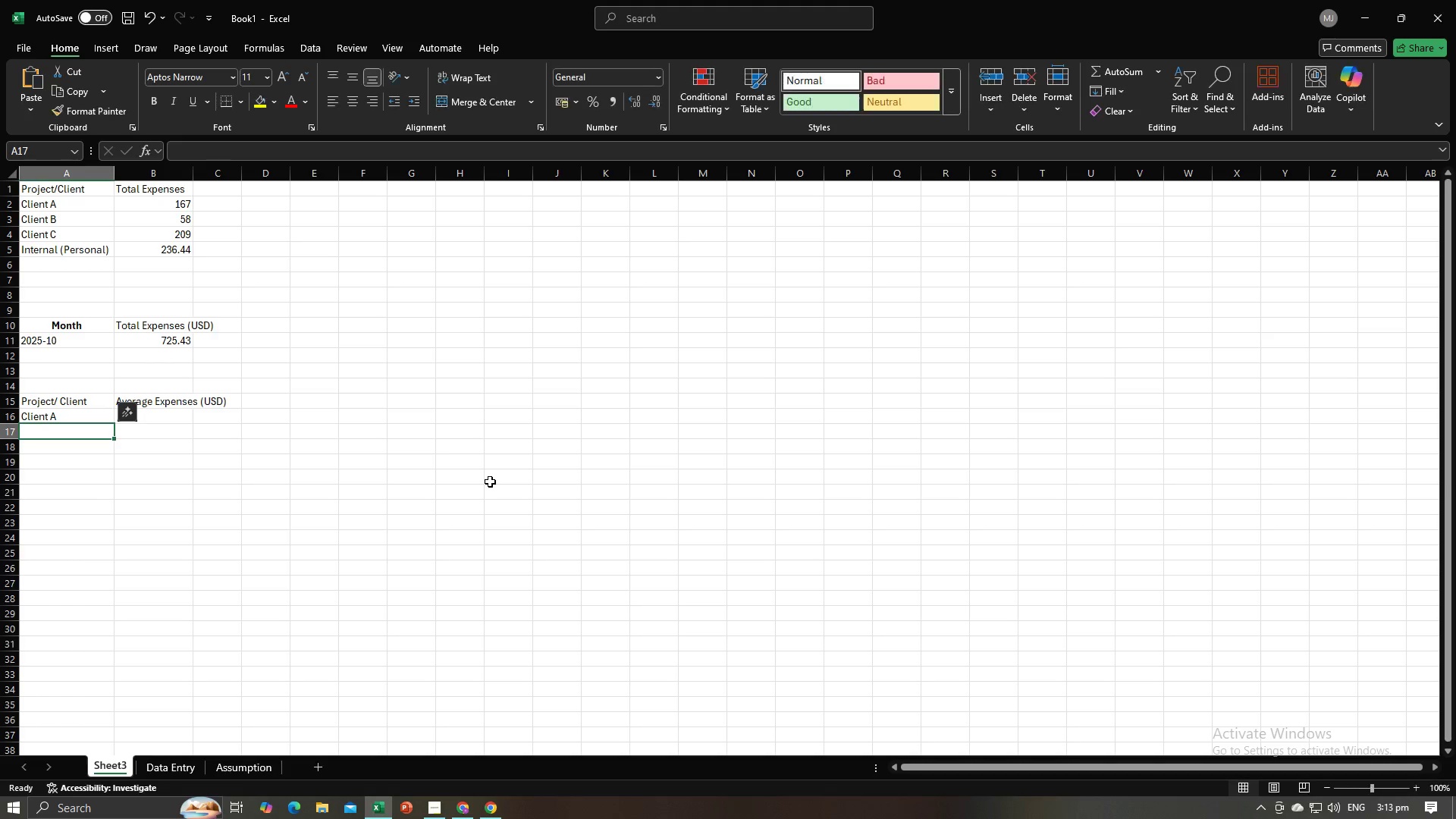 
 